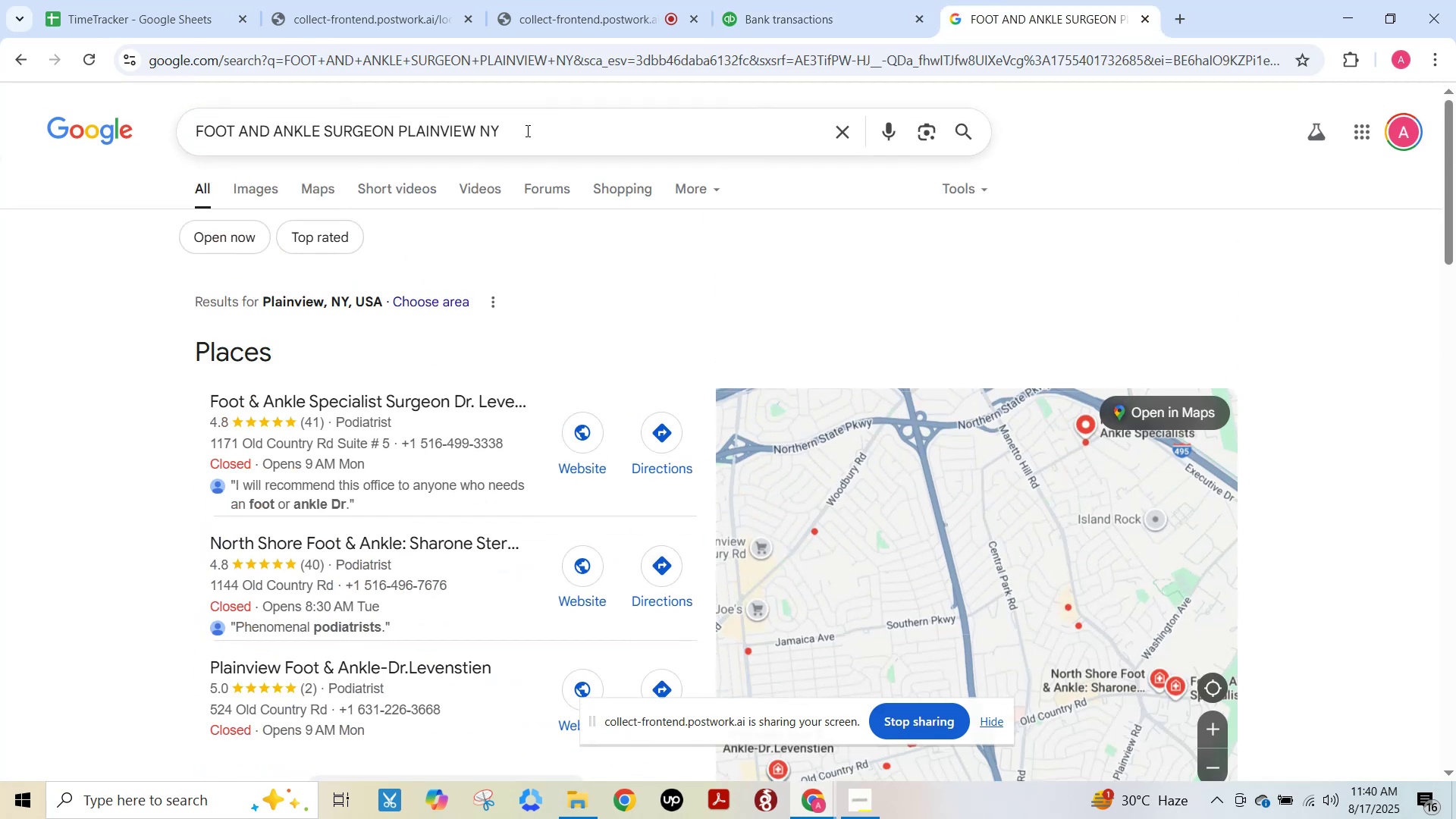 
left_click([526, 130])
 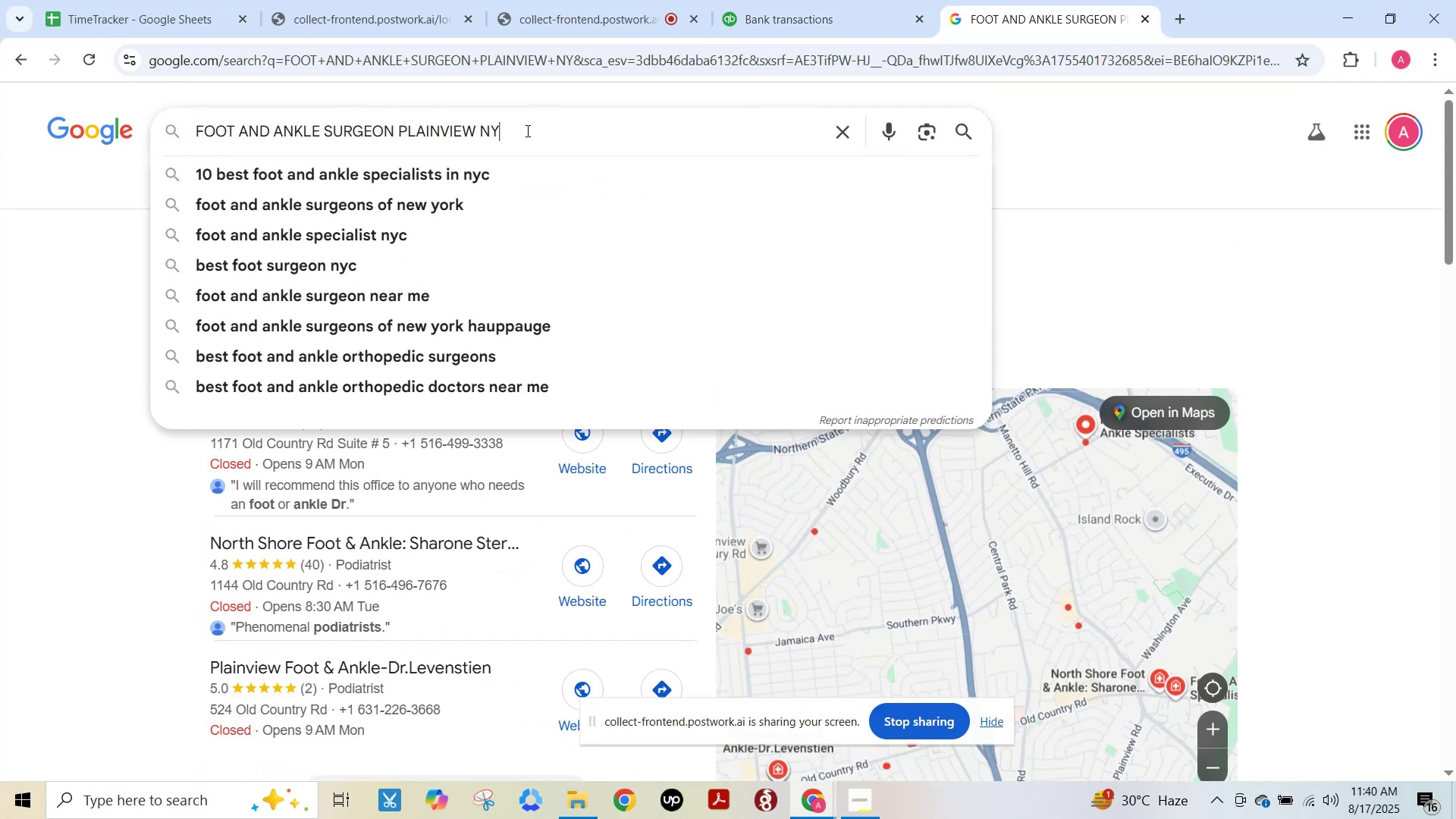 
key(Control+ControlLeft)
 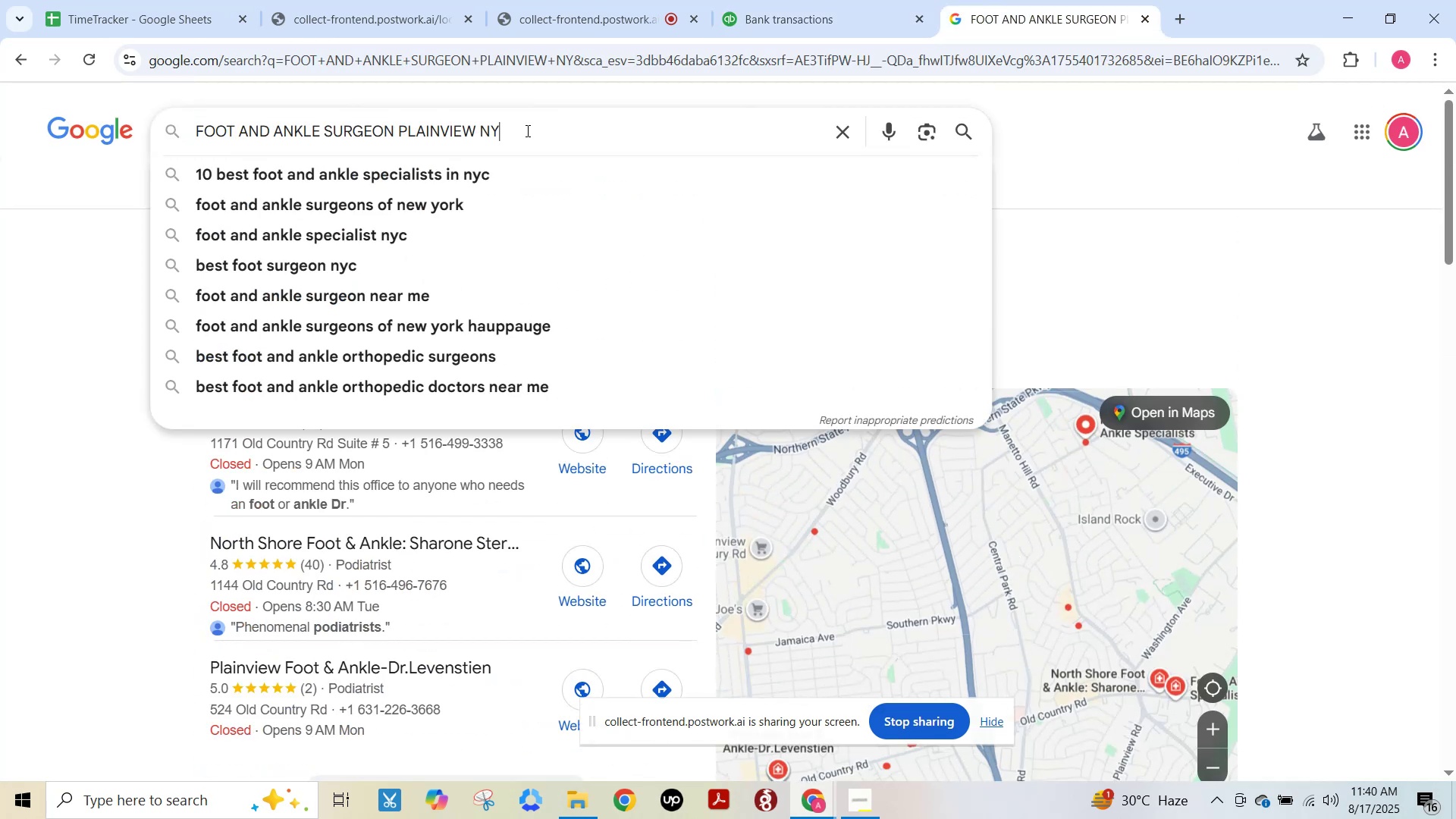 
key(Control+A)
 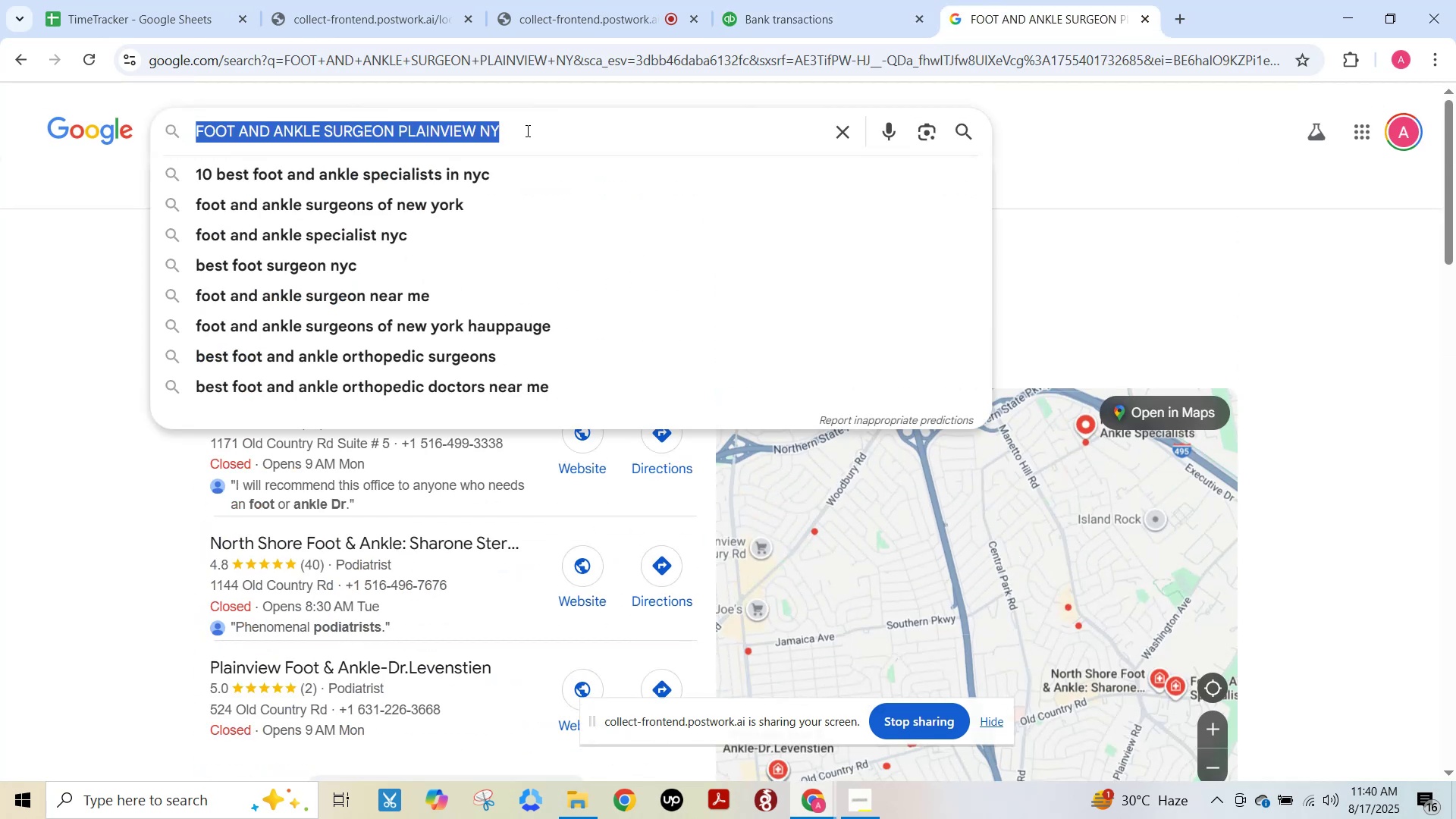 
key(Control+V)
 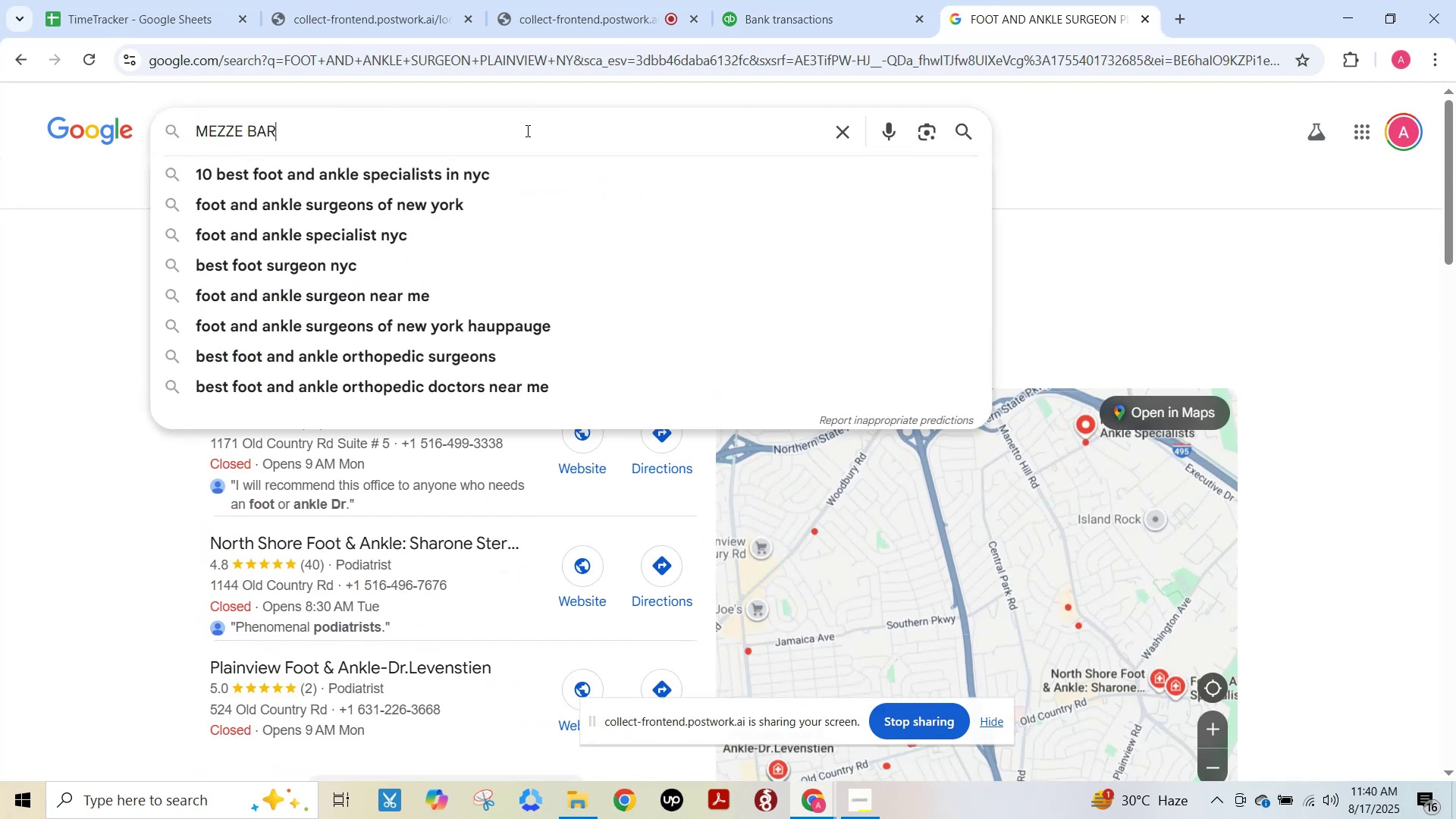 
key(NumpadEnter)
 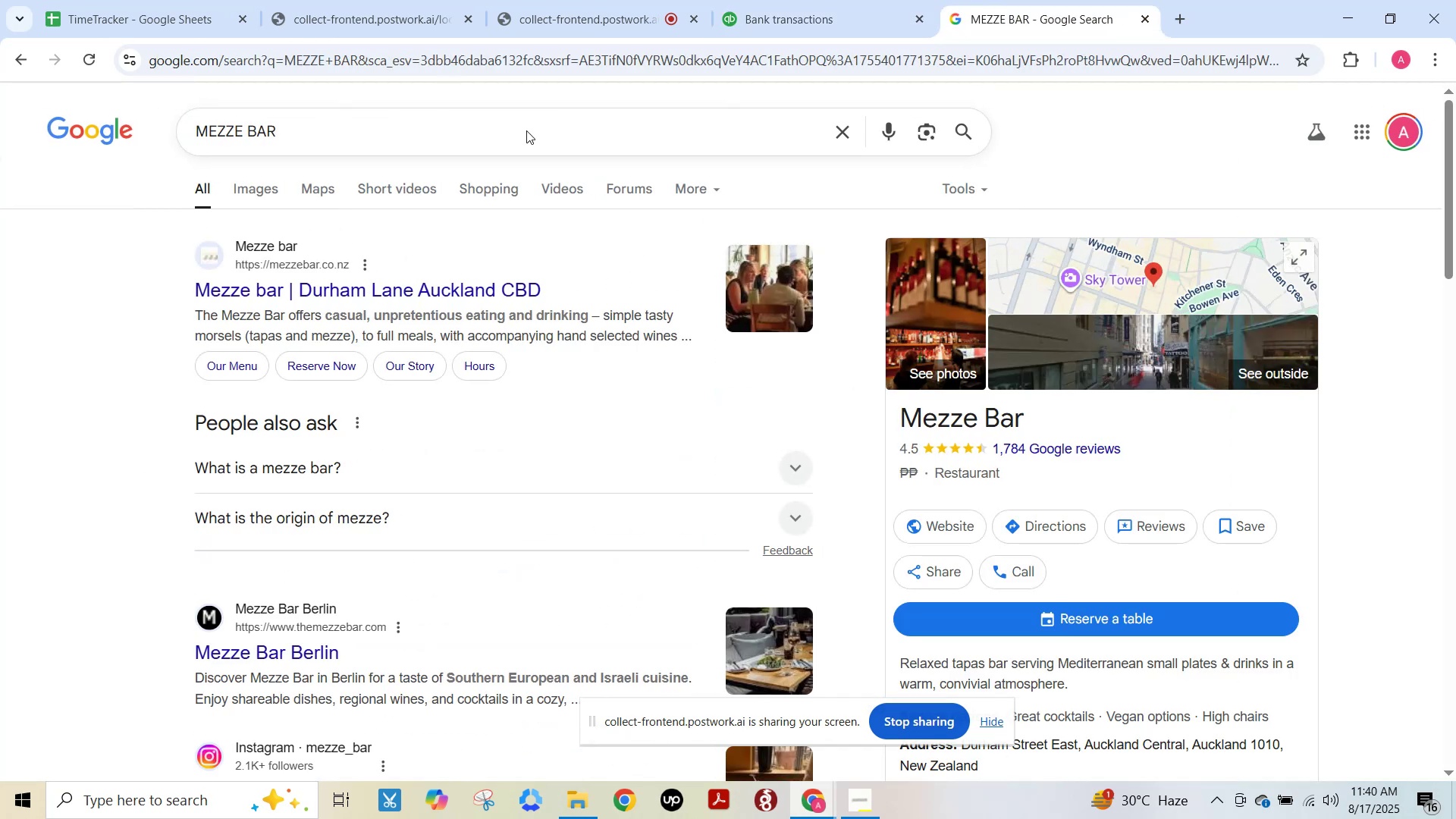 
wait(5.36)
 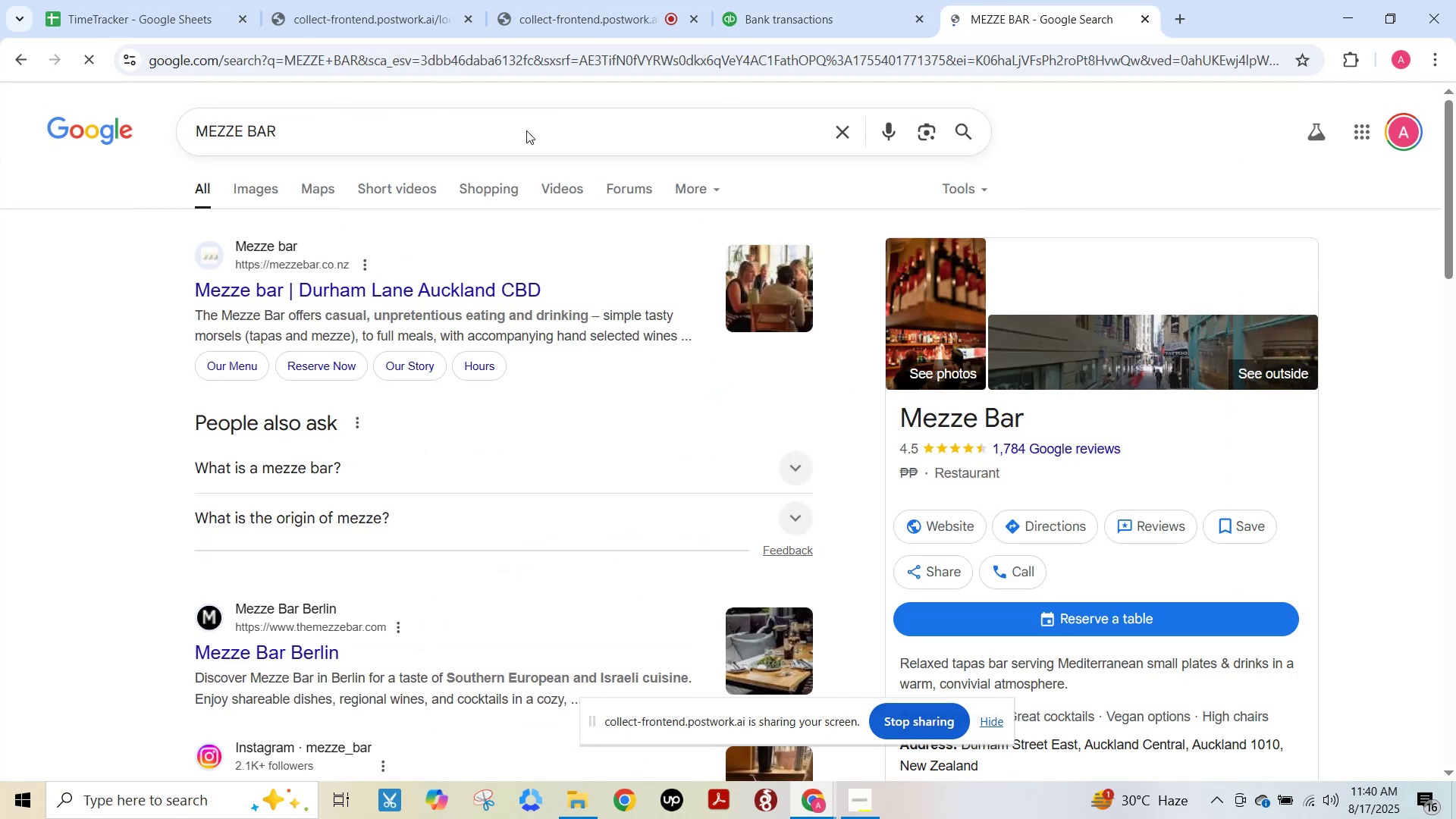 
scroll: coordinate [1283, 686], scroll_direction: down, amount: 1.0
 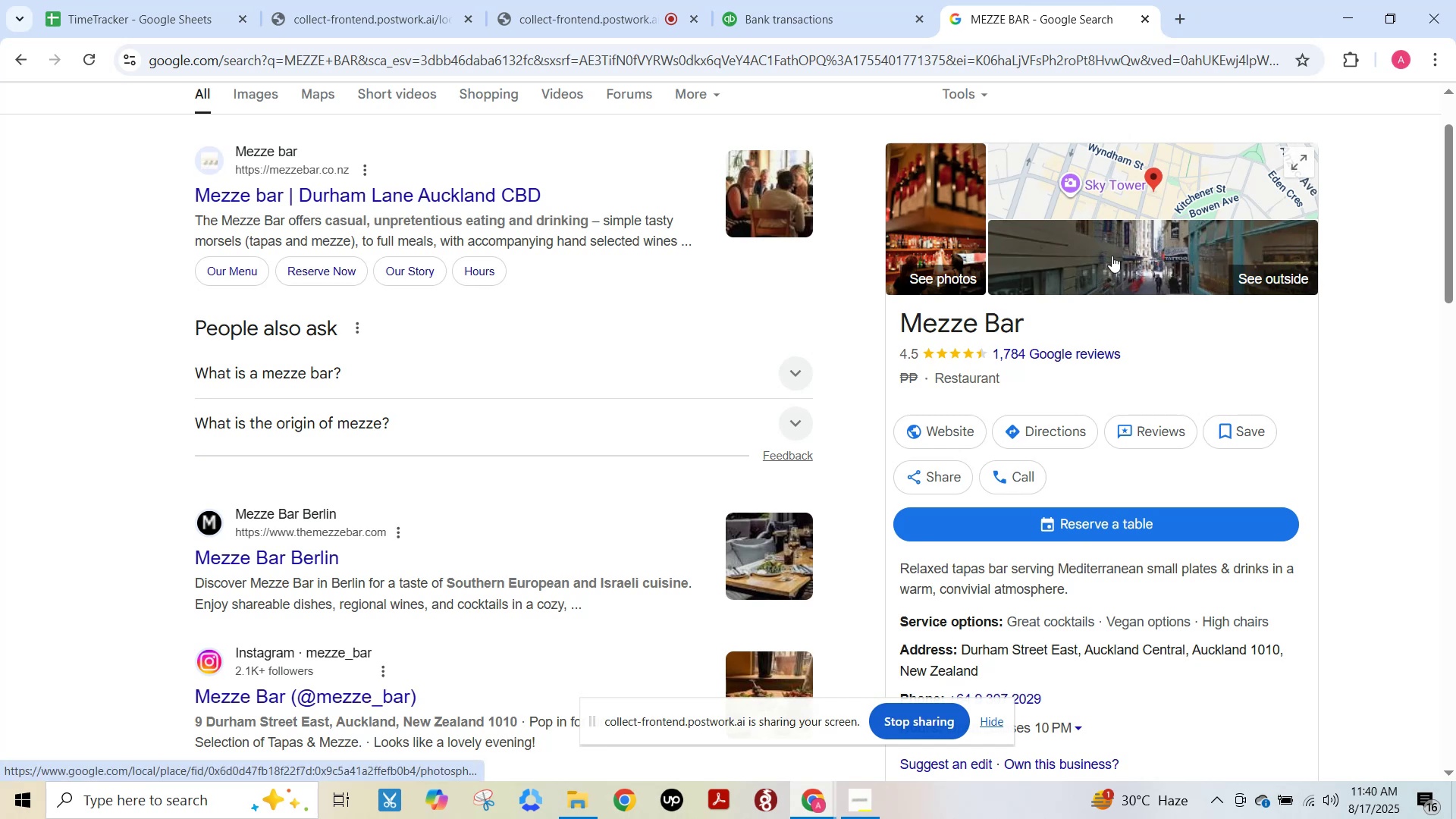 
scroll: coordinate [1043, 278], scroll_direction: up, amount: 1.0
 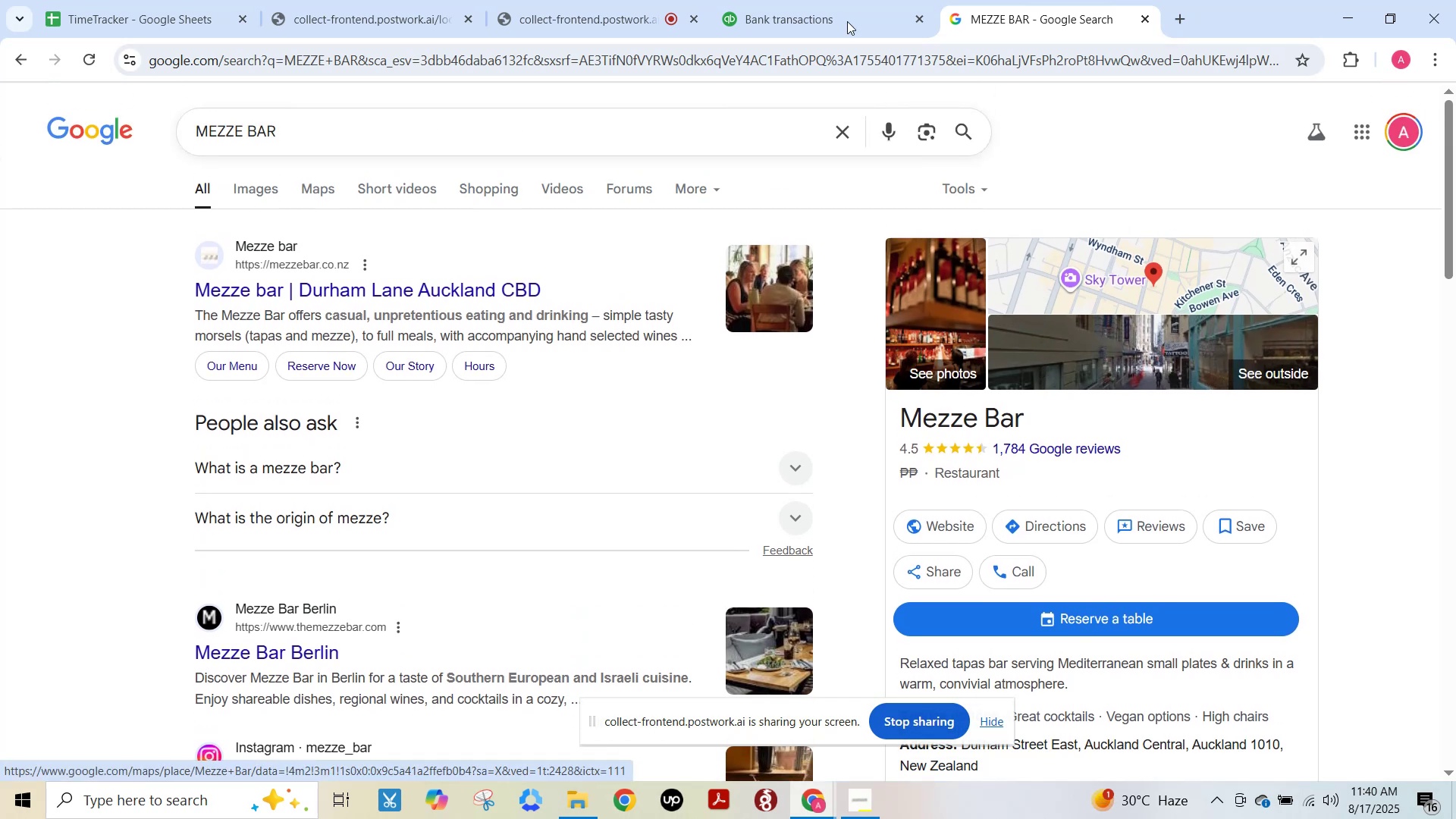 
left_click([843, 8])
 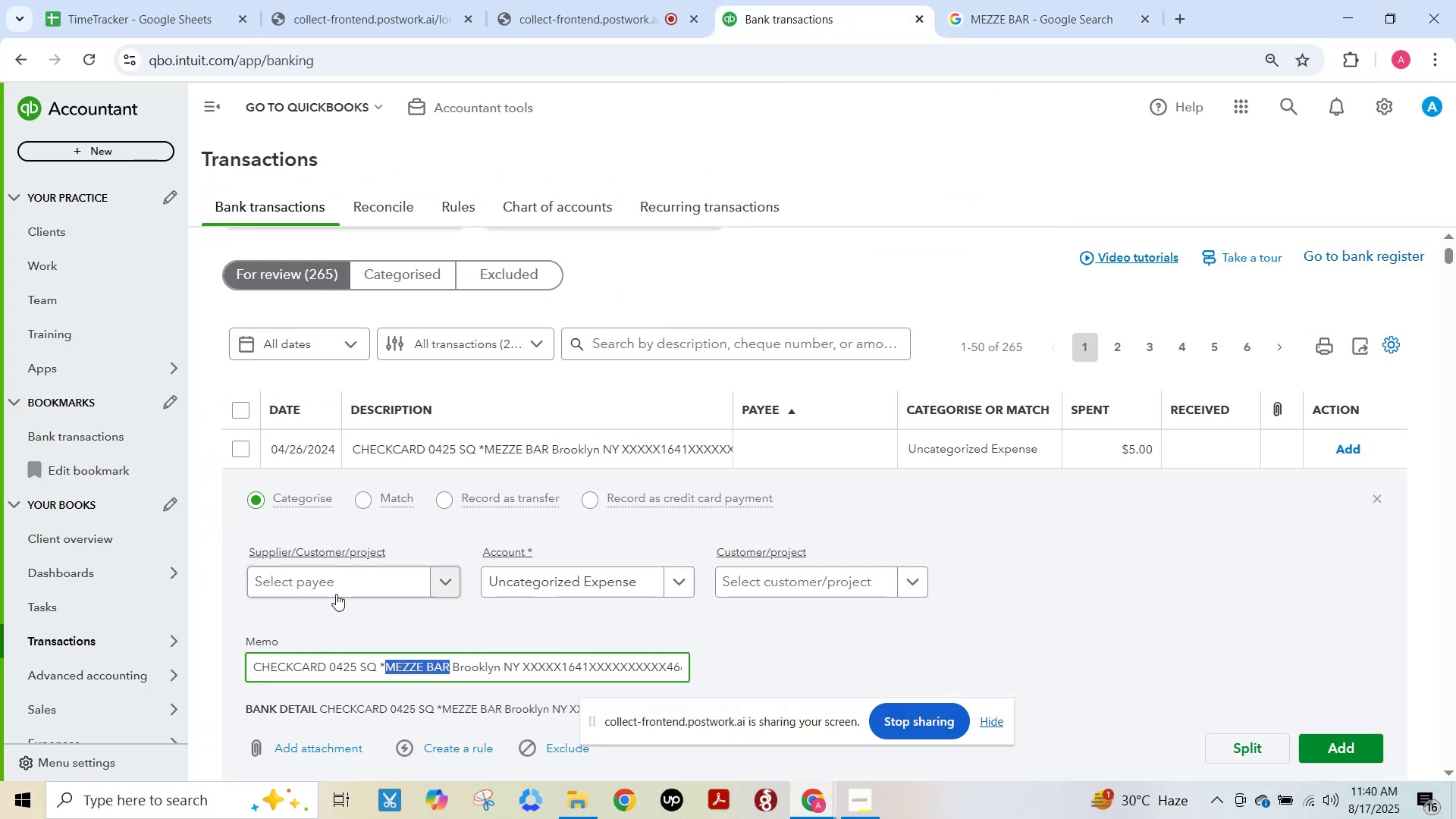 
left_click([329, 583])
 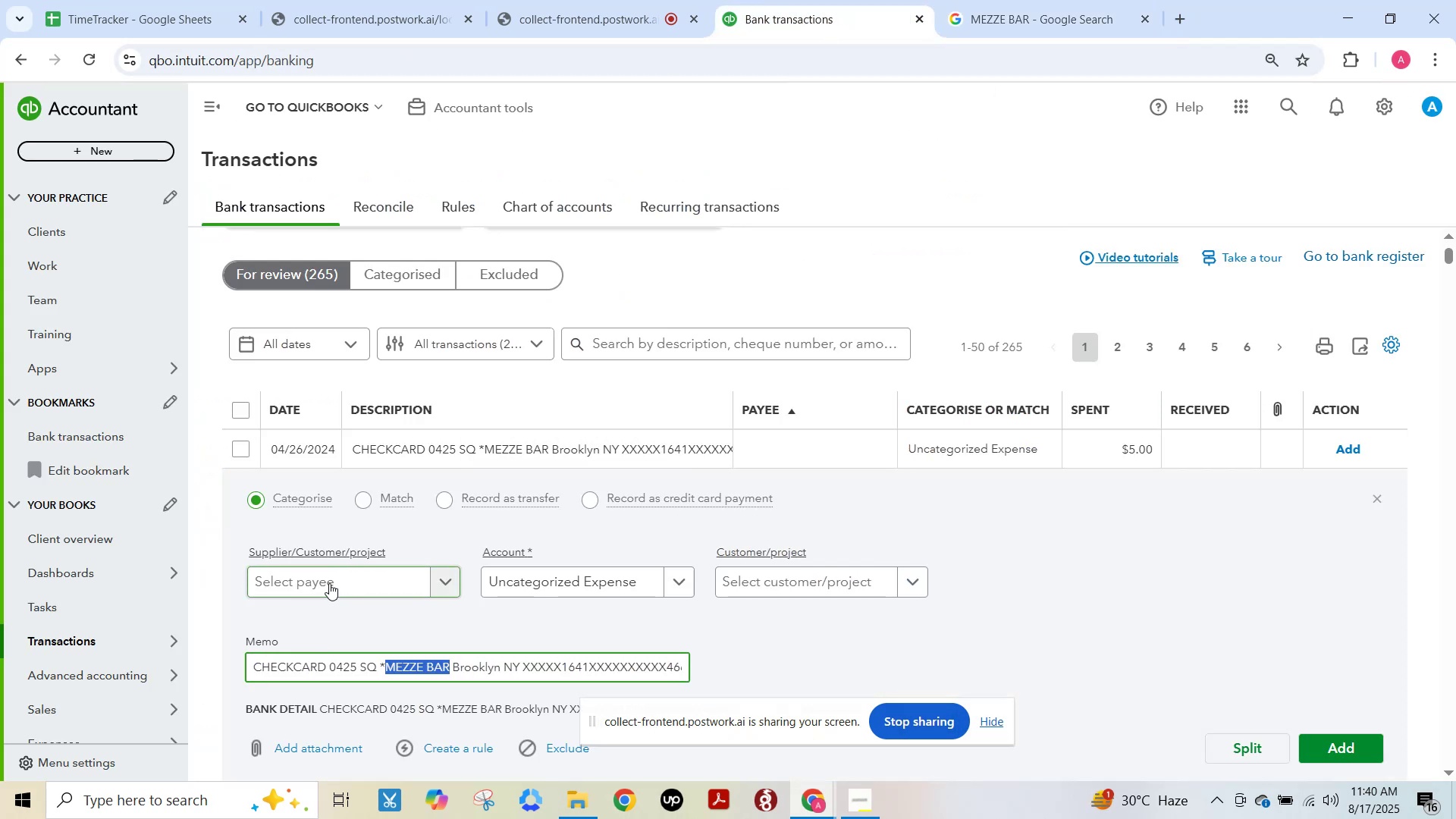 
key(Control+V)
 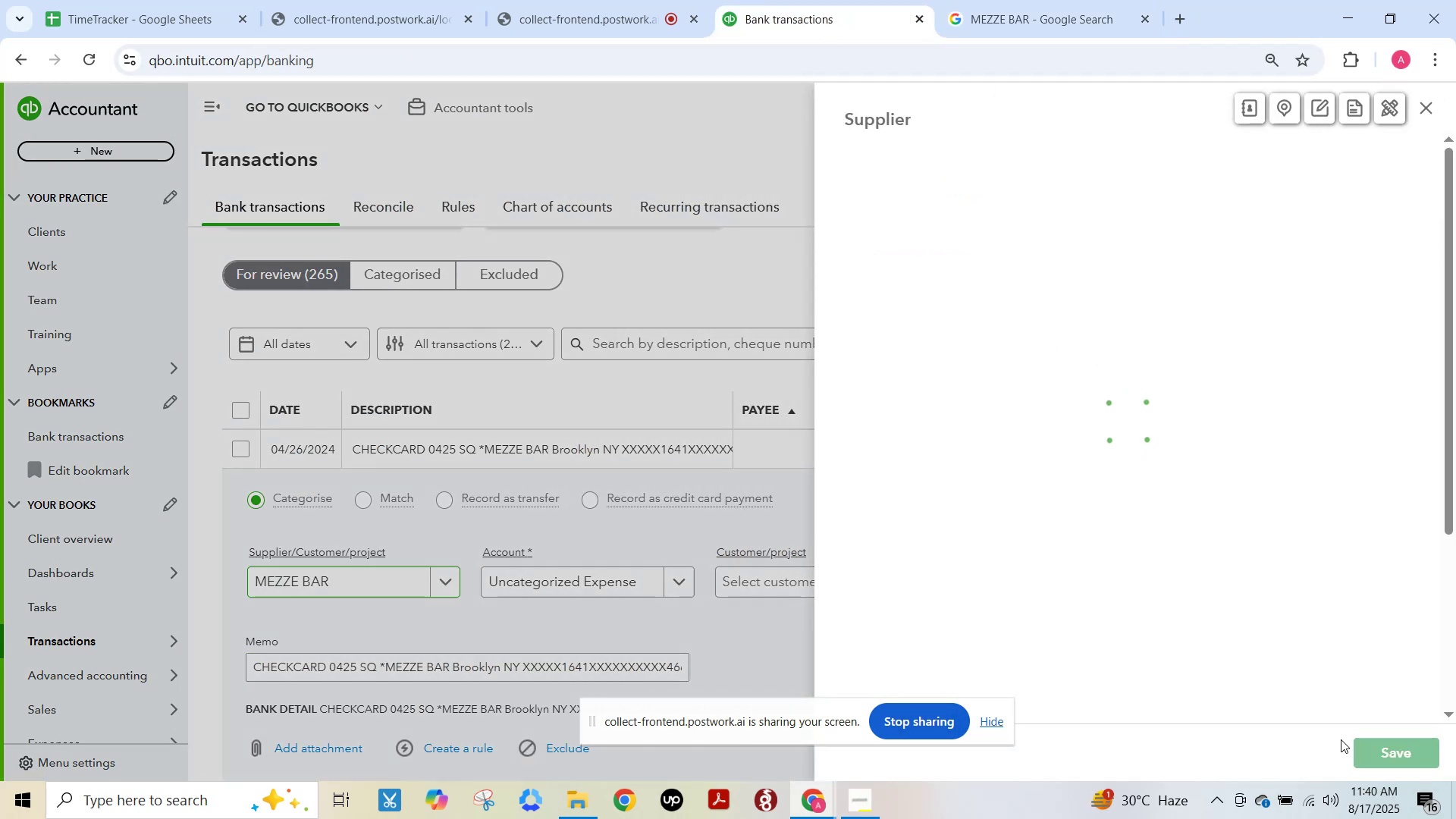 
wait(6.25)
 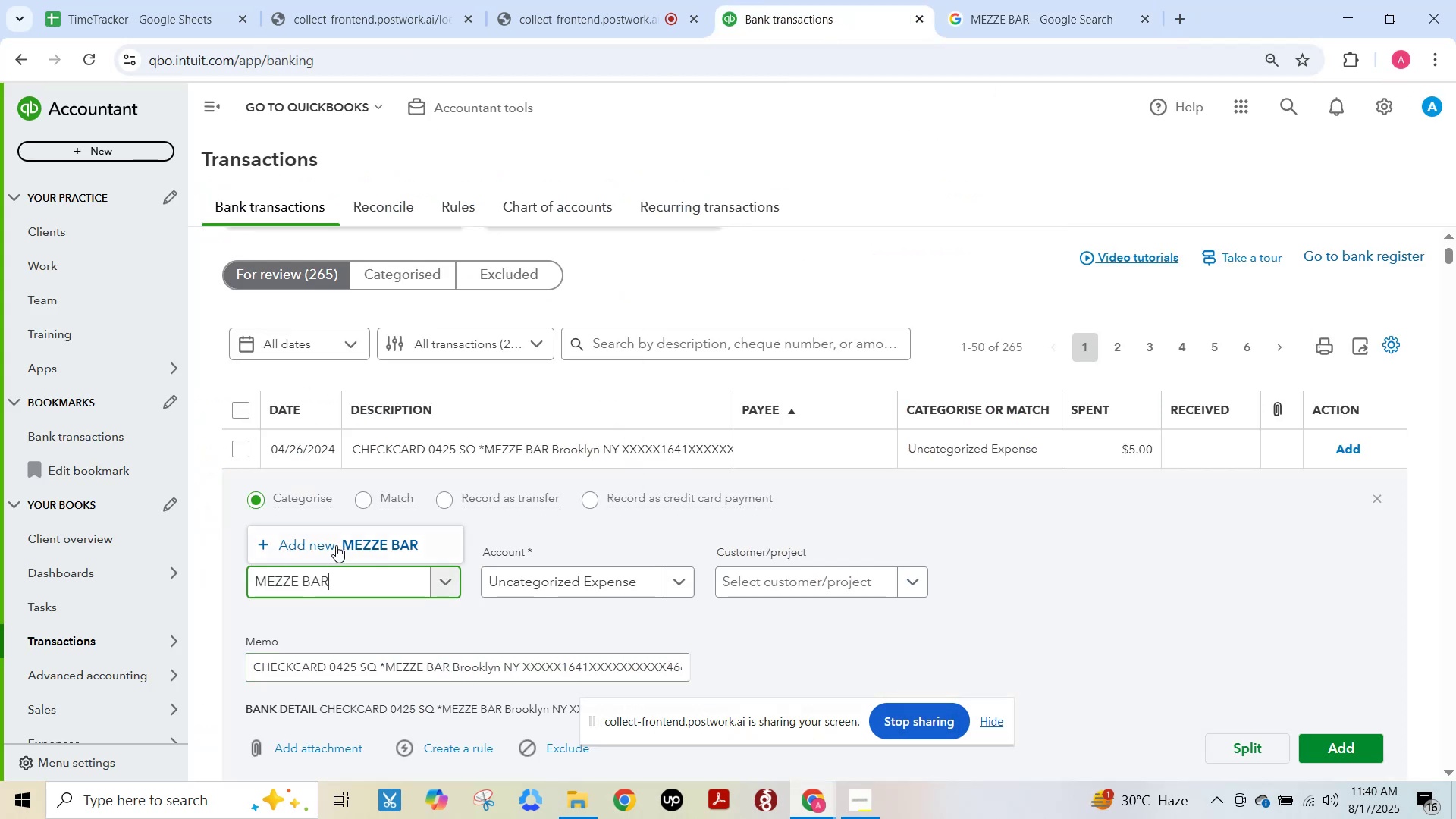 
left_click([1380, 751])
 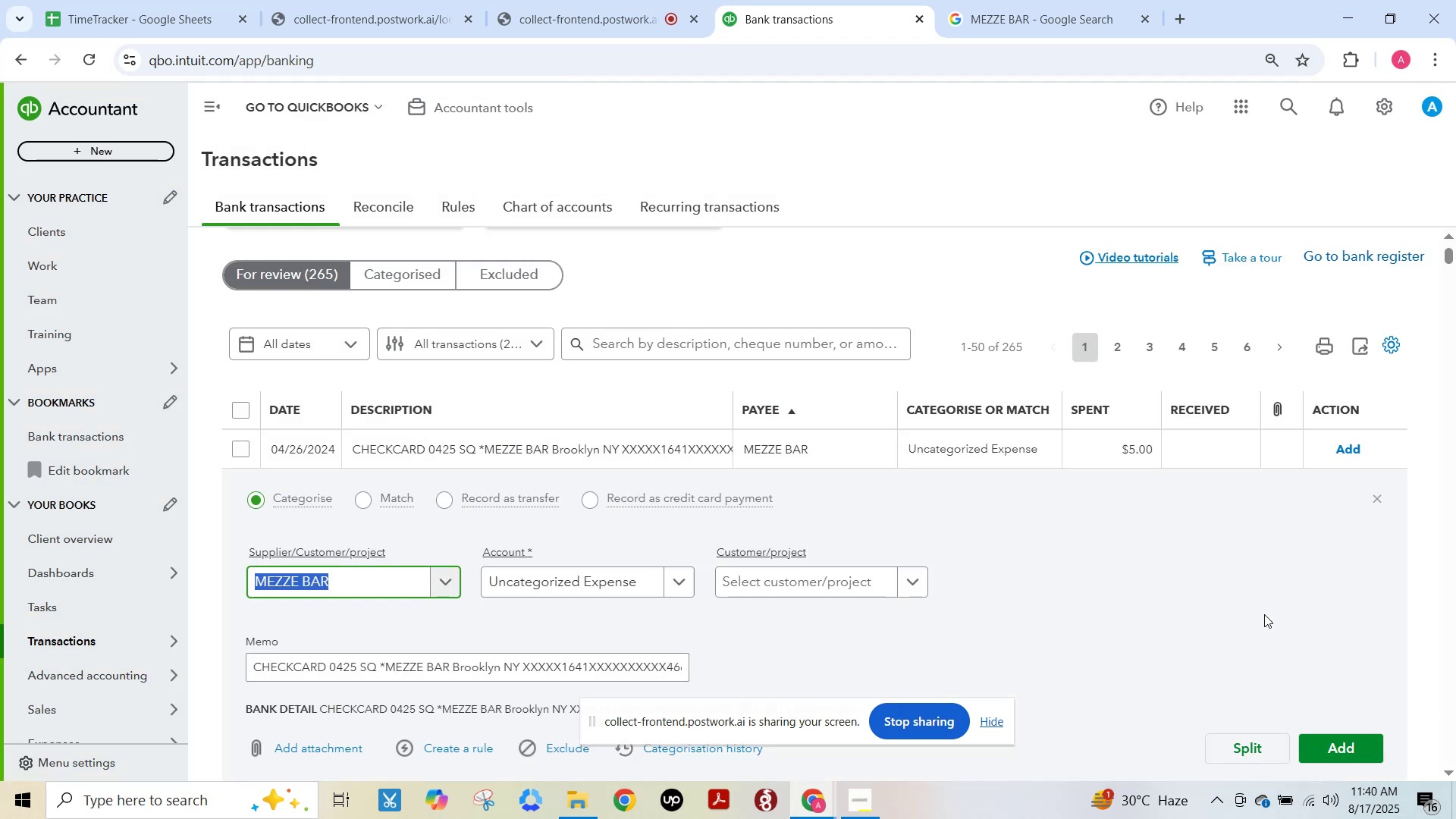 
left_click_drag(start_coordinate=[437, 673], to_coordinate=[912, 679])
 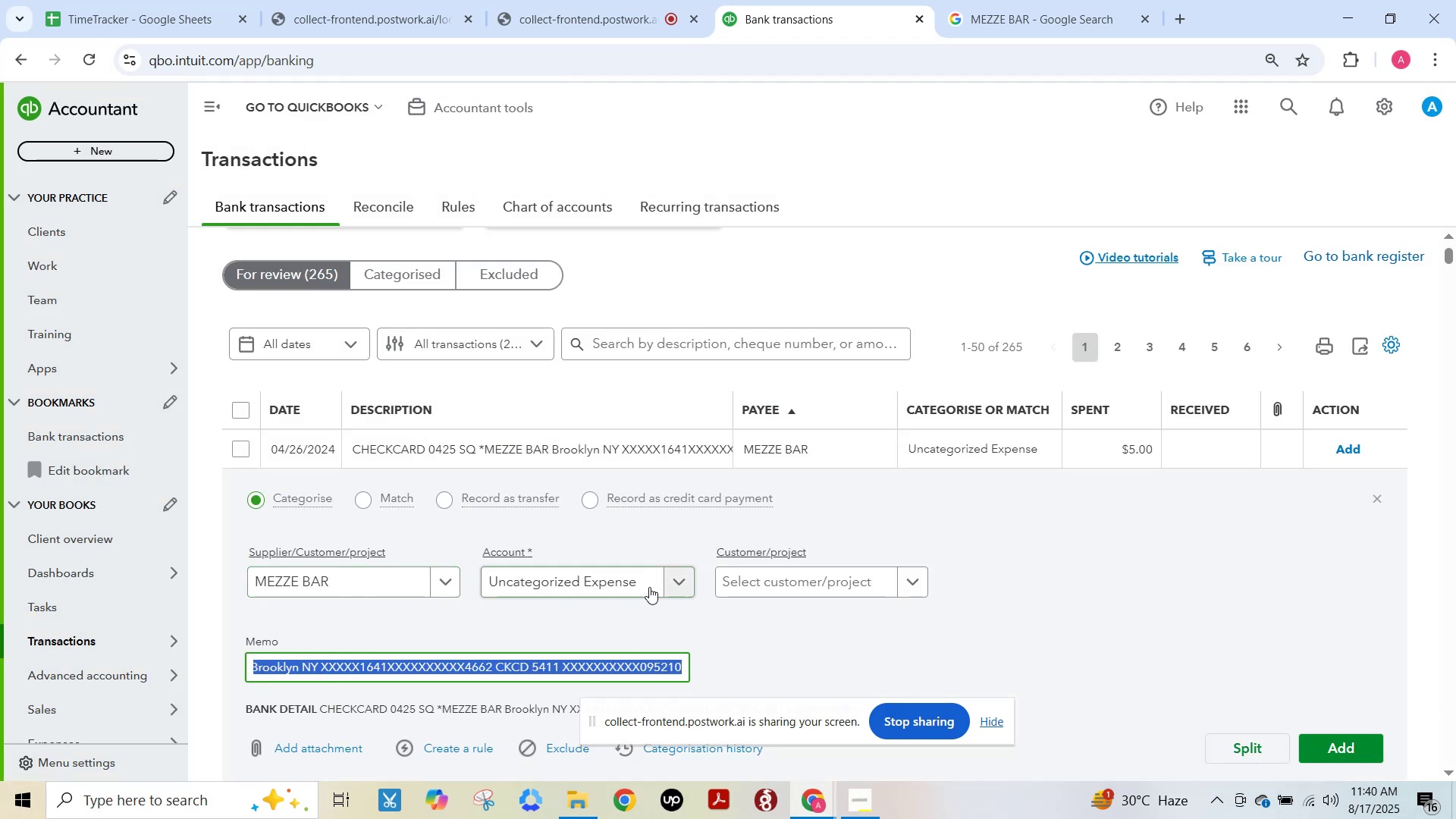 
left_click([645, 586])
 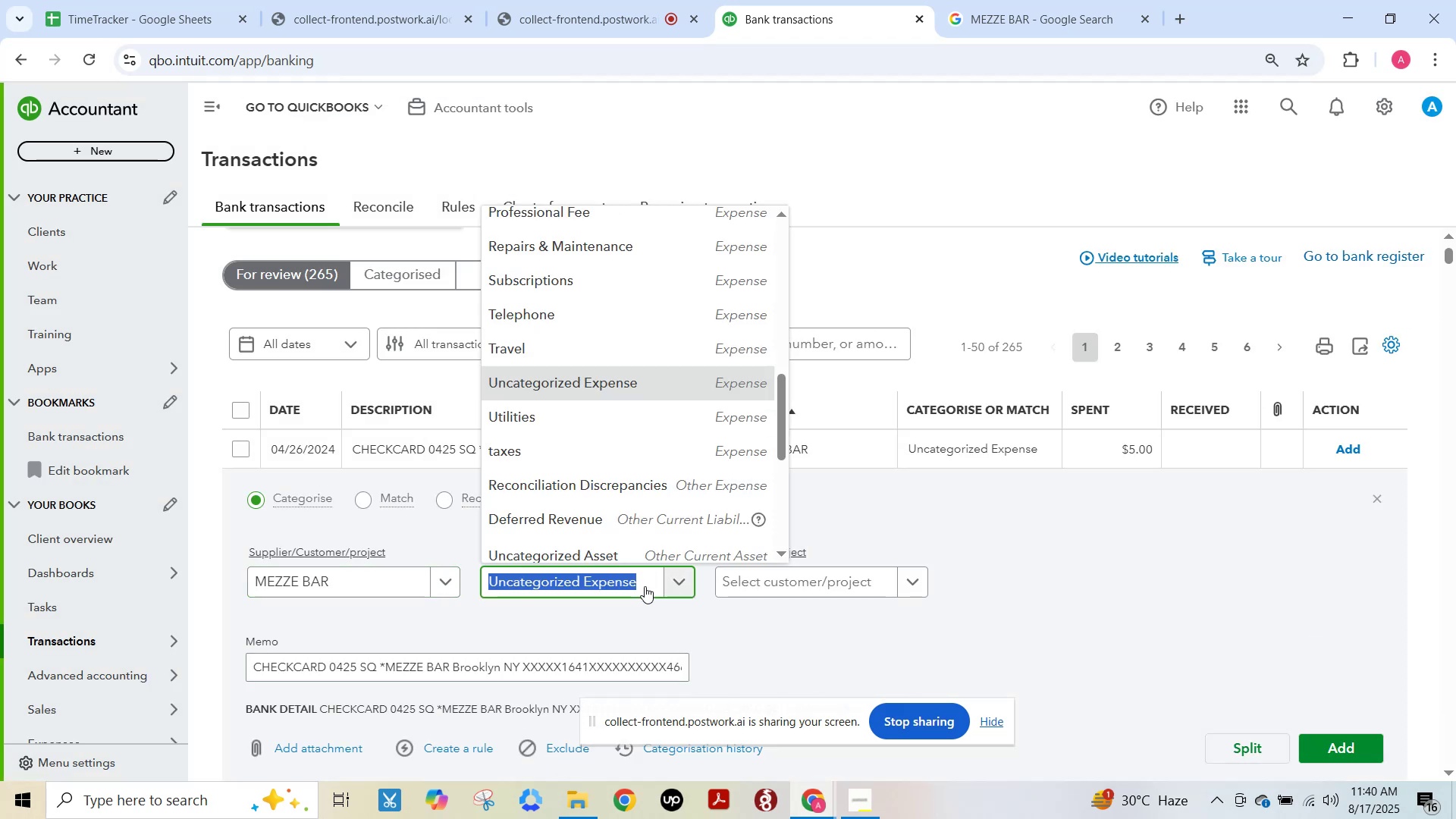 
type(meals)
 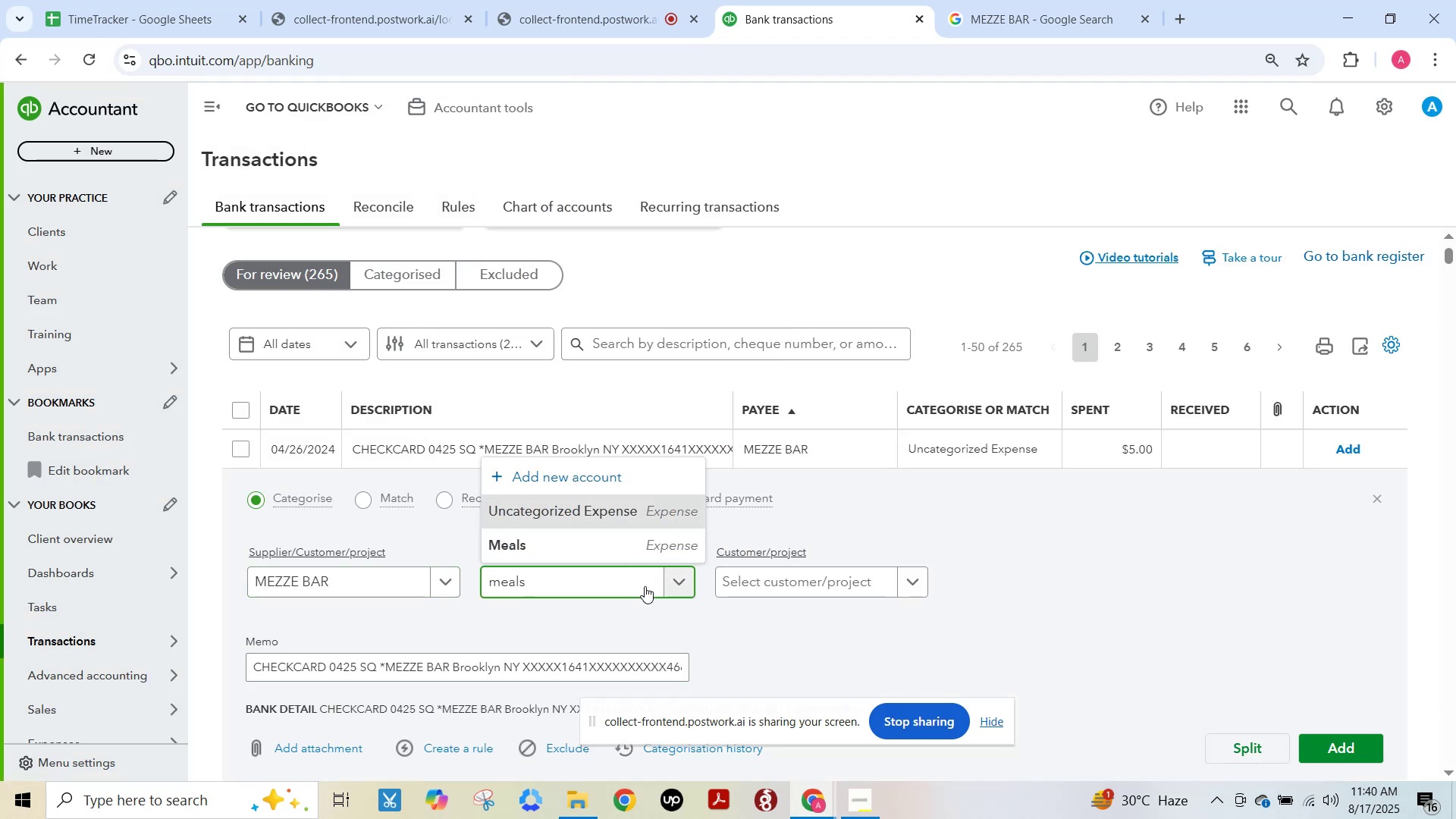 
key(Control+ControlLeft)
 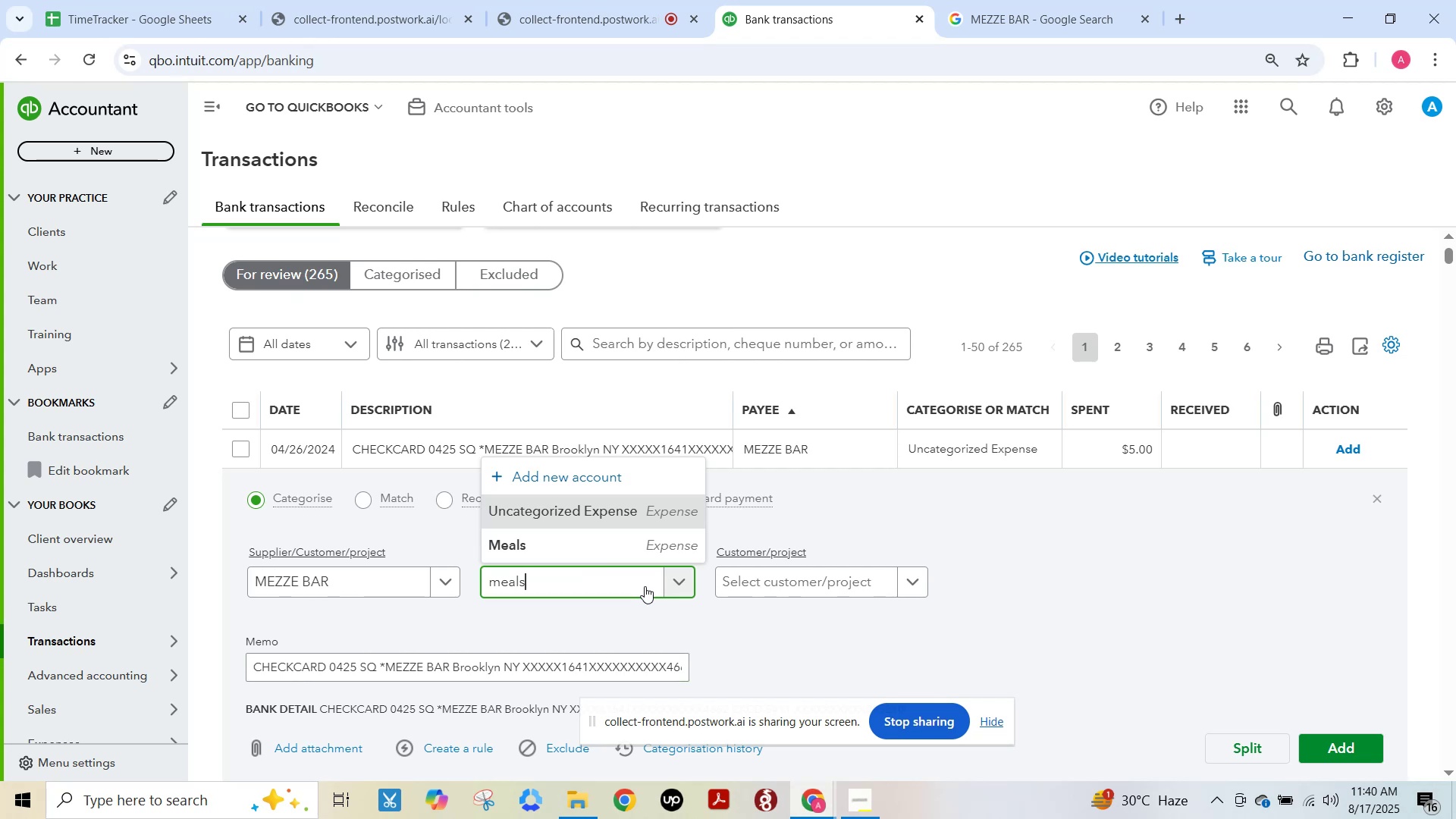 
key(Control+A)
 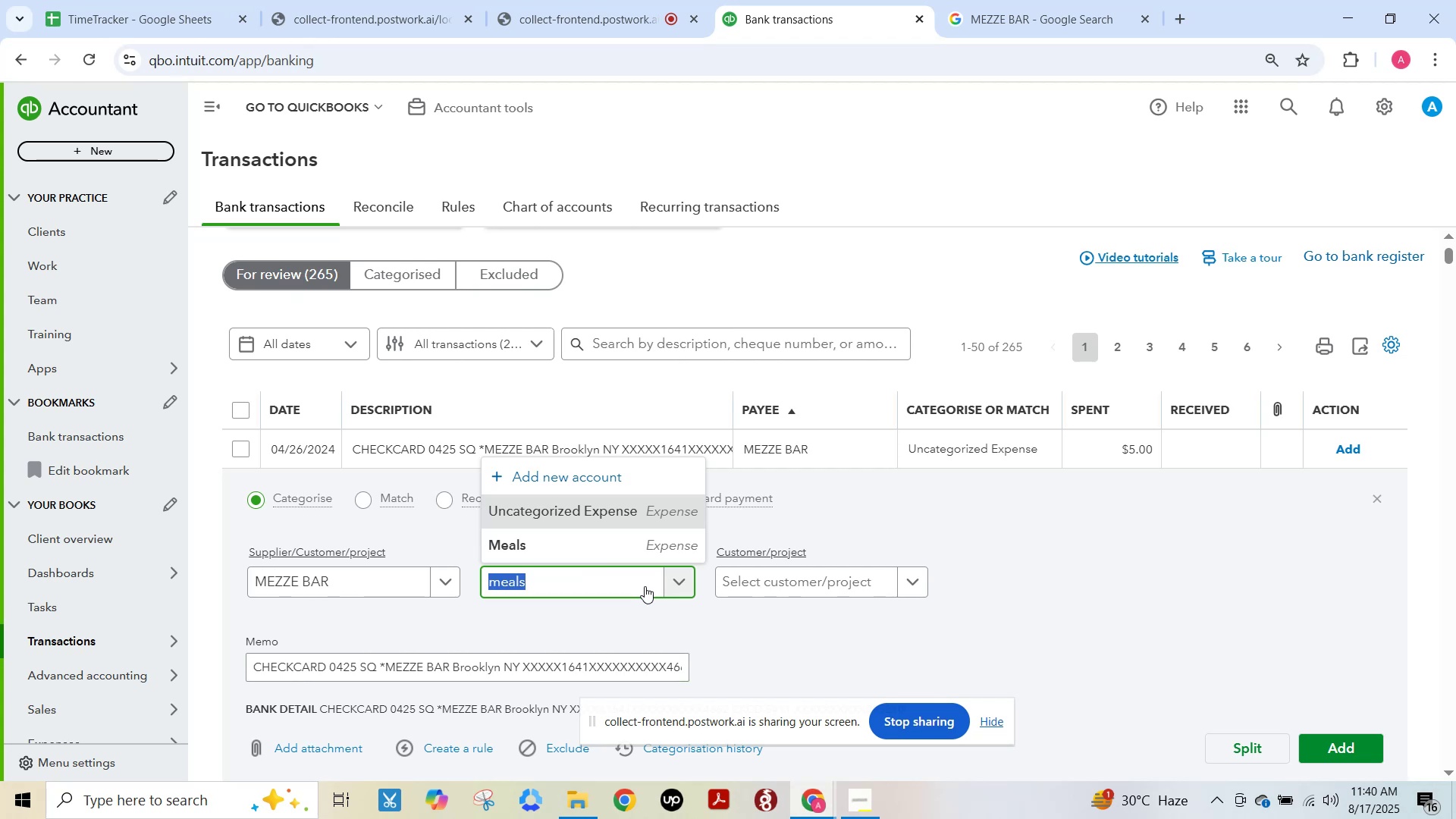 
key(Backspace)
type(enter)
 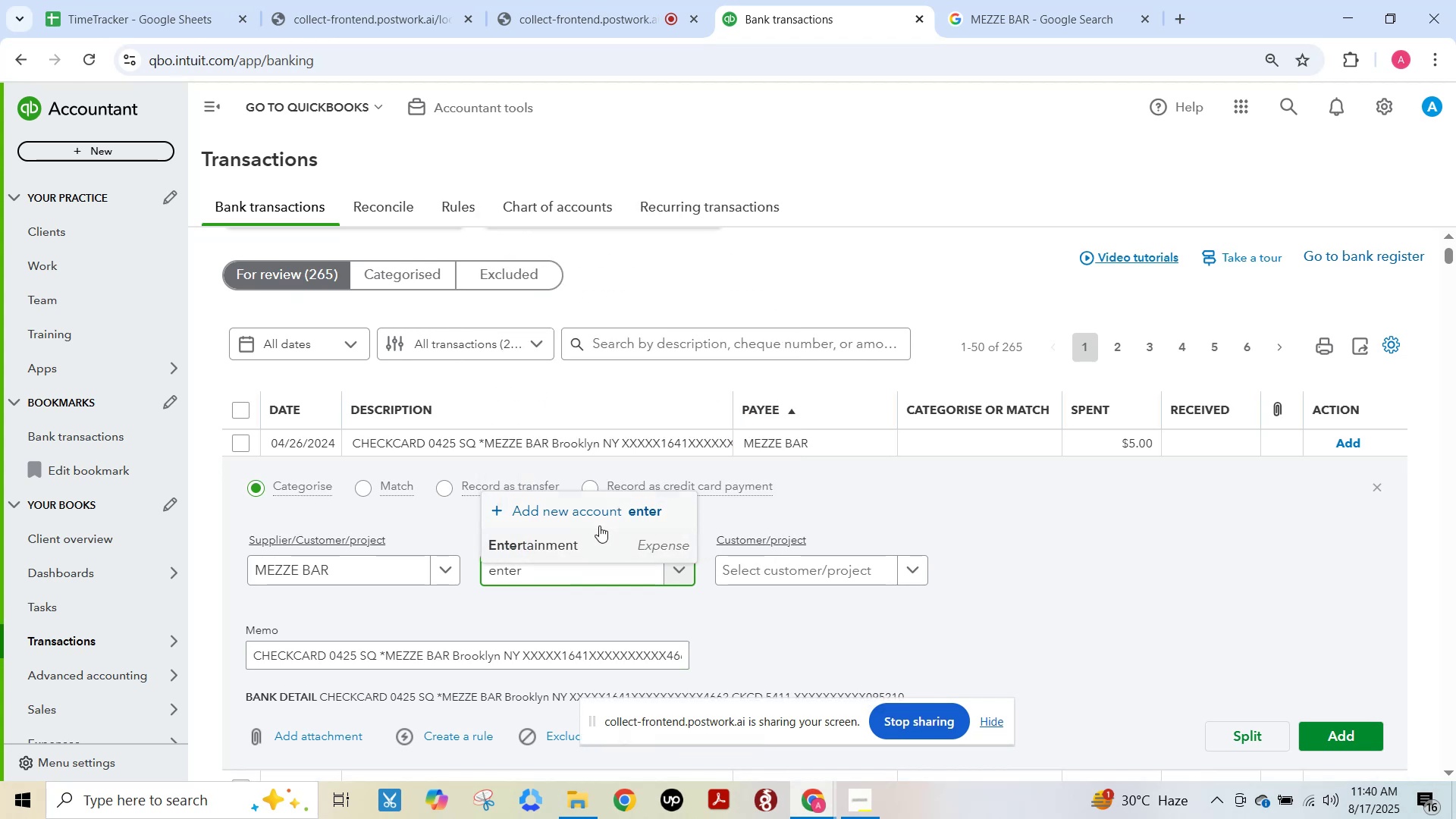 
left_click([600, 540])
 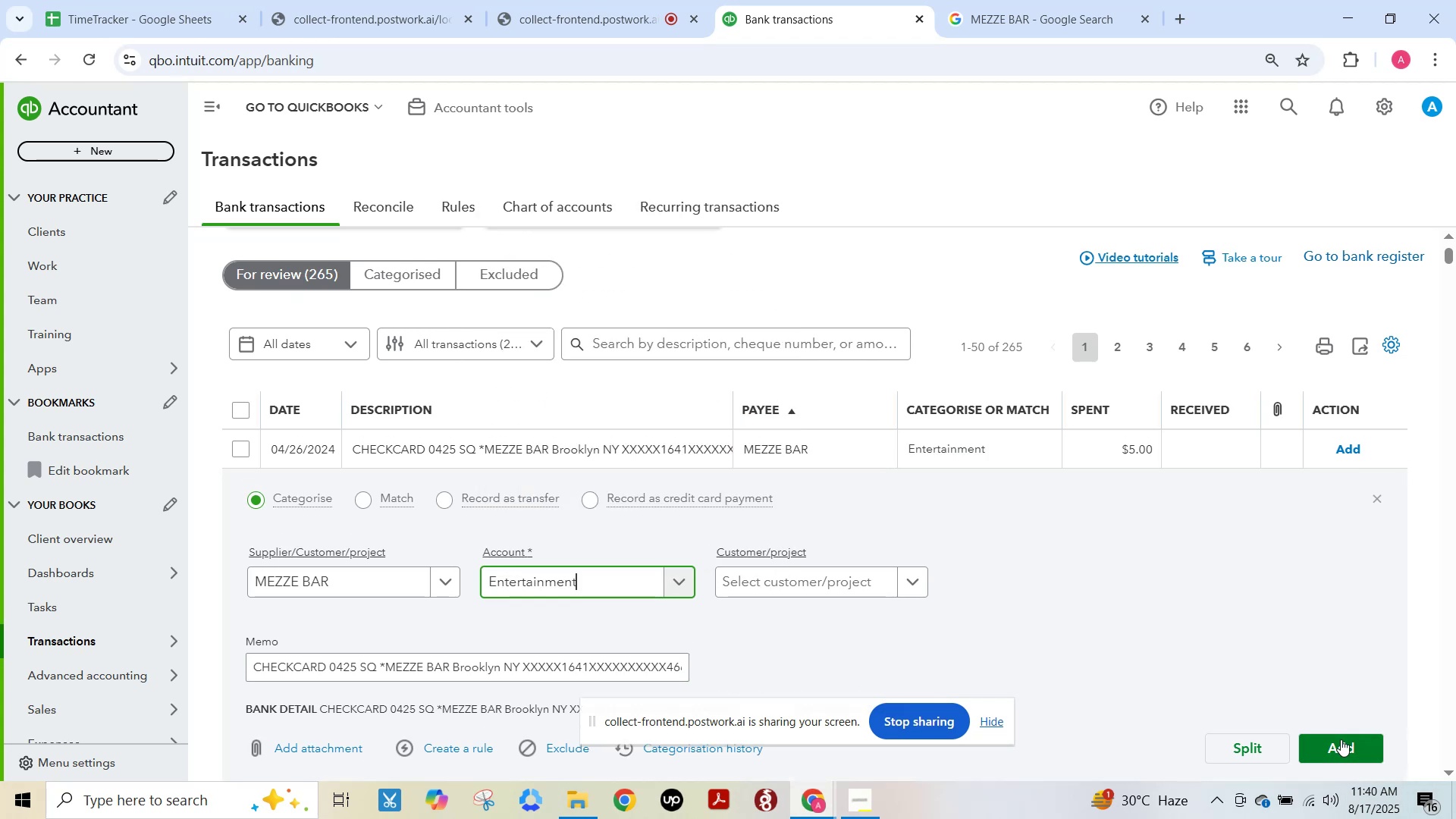 
left_click([1341, 737])
 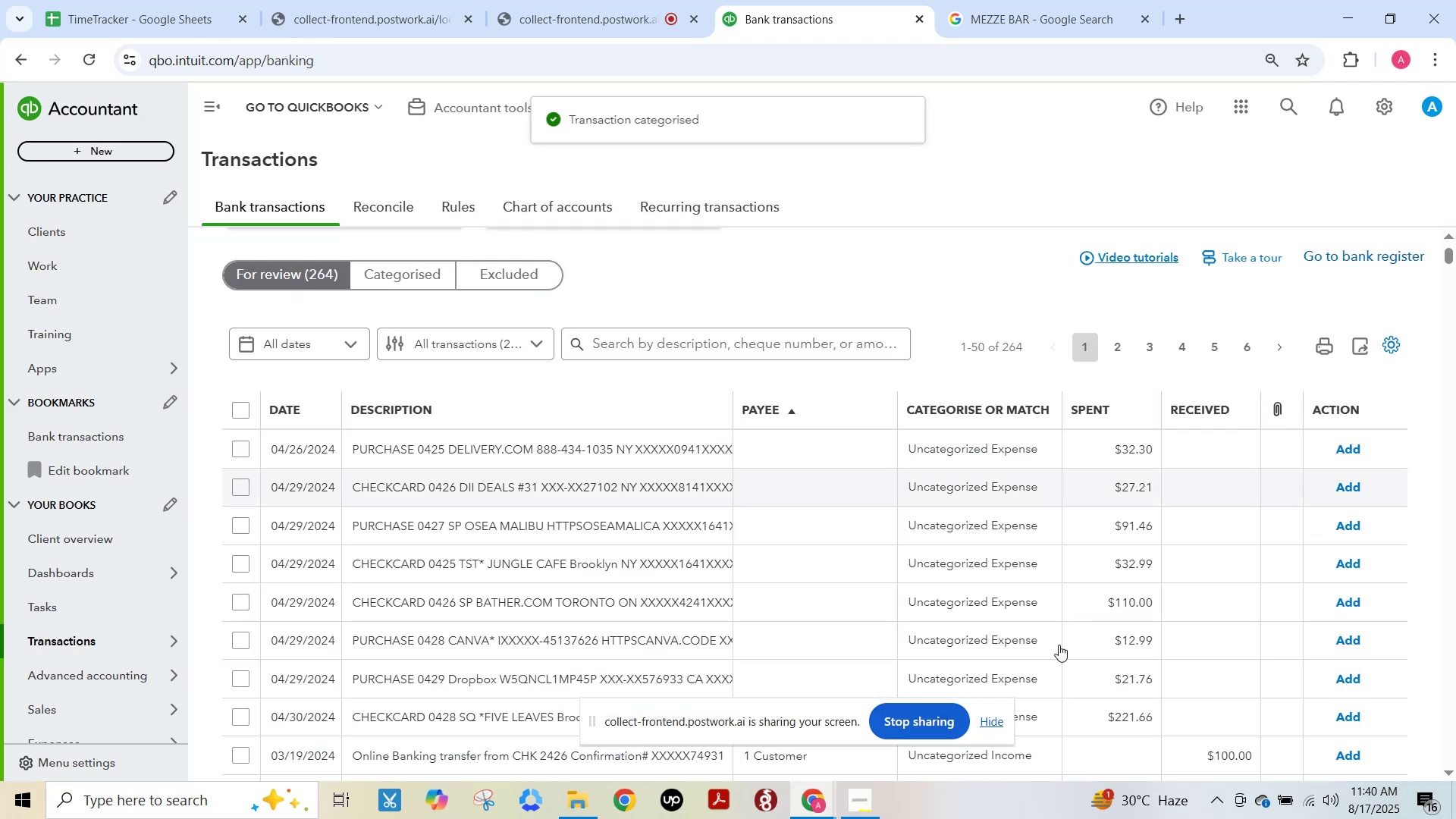 
left_click([647, 443])
 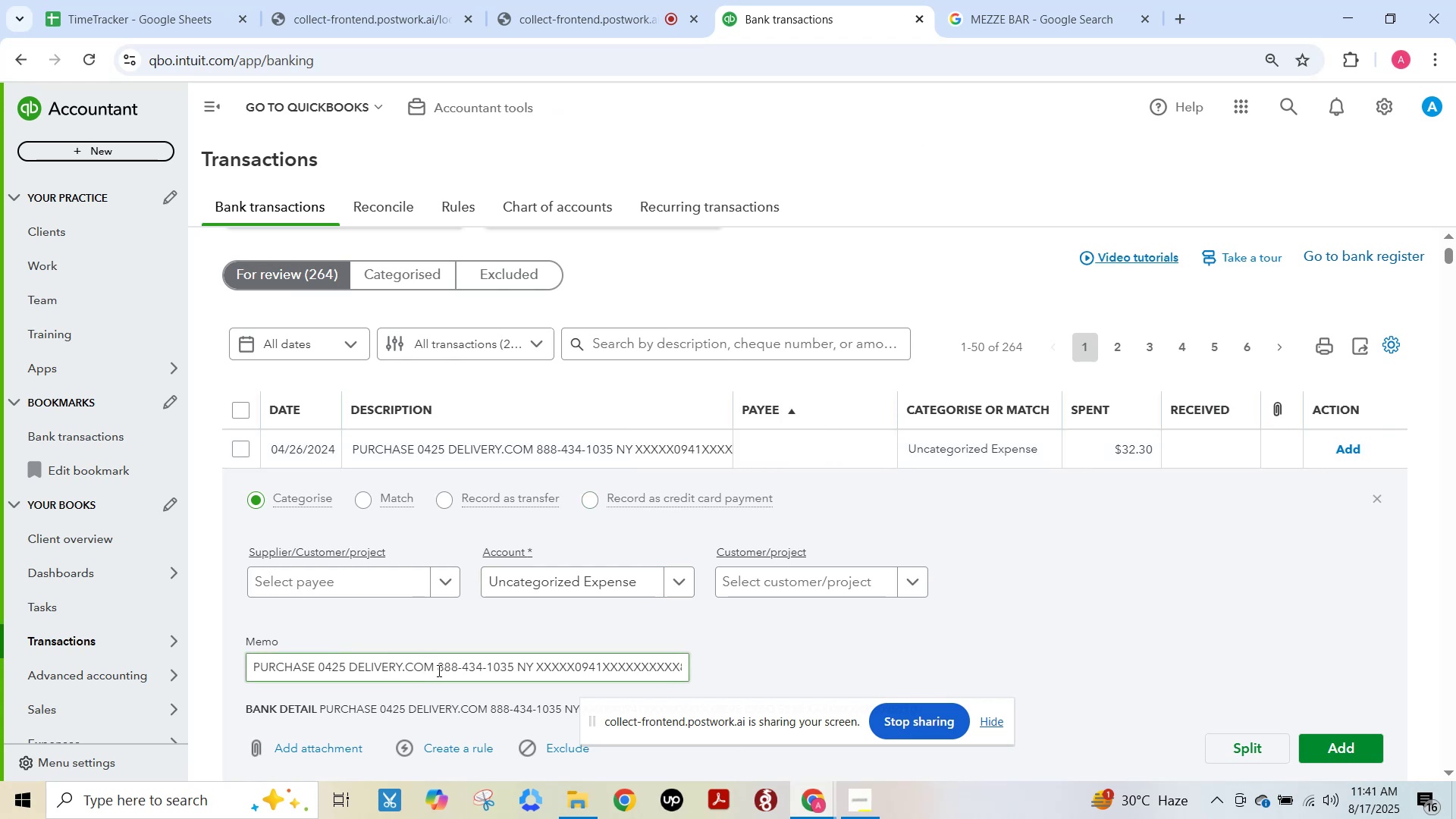 
wait(5.54)
 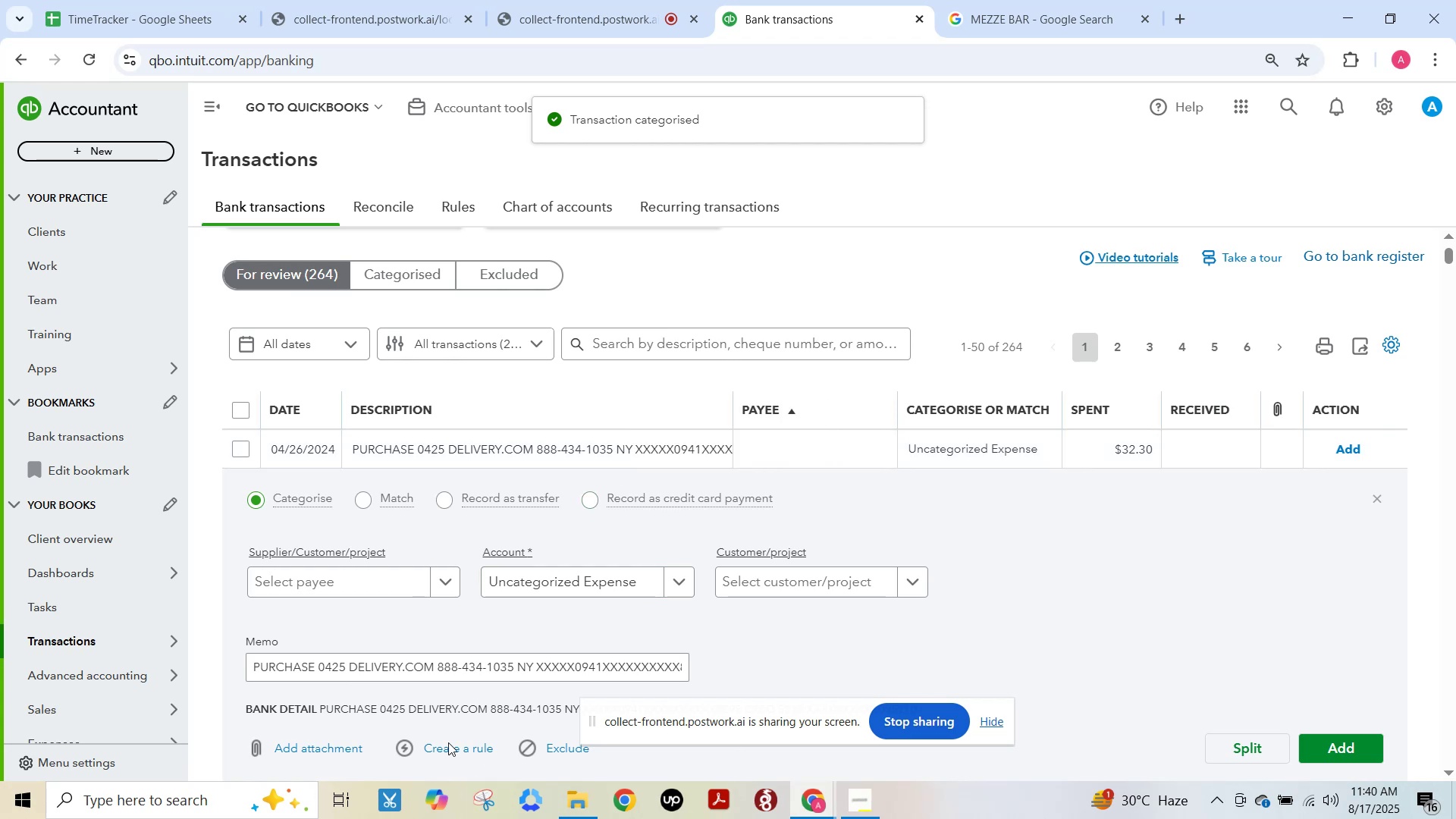 
left_click([407, 593])
 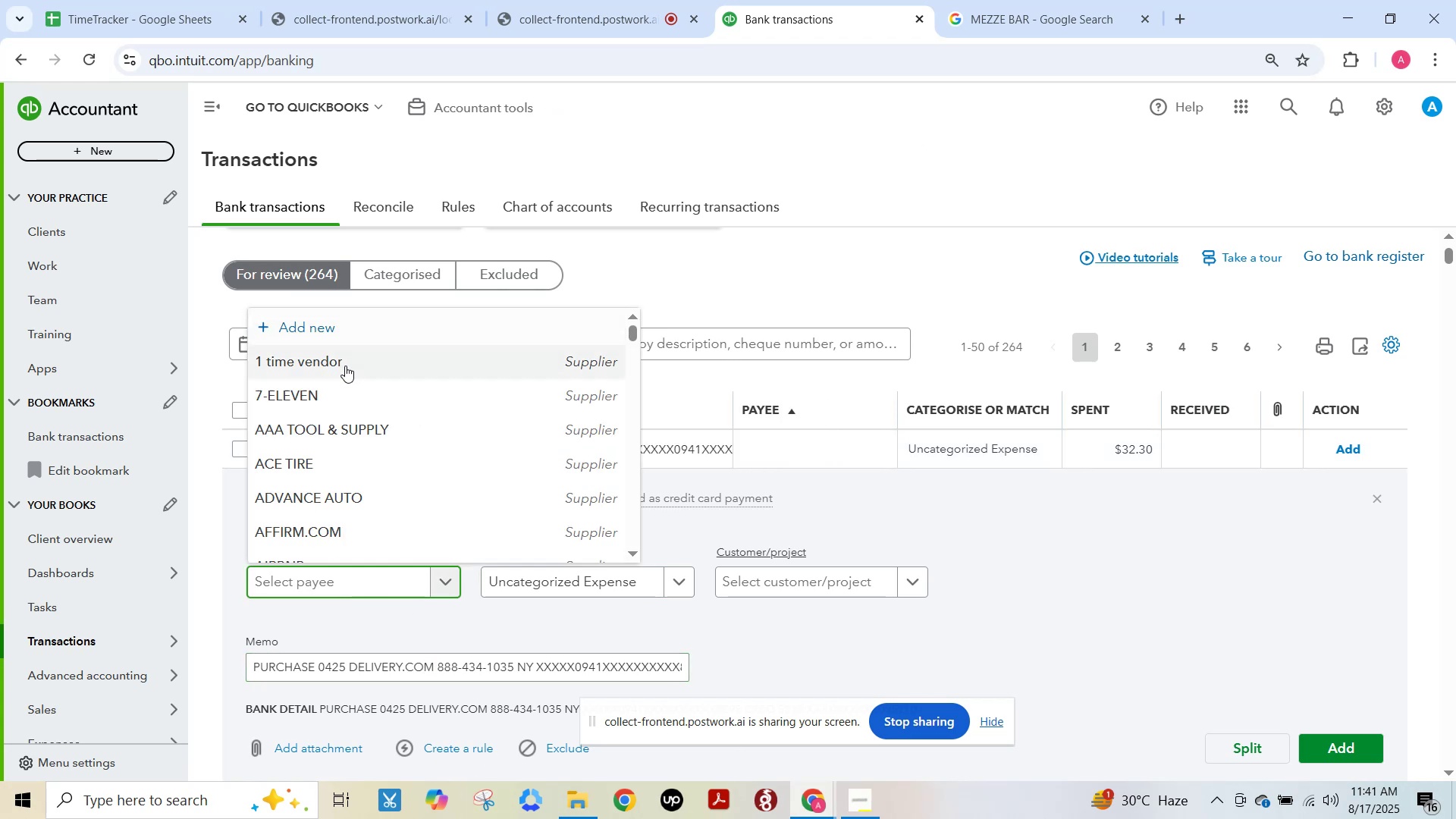 
left_click([340, 362])
 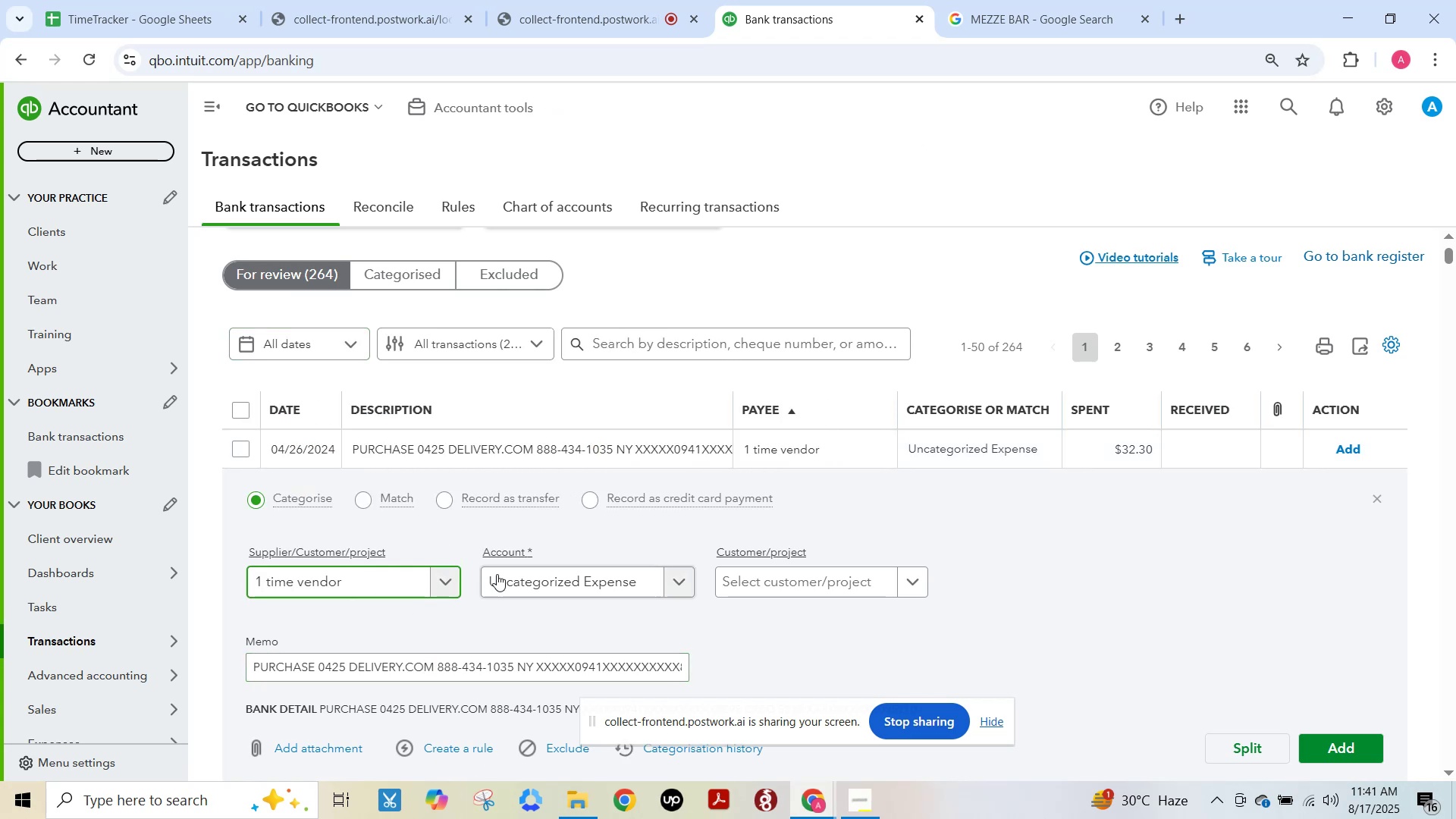 
left_click([535, 582])
 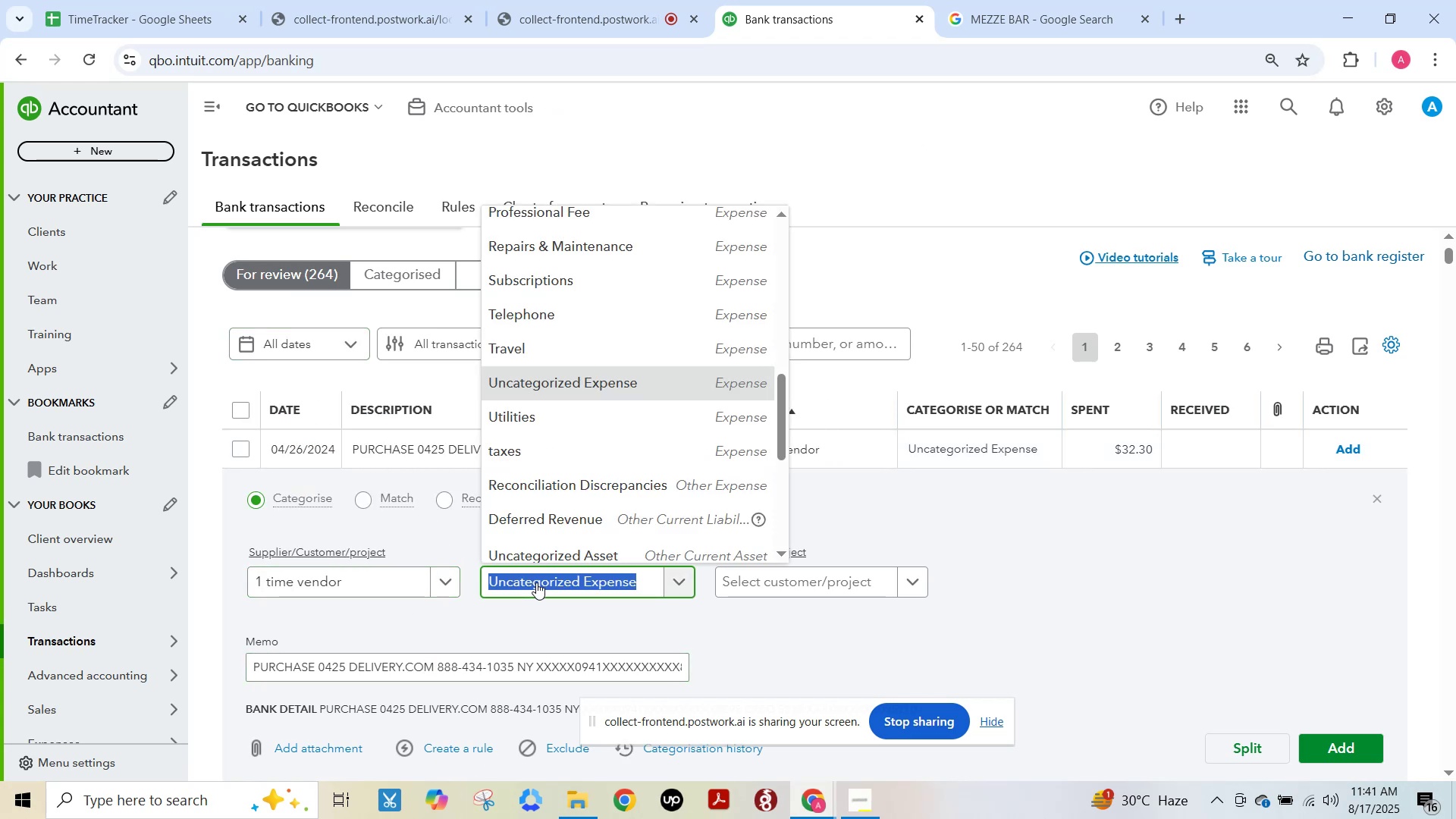 
type(fre)
 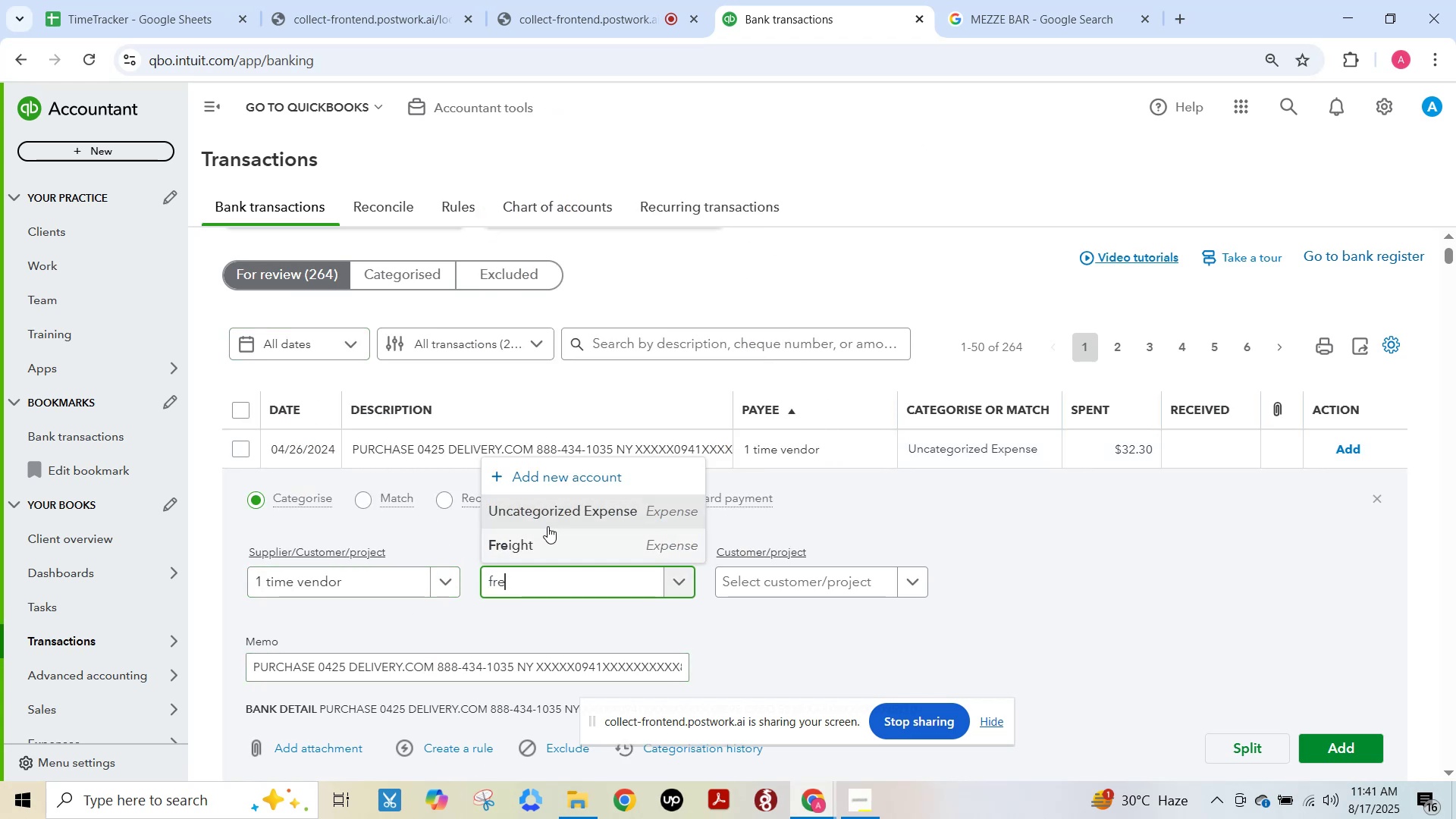 
left_click([553, 549])
 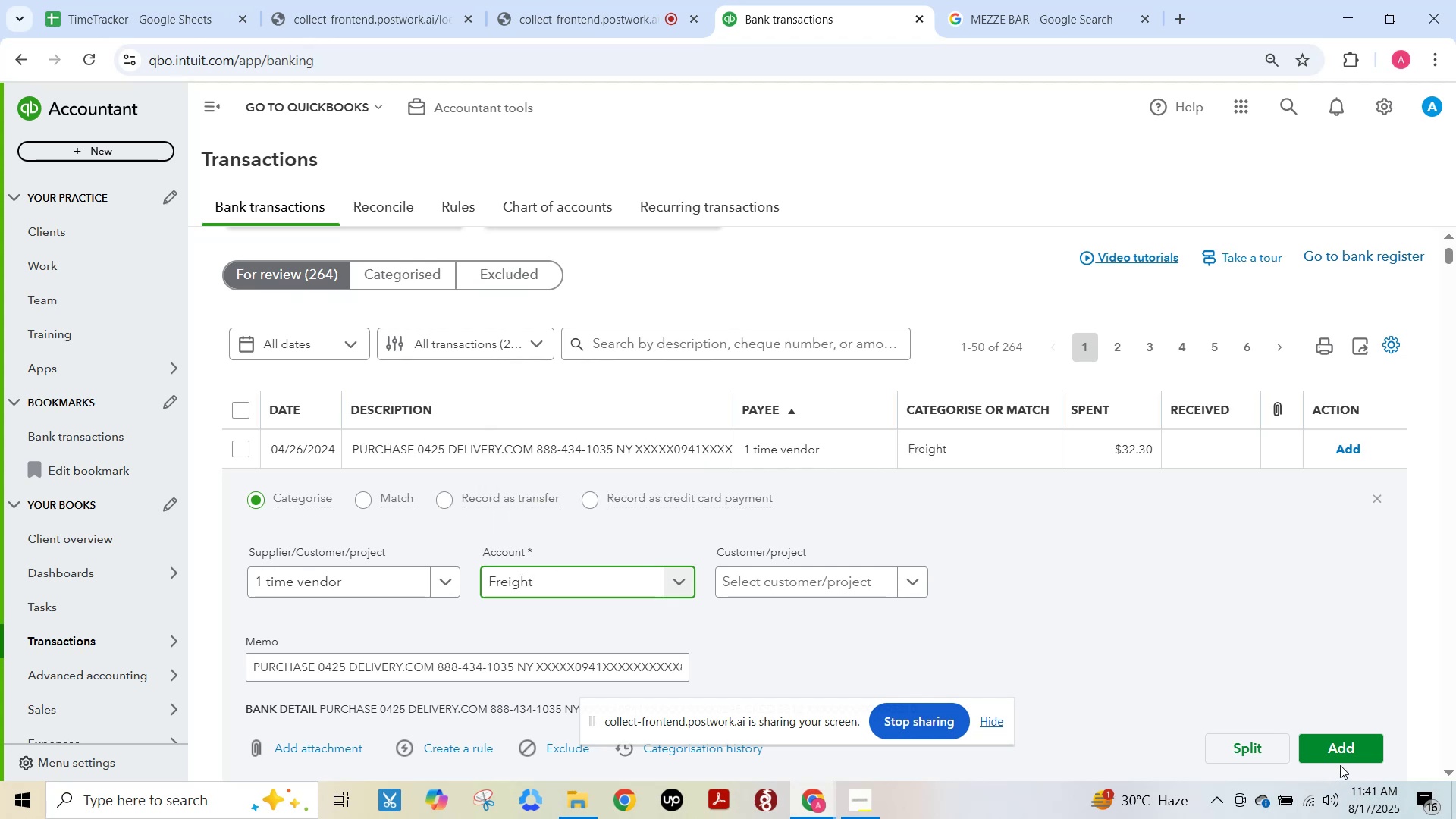 
left_click([1338, 750])
 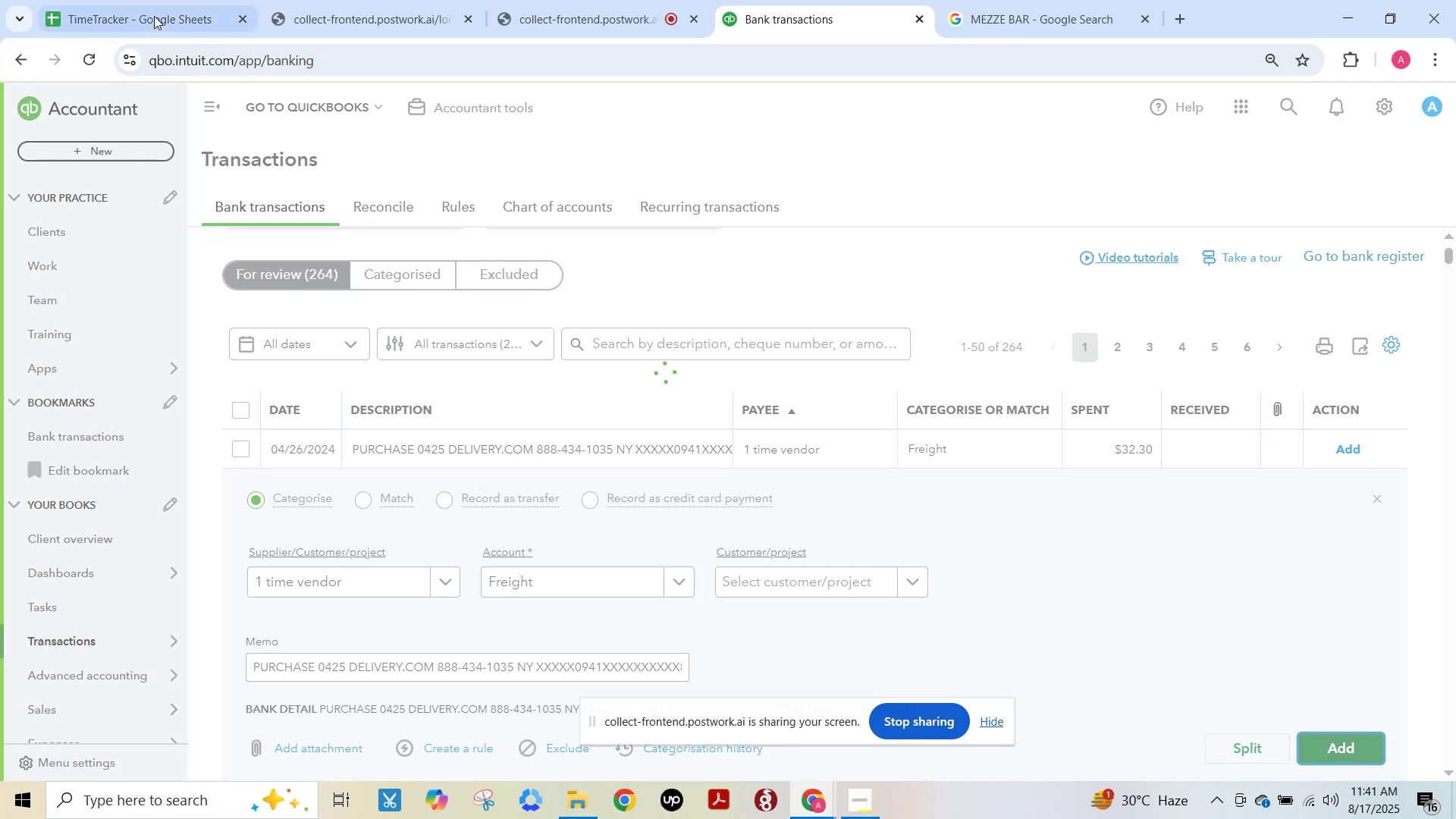 
left_click([153, 13])
 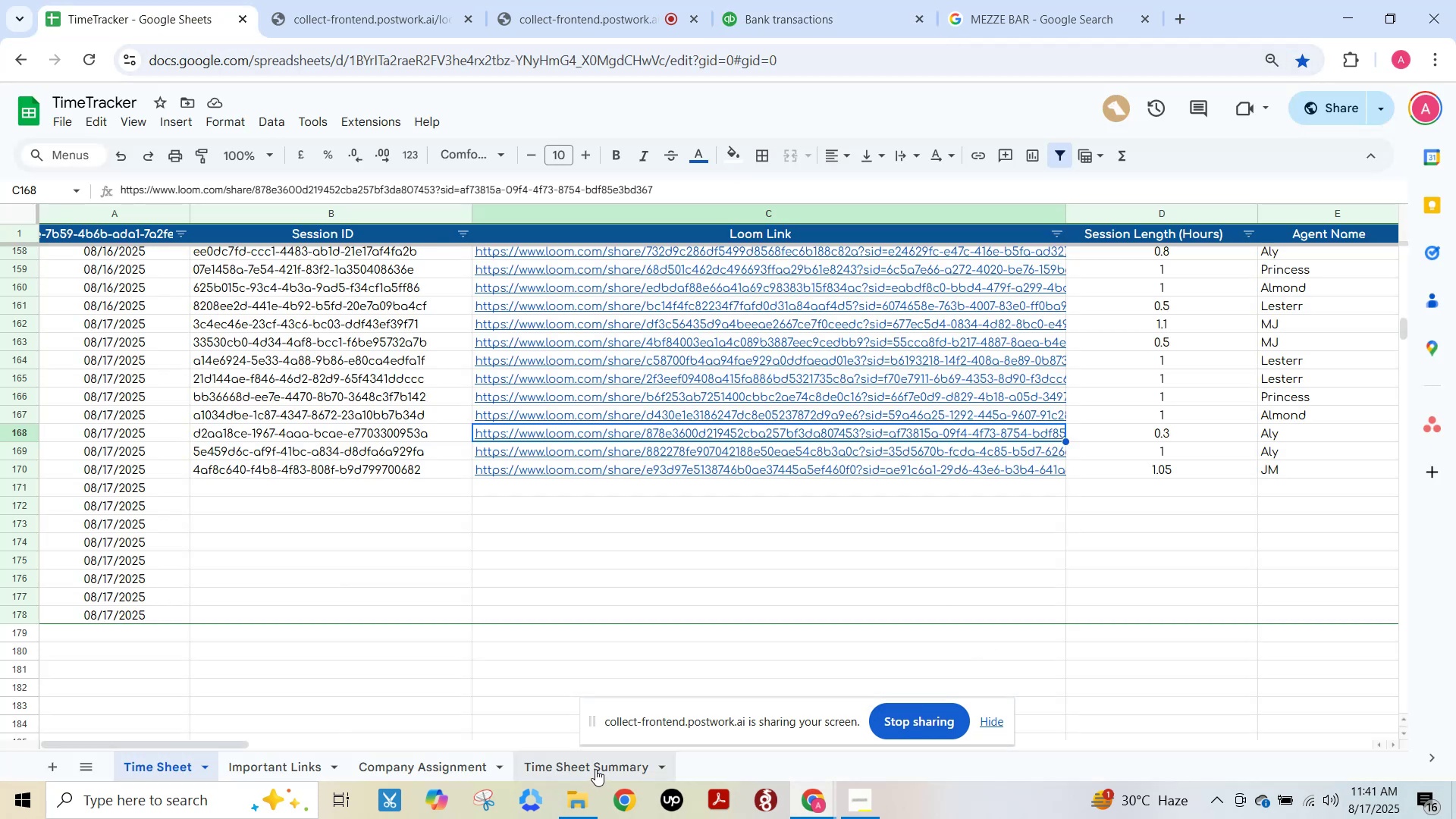 
left_click([595, 765])
 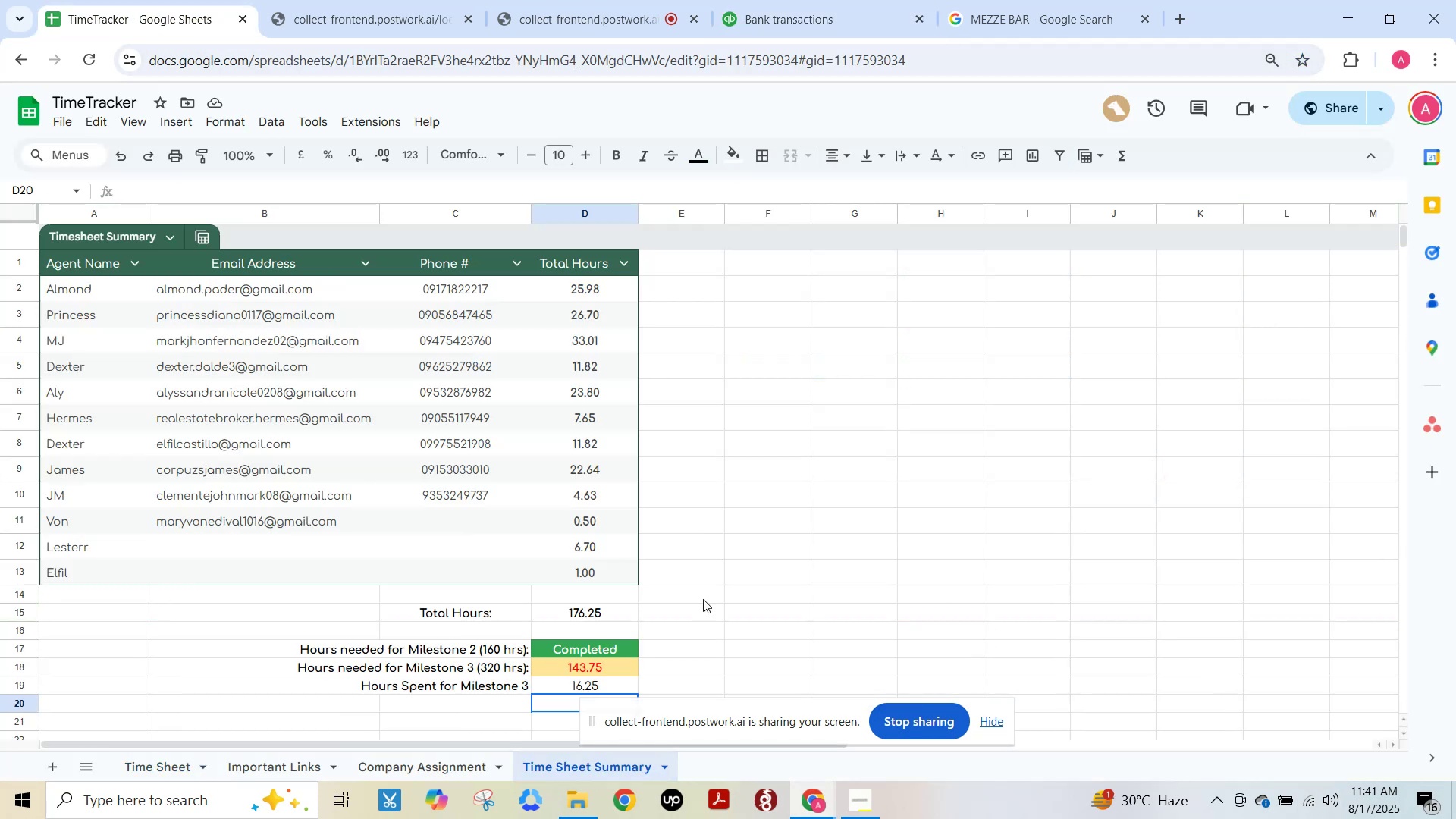 
left_click([748, 539])
 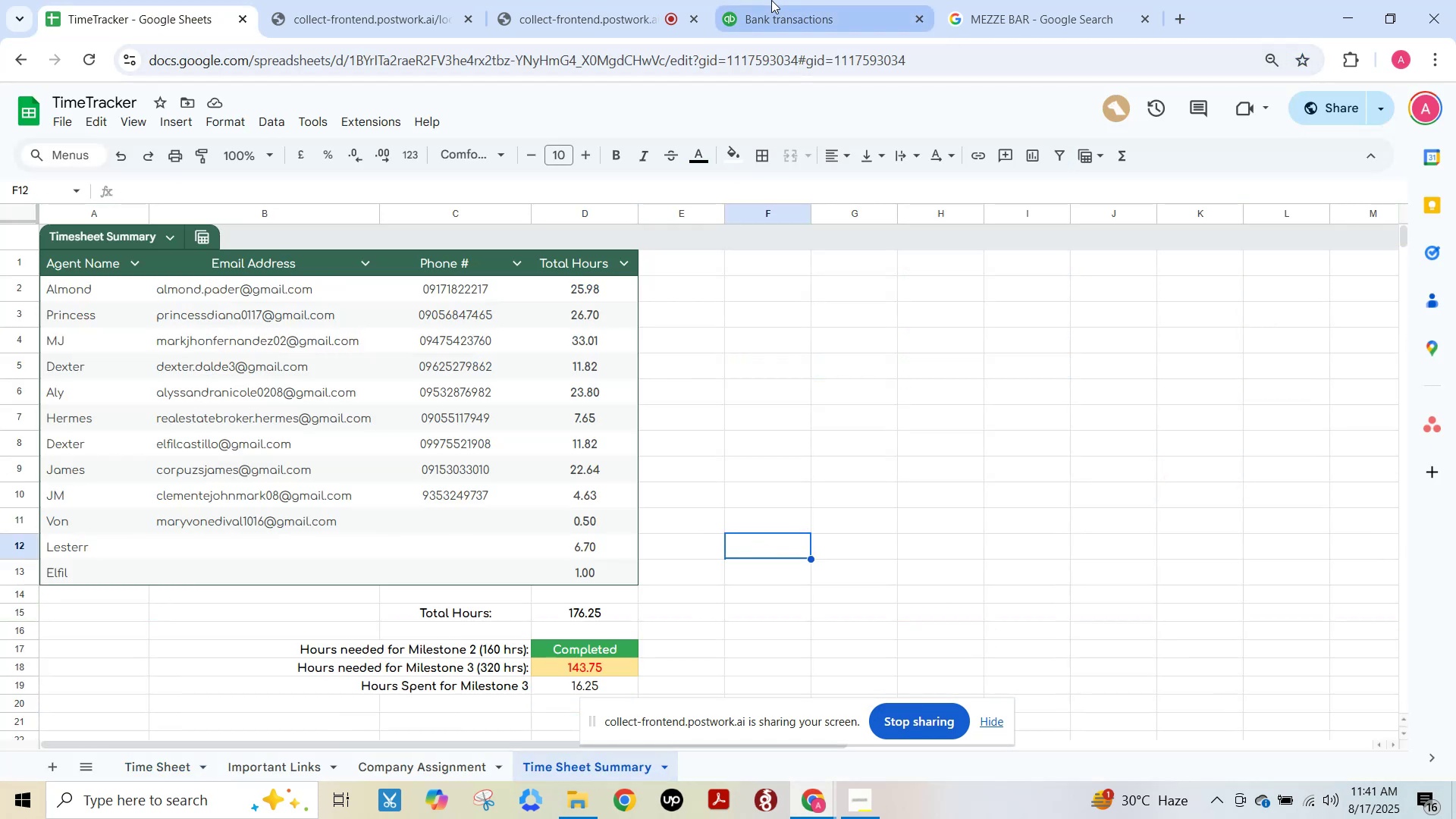 
left_click([771, 0])
 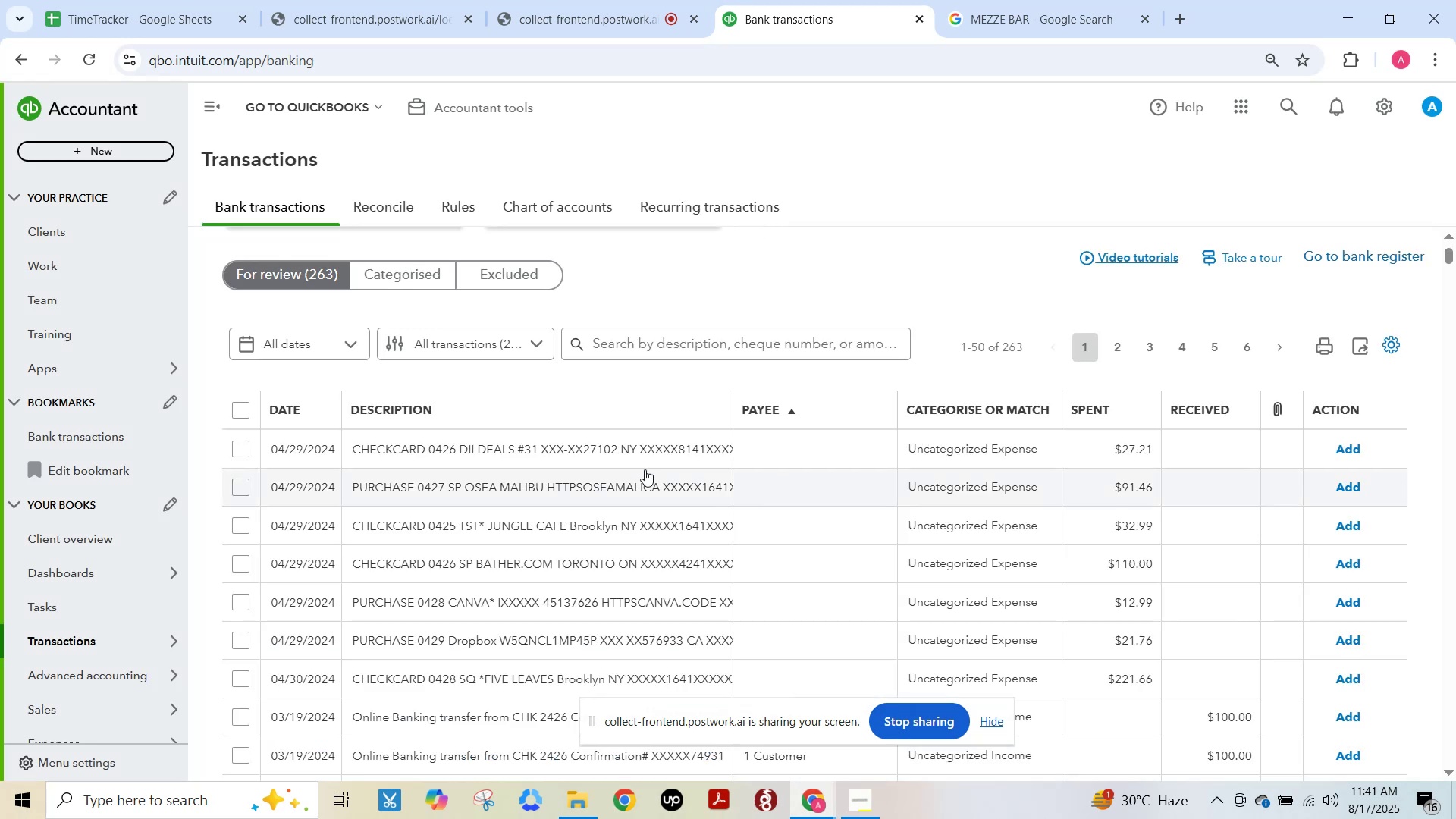 
left_click([626, 455])
 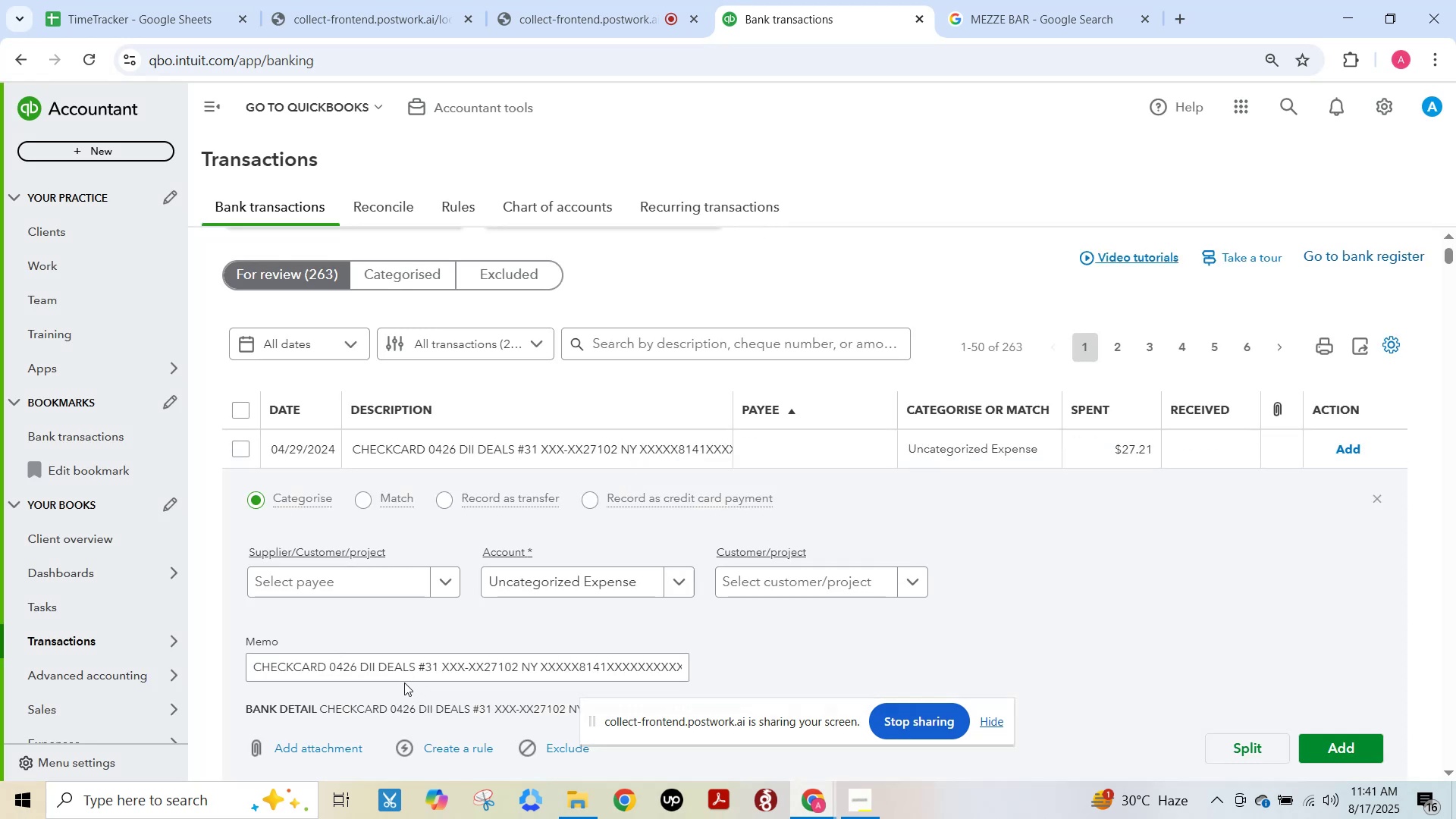 
left_click_drag(start_coordinate=[417, 667], to_coordinate=[361, 663])
 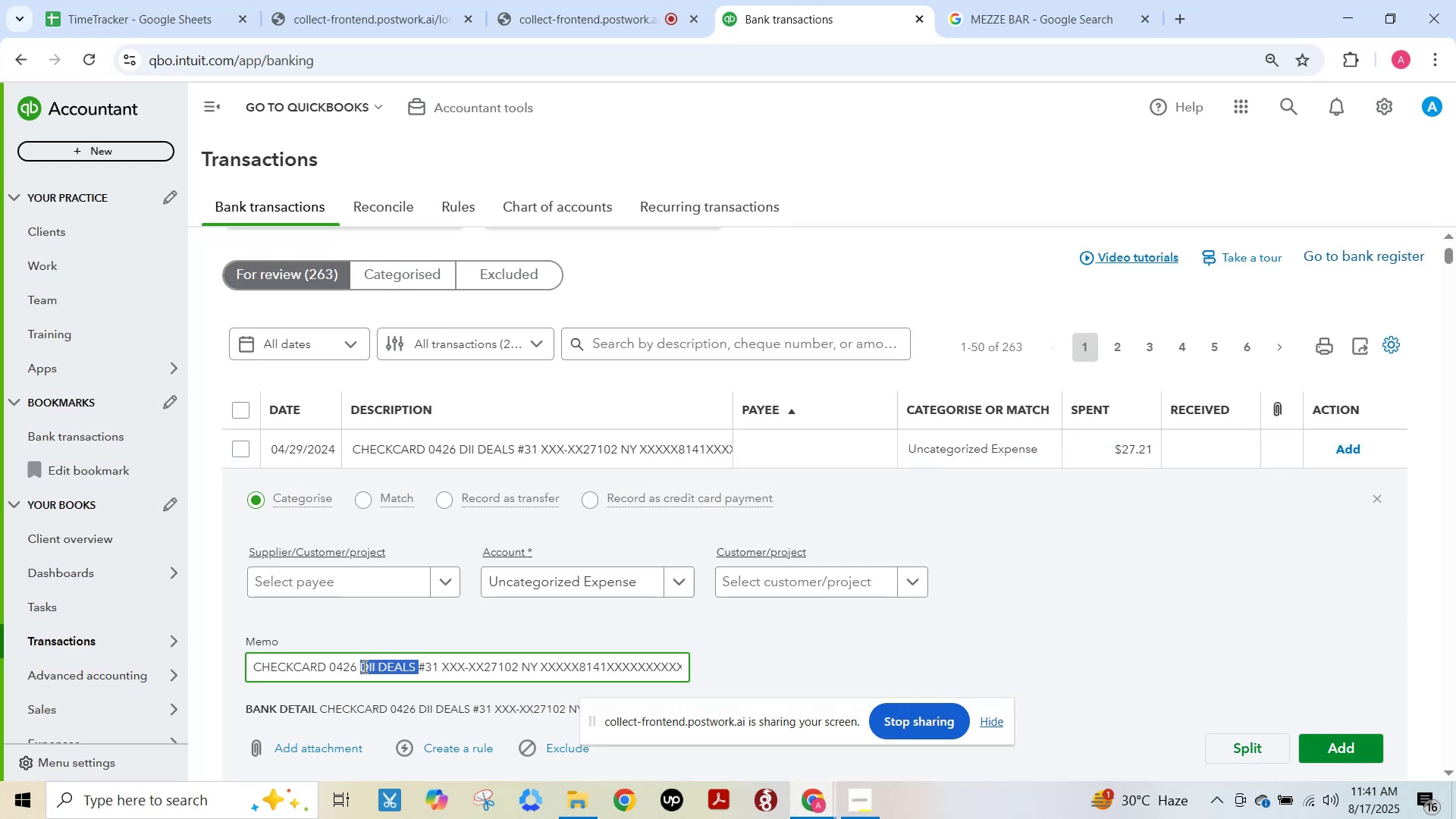 
key(Control+C)
 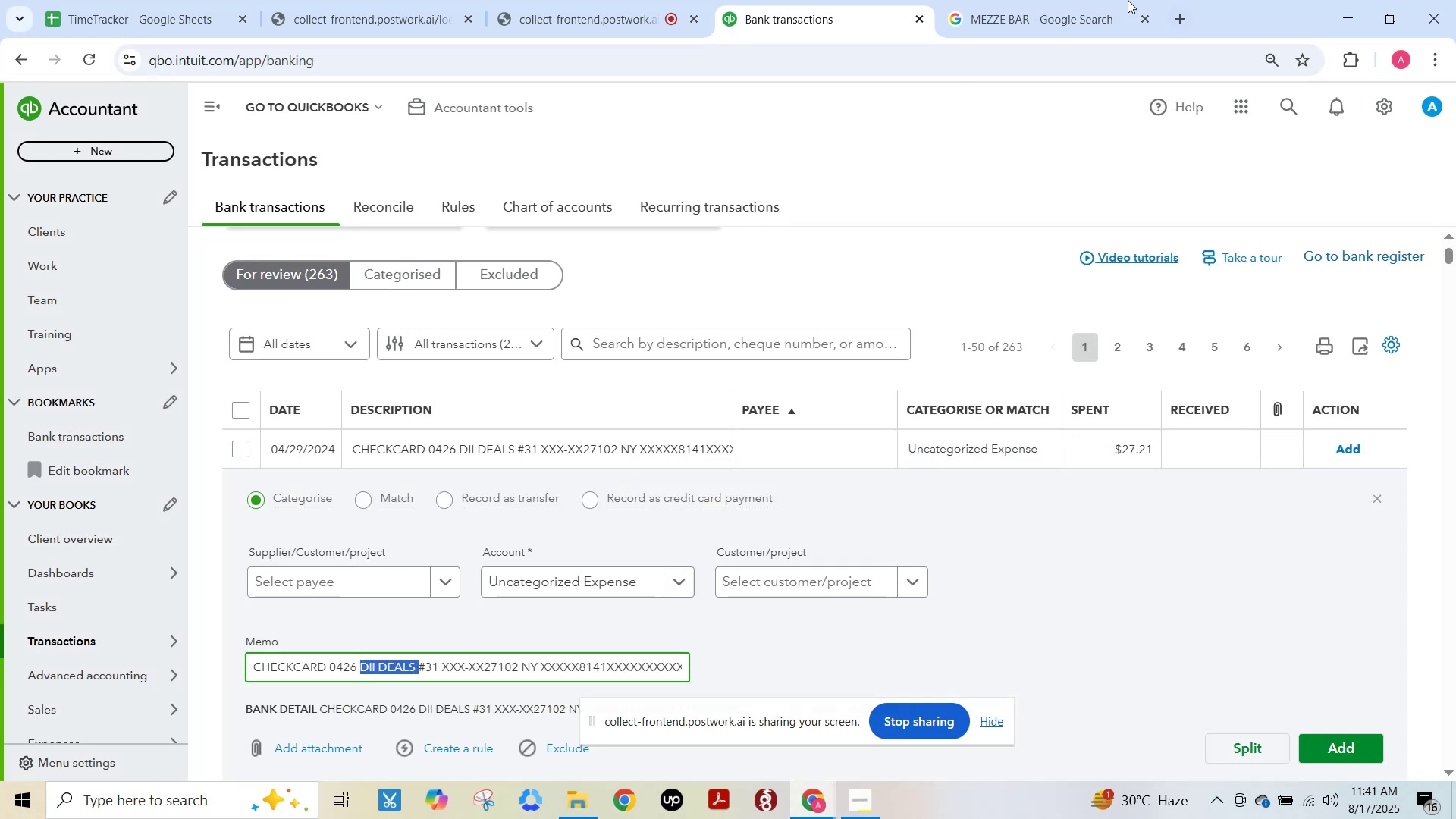 
left_click([1081, 0])
 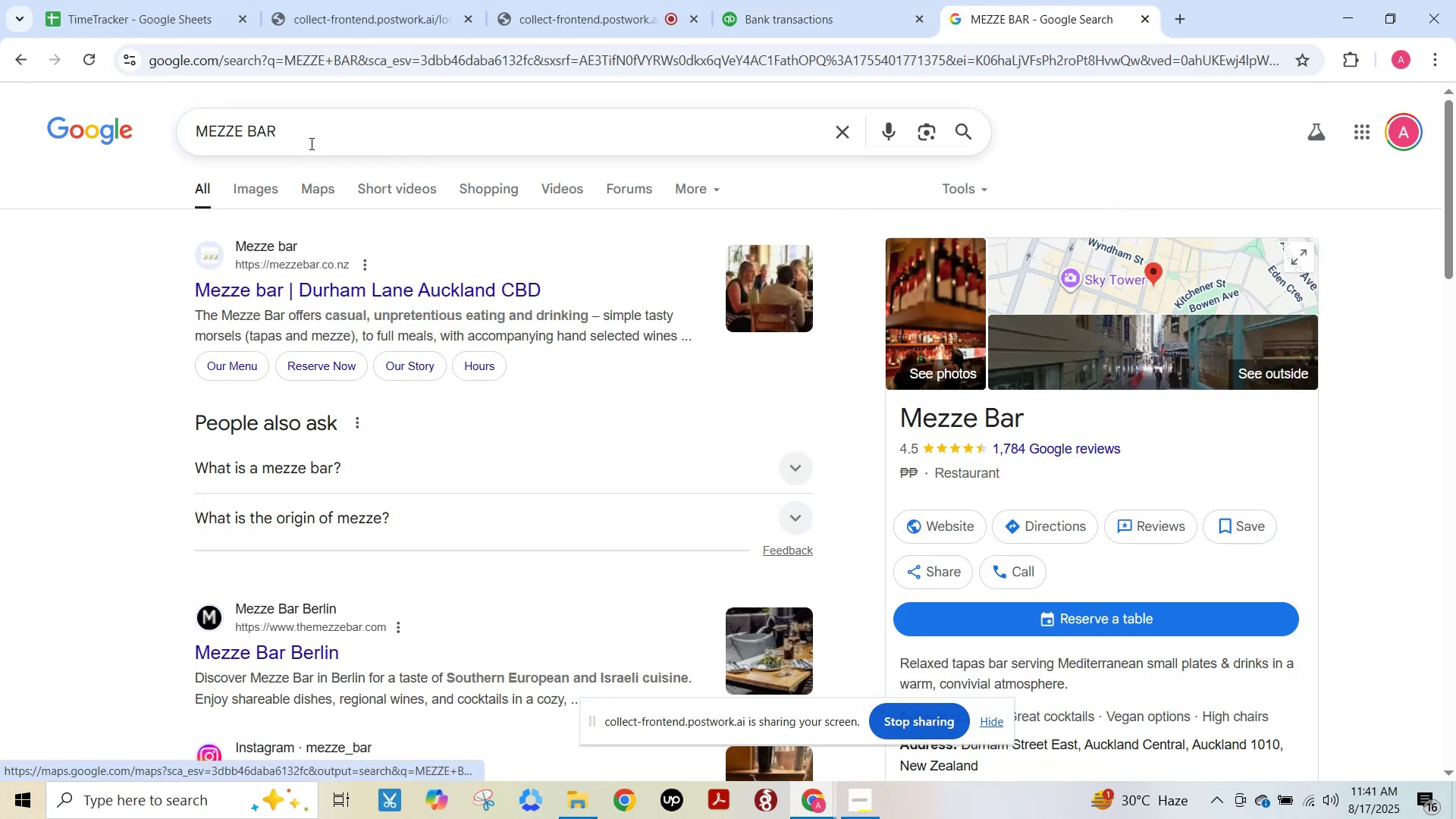 
left_click([310, 142])
 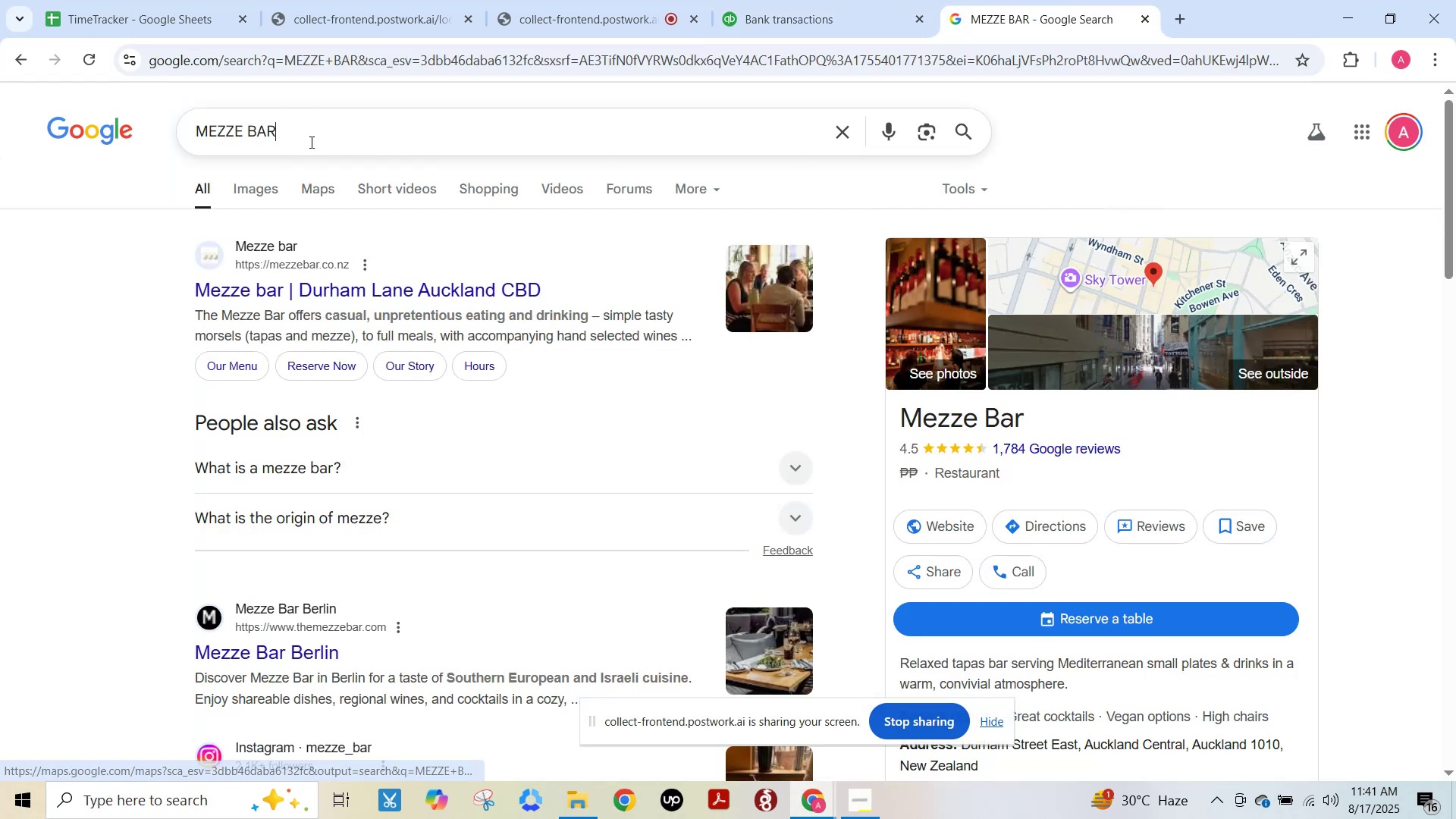 
key(Control+A)
 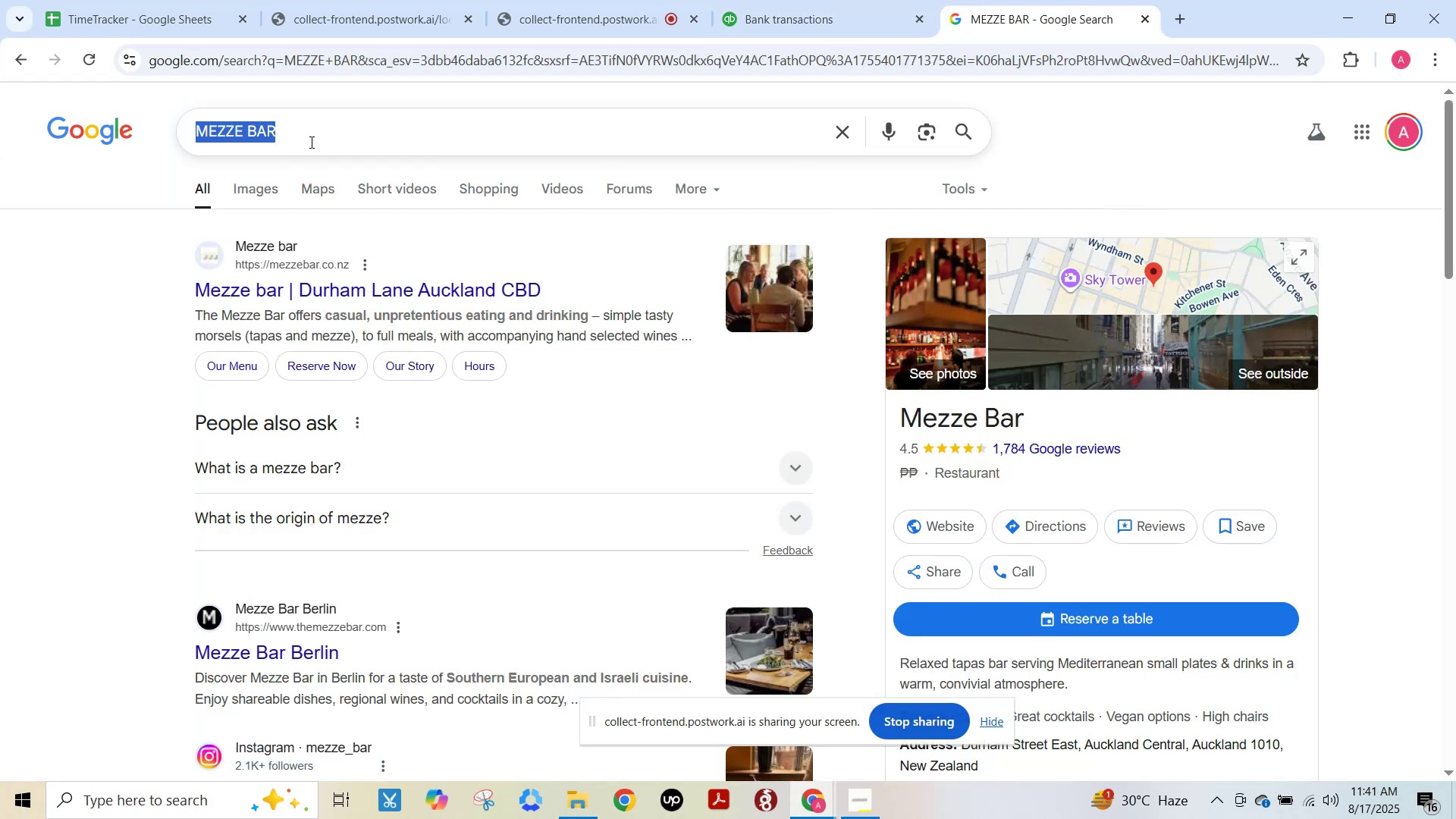 
key(Control+V)
 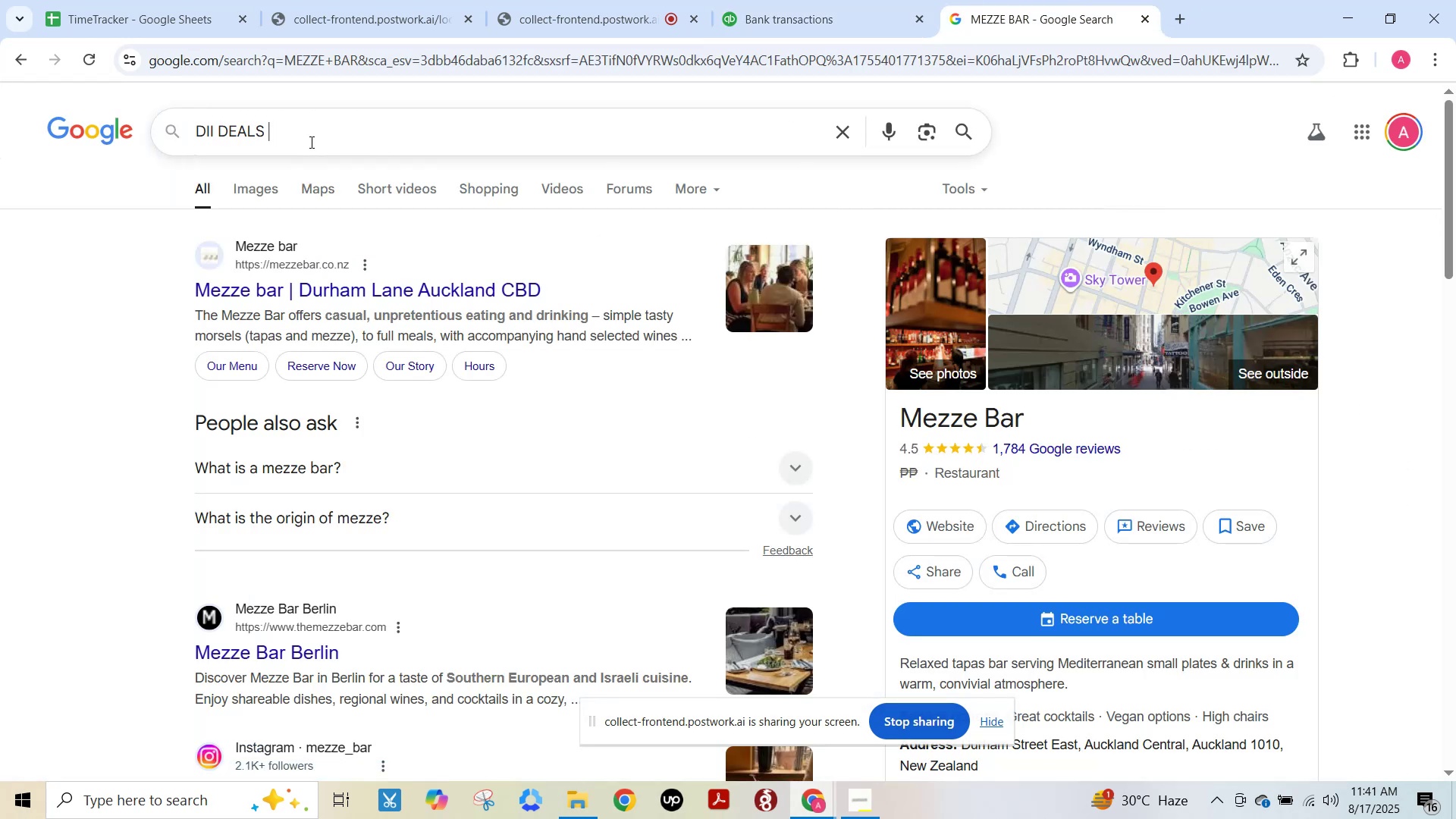 
key(NumpadEnter)
 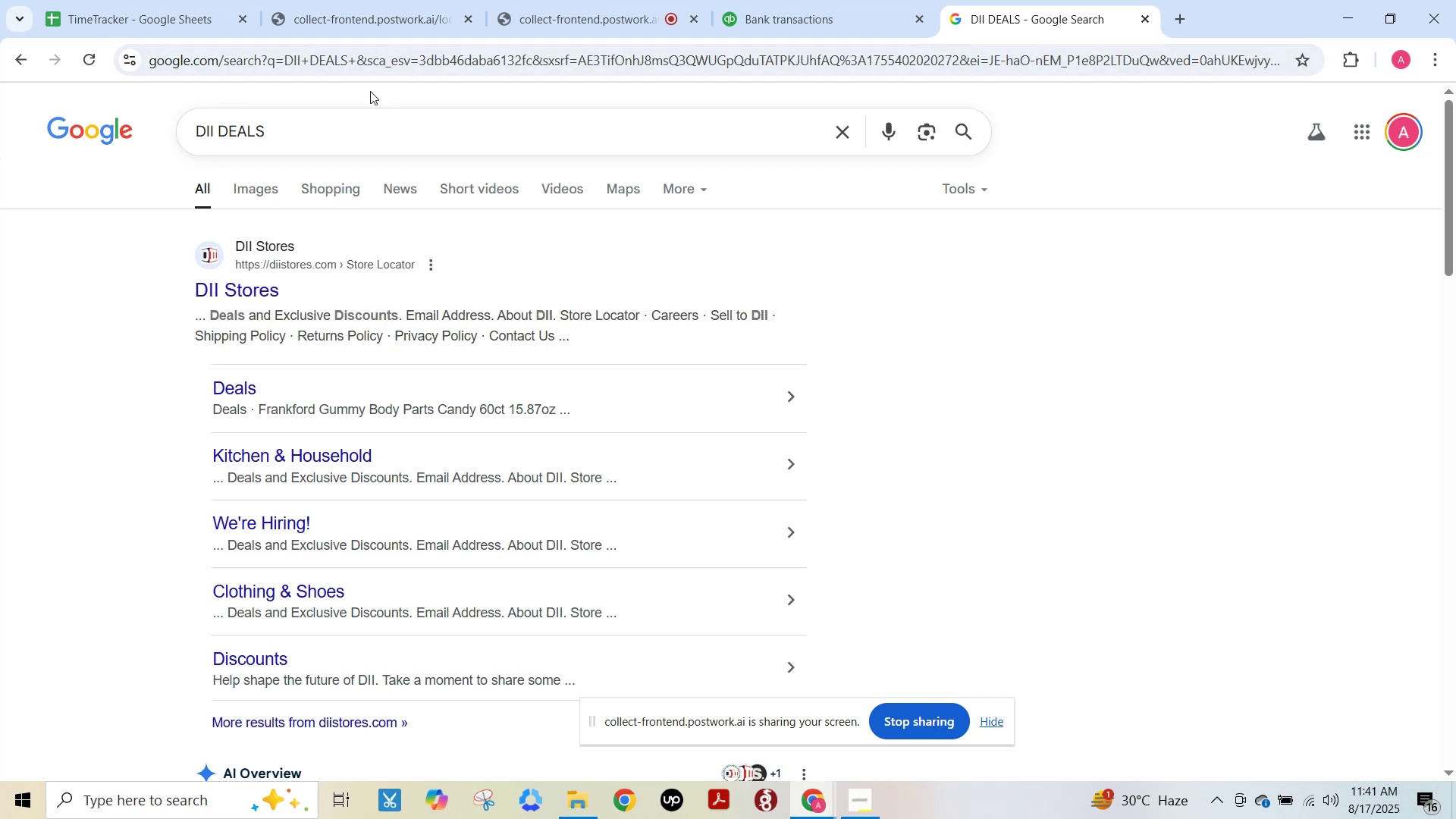 
wait(10.21)
 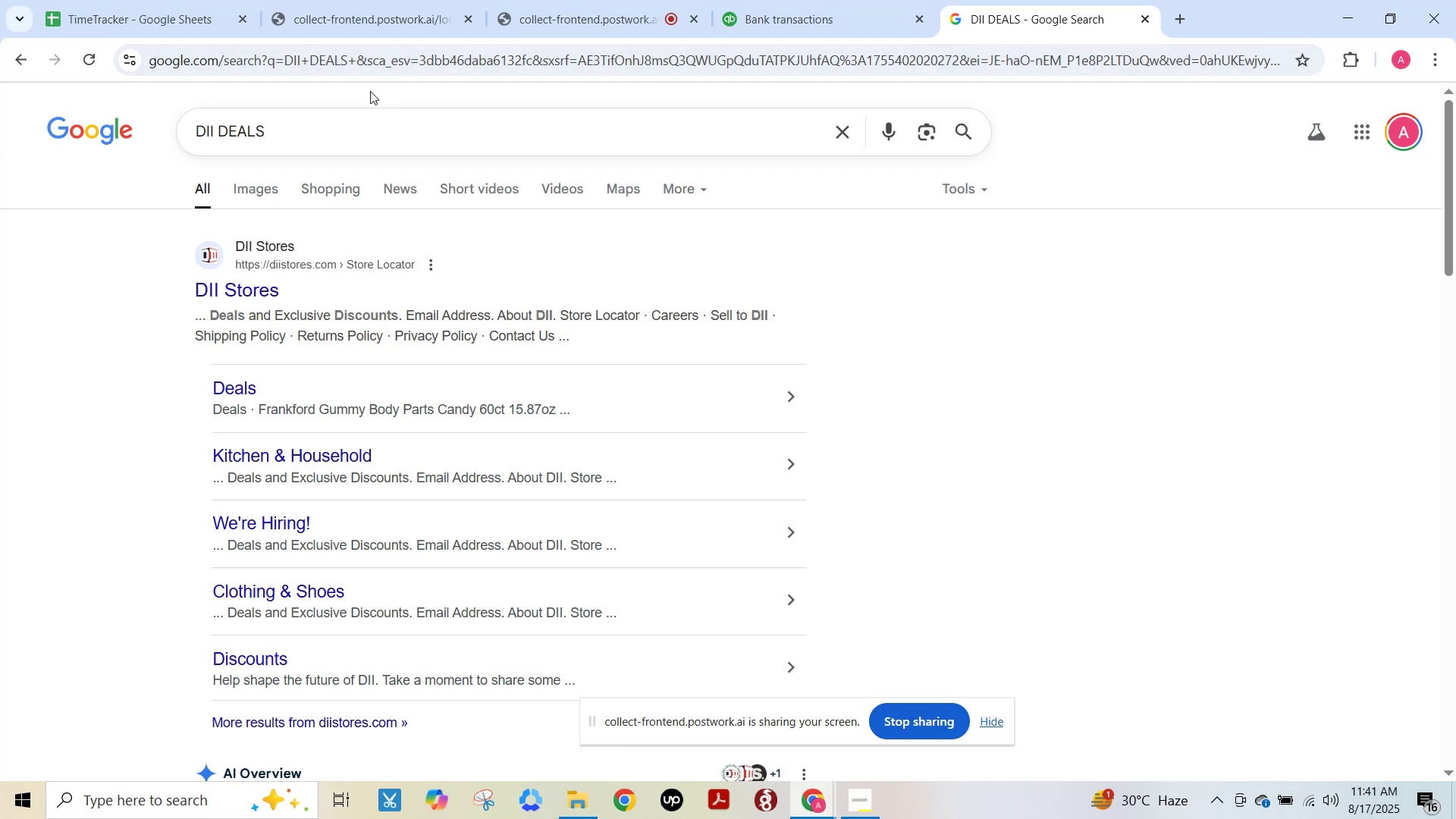 
scroll: coordinate [387, 373], scroll_direction: down, amount: 3.0
 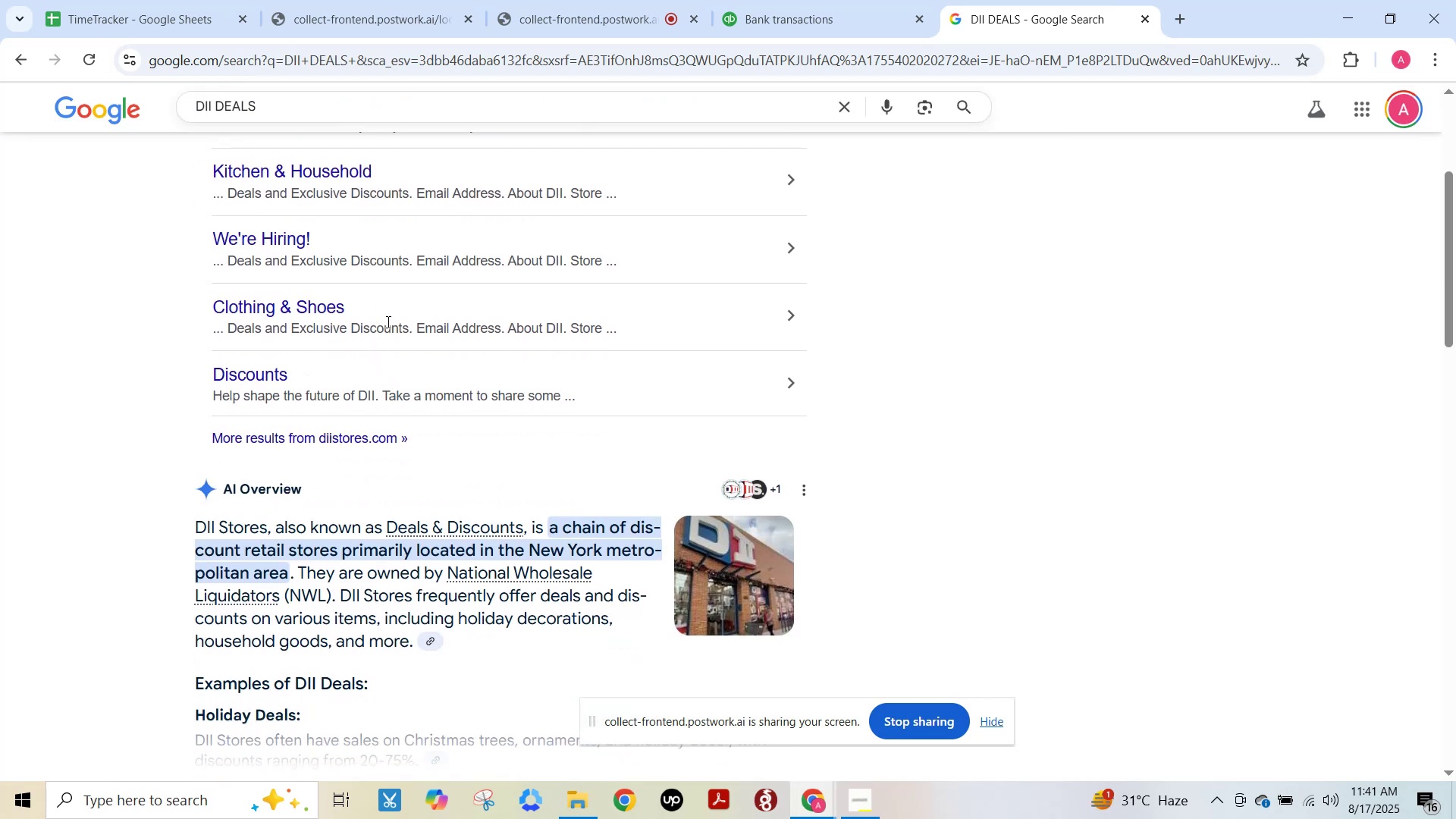 
wait(7.57)
 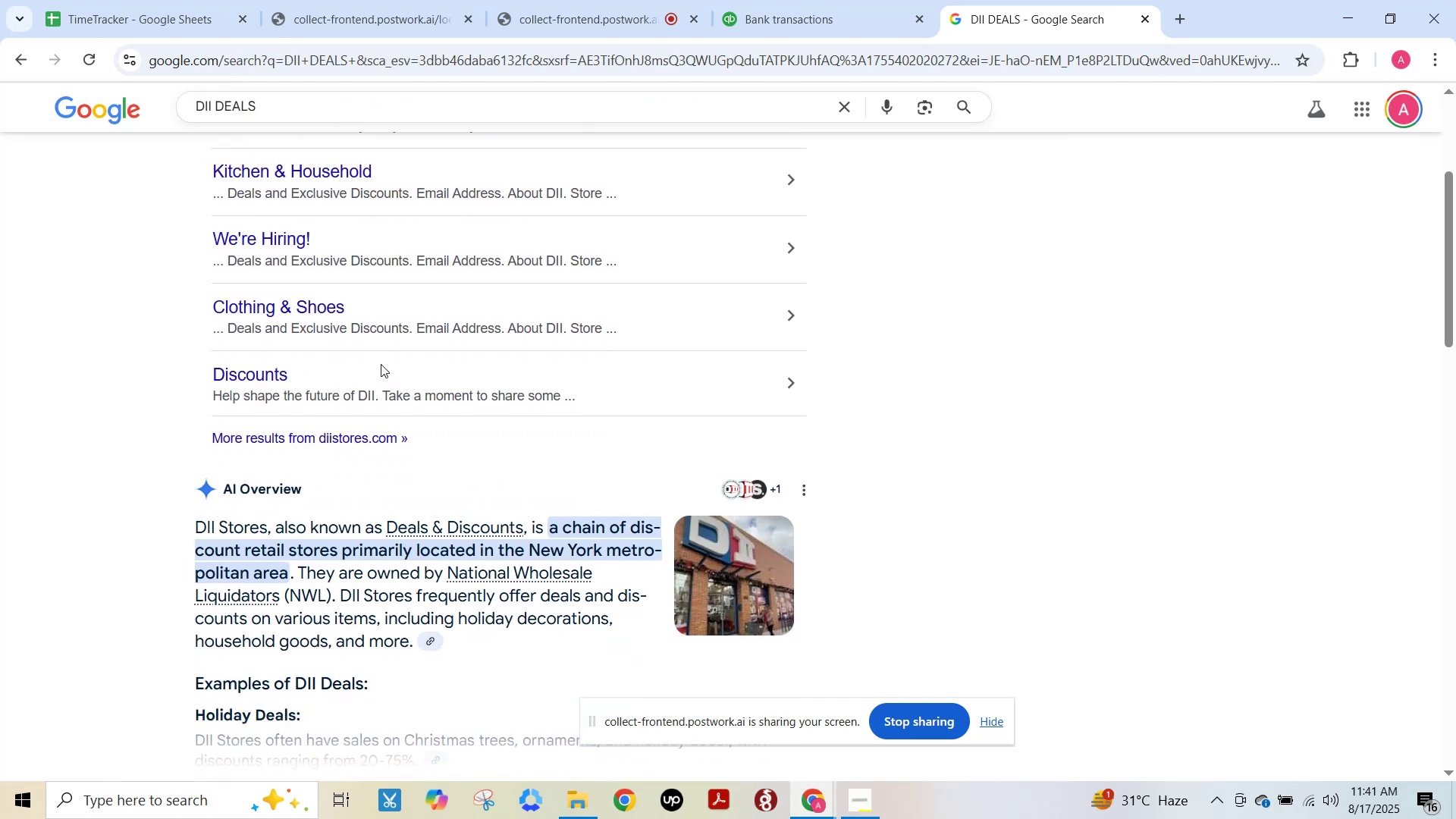 
left_click_drag(start_coordinate=[755, 0], to_coordinate=[761, 4])
 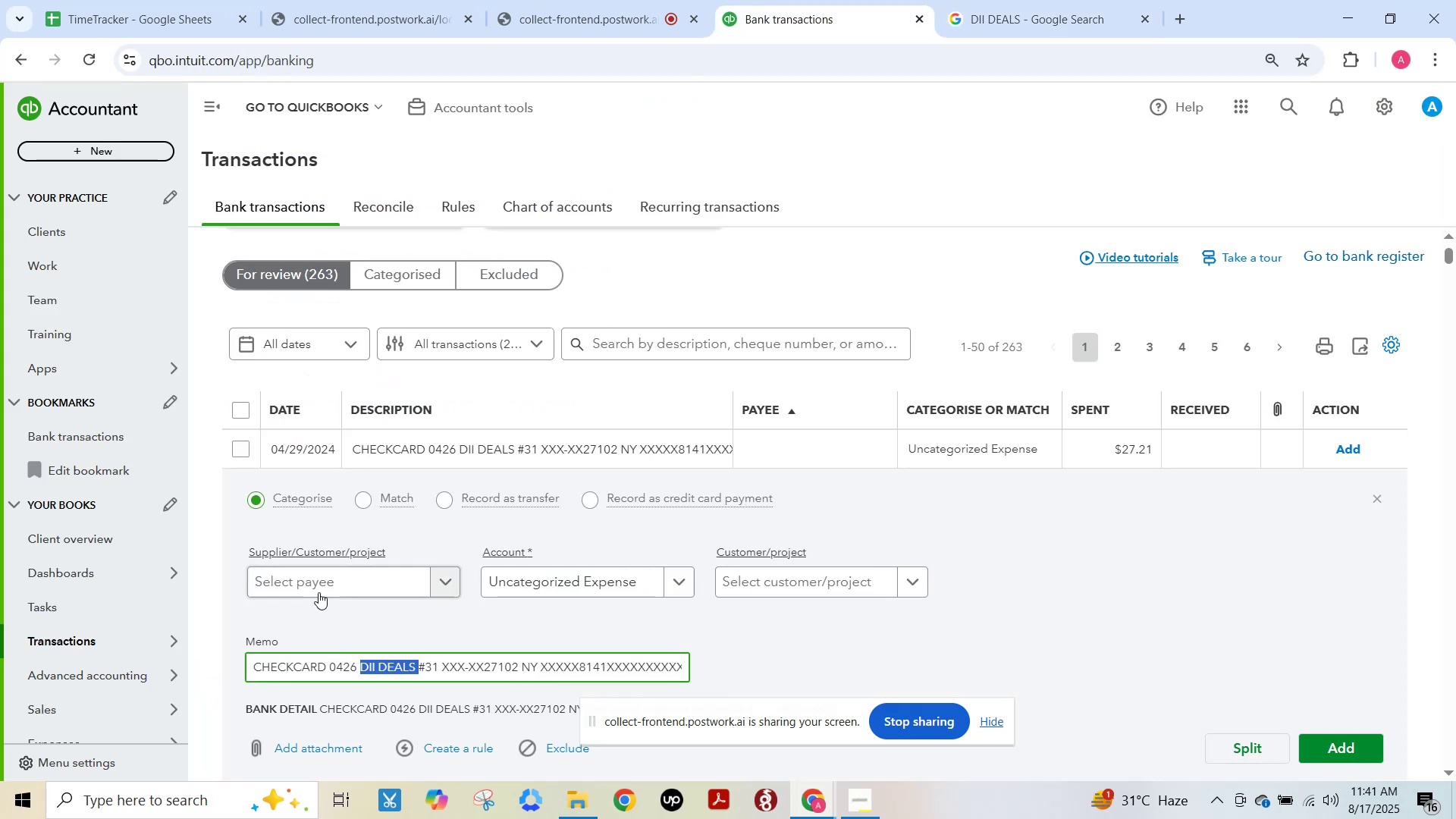 
left_click([321, 576])
 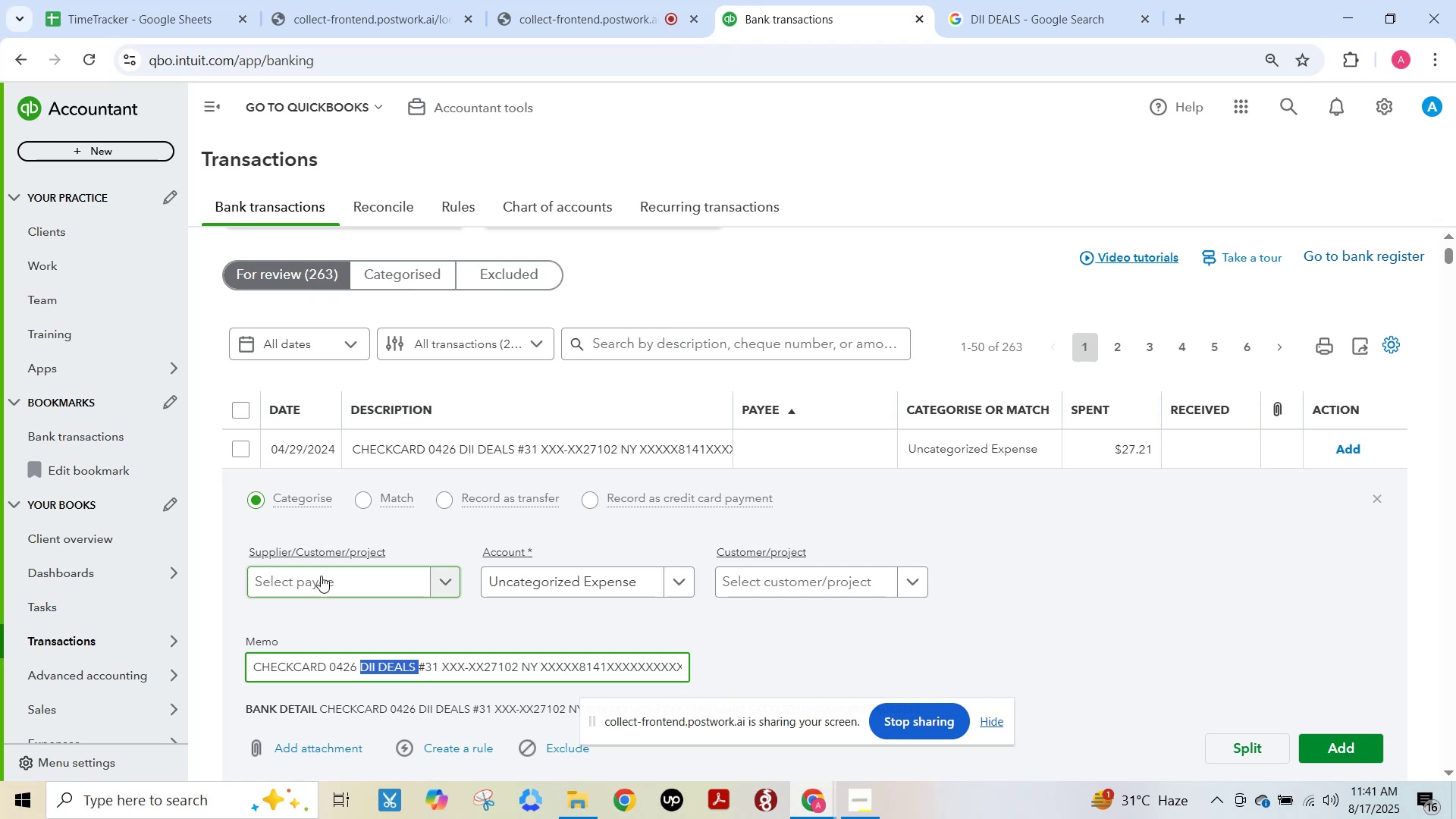 
key(Control+V)
 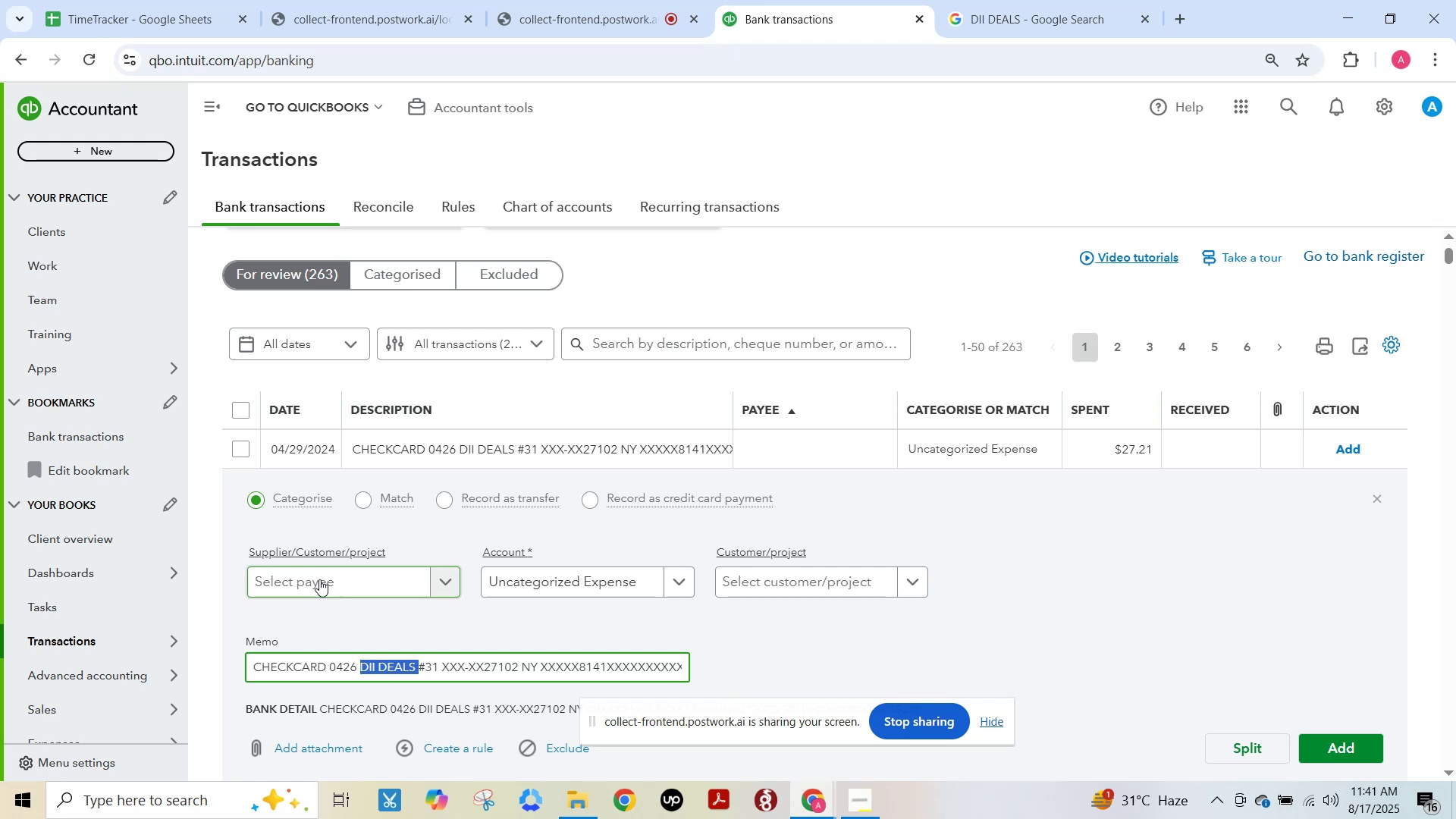 
left_click([320, 579])
 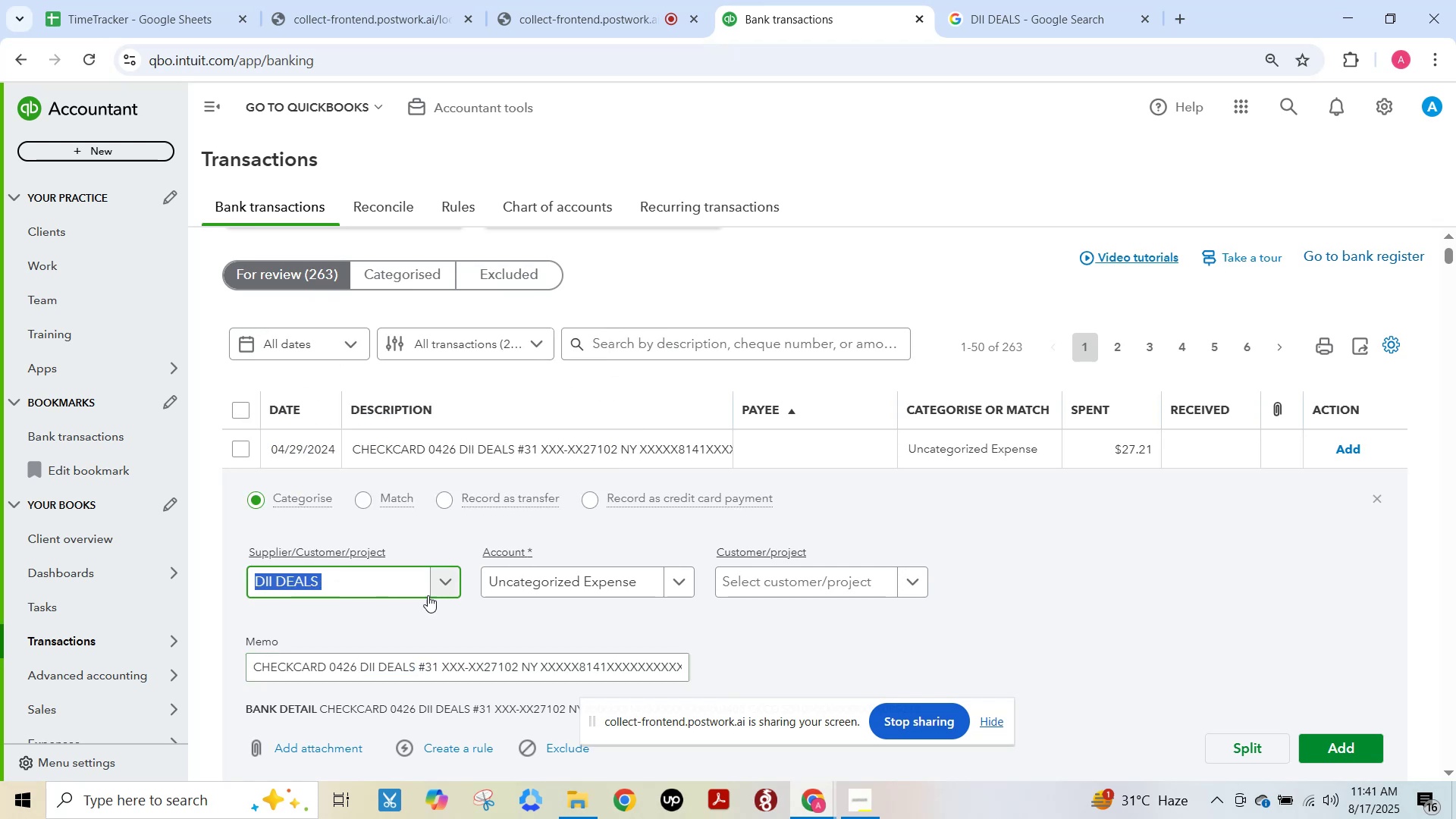 
left_click([384, 579])
 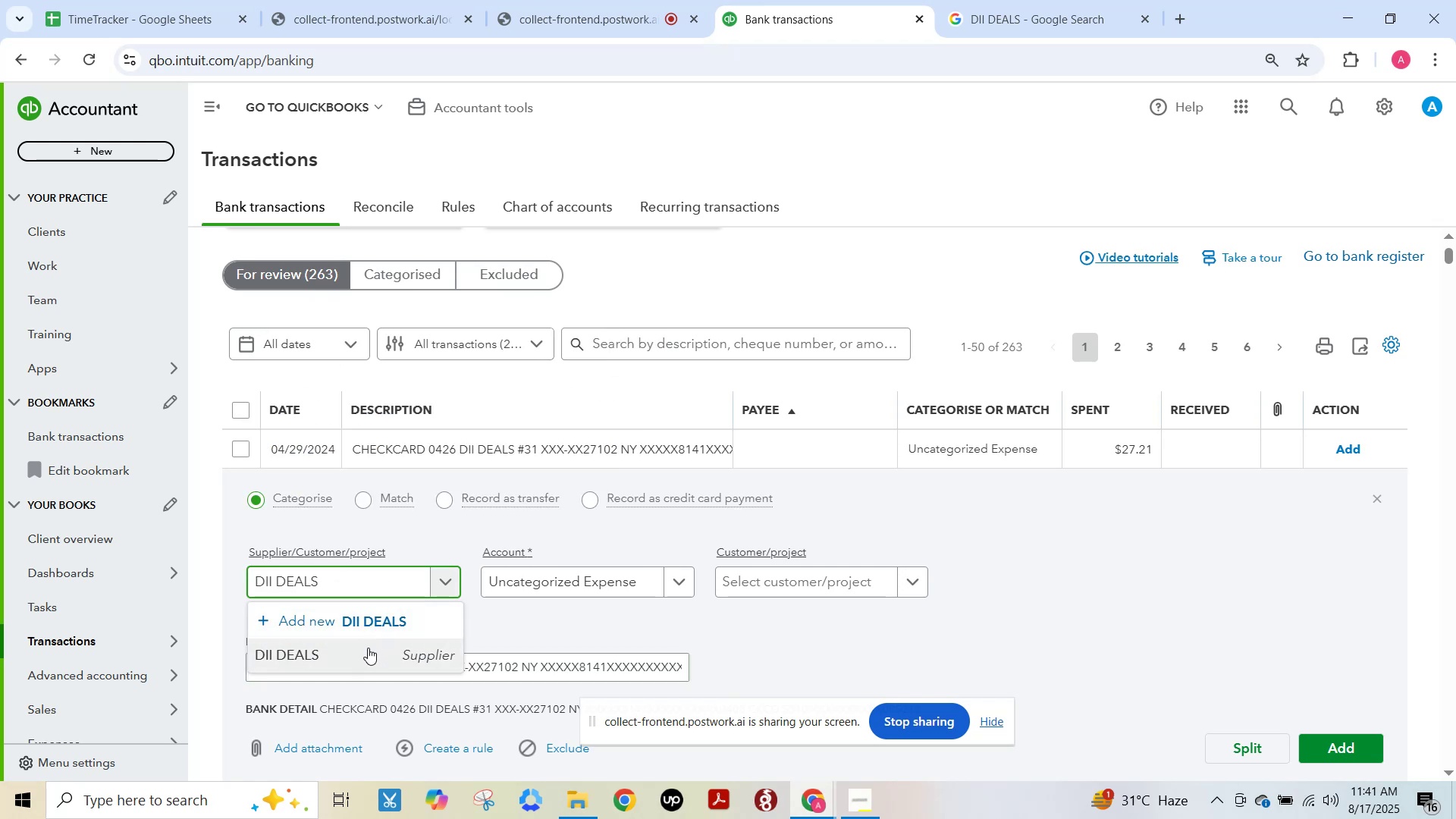 
left_click([368, 648])
 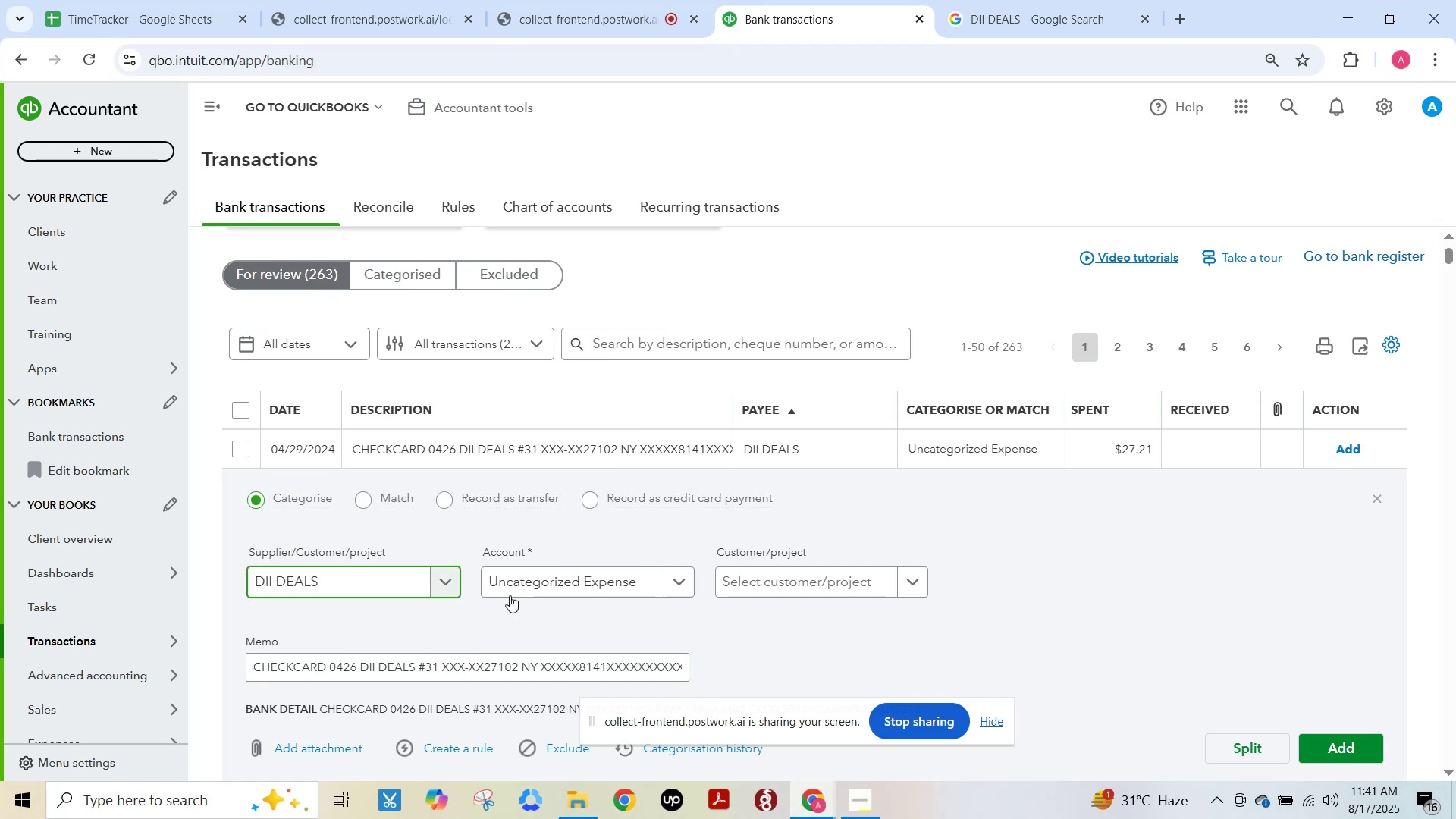 
left_click([519, 588])
 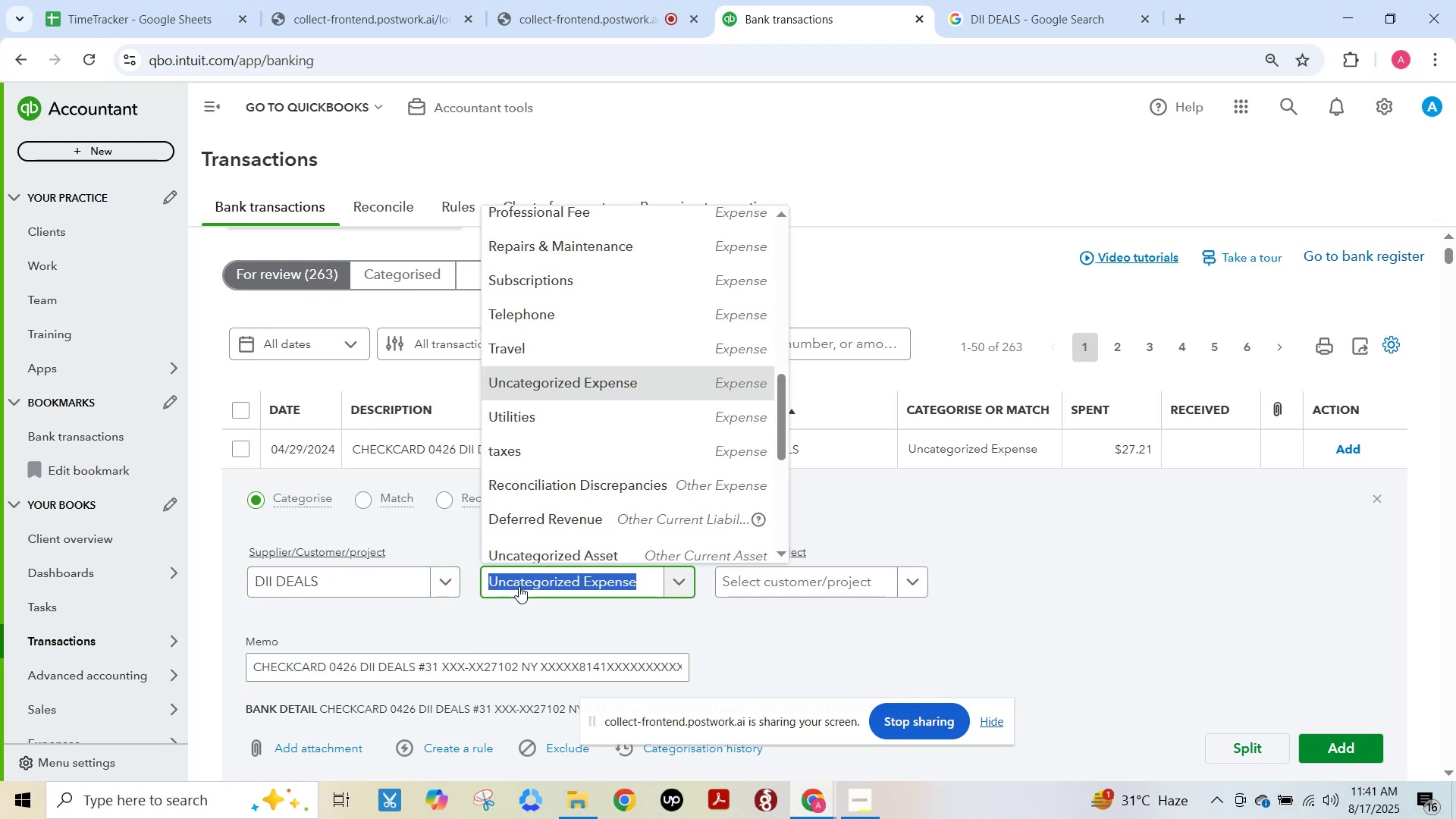 
type(crw)
 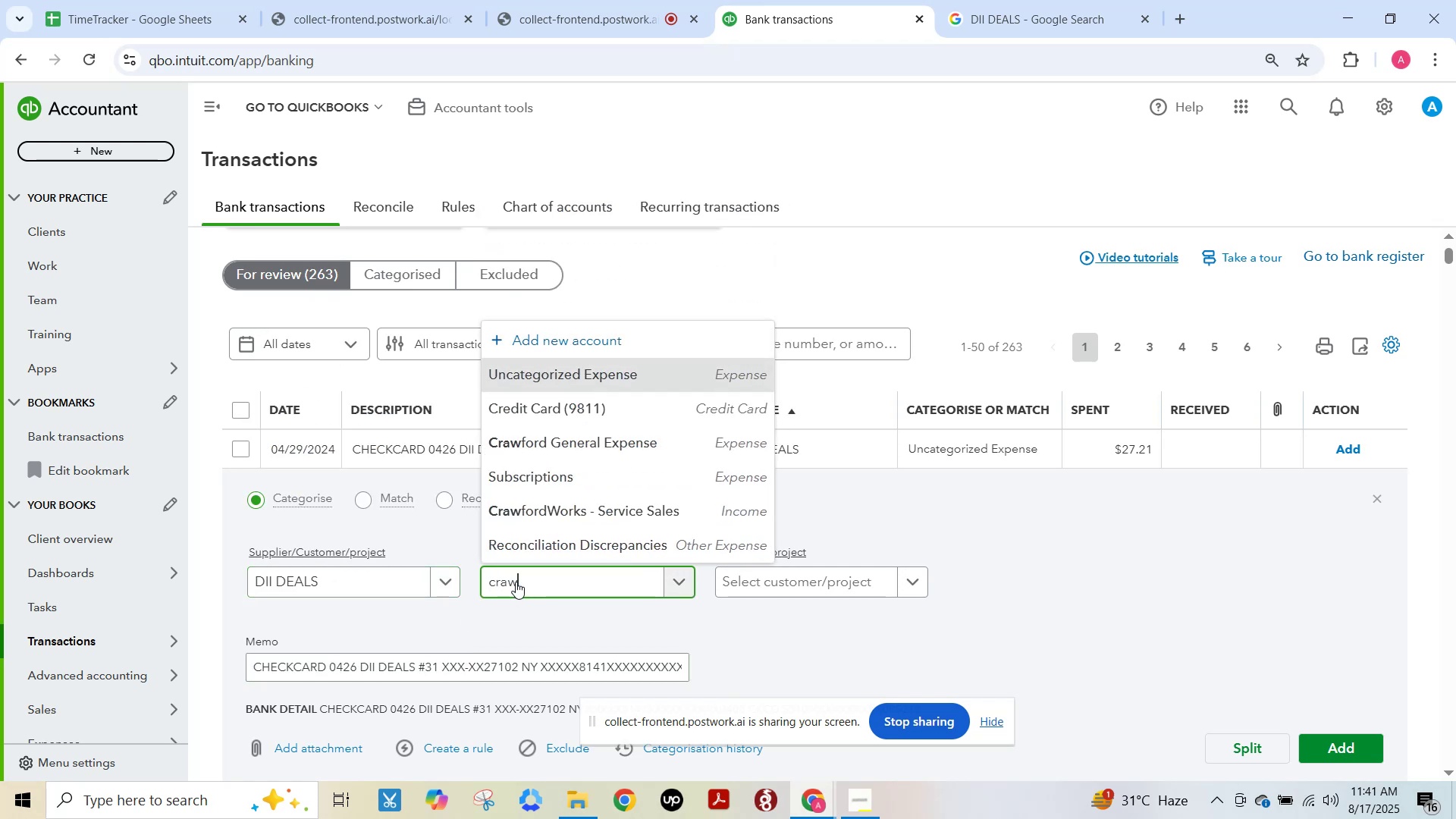 
hold_key(key=A, duration=0.31)
 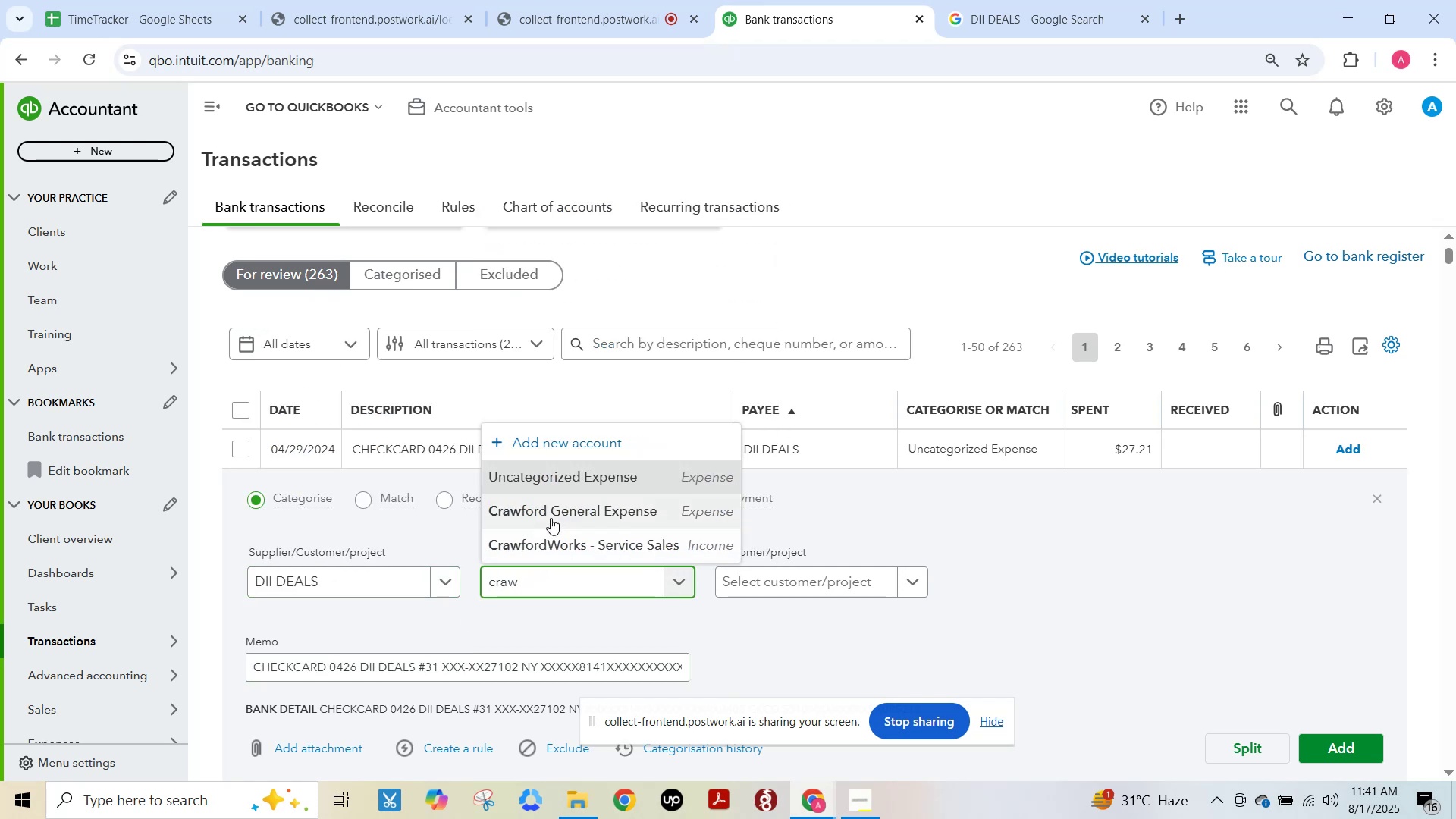 
left_click([551, 516])
 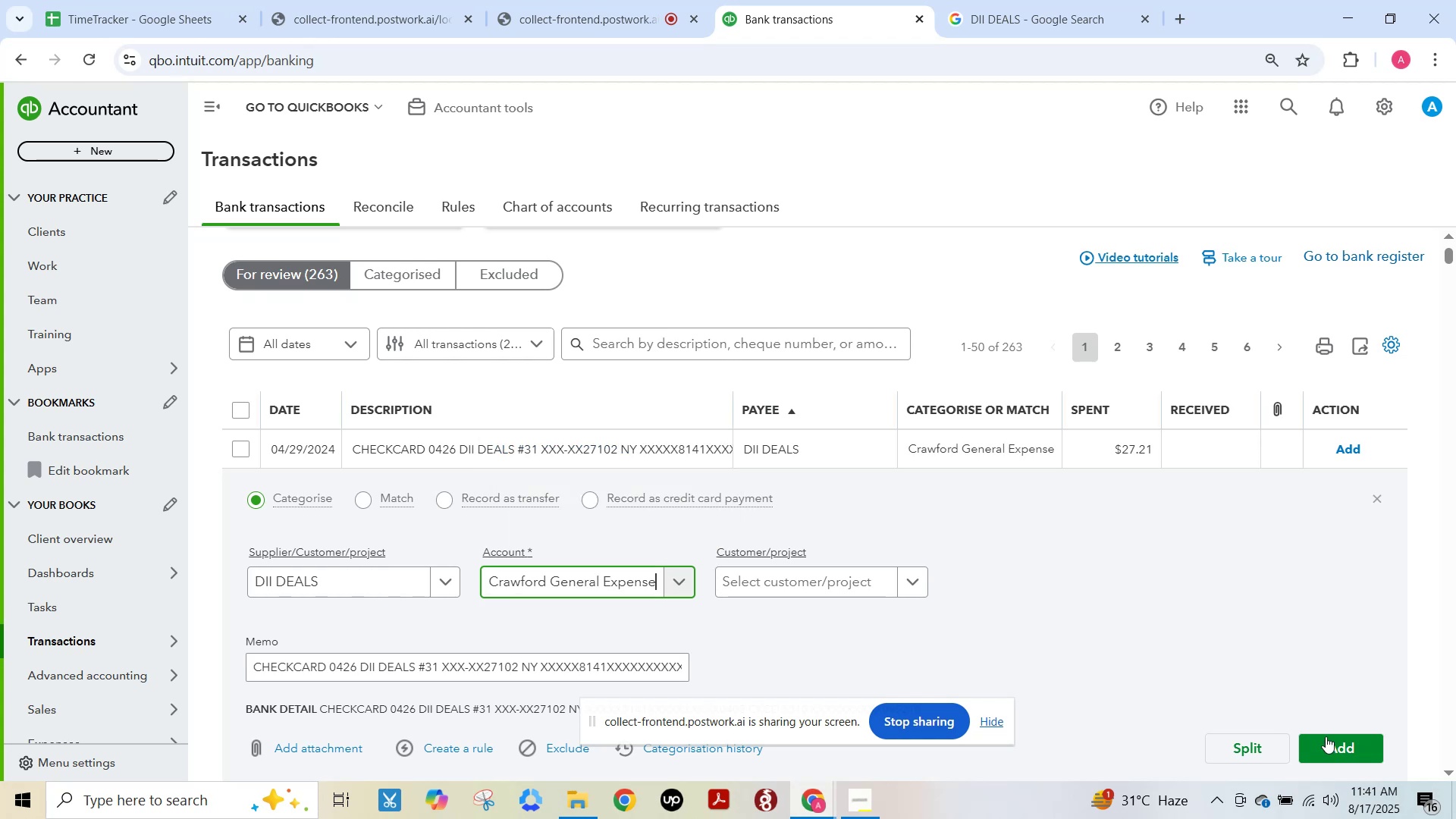 
left_click([1345, 742])
 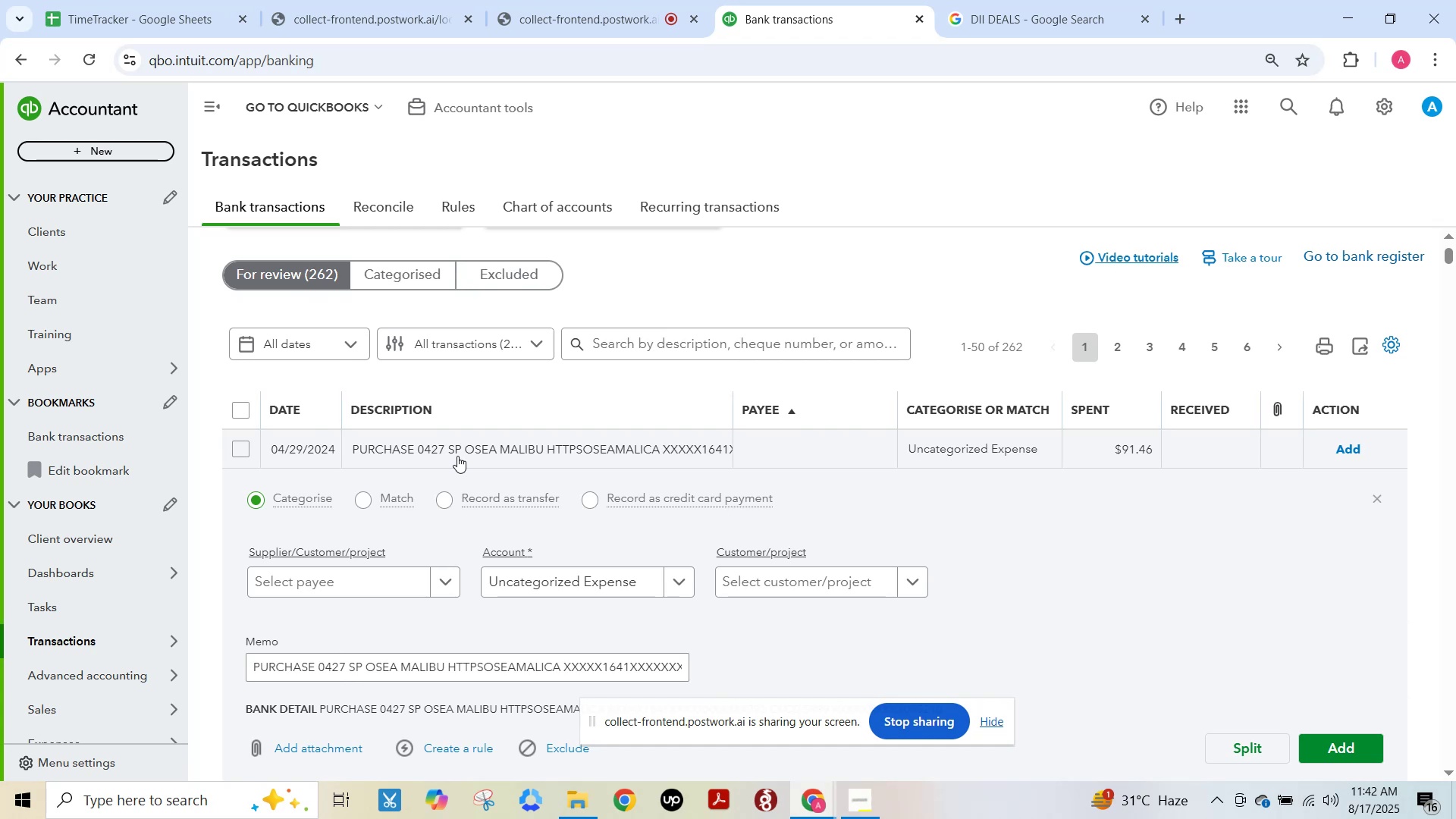 
wait(30.54)
 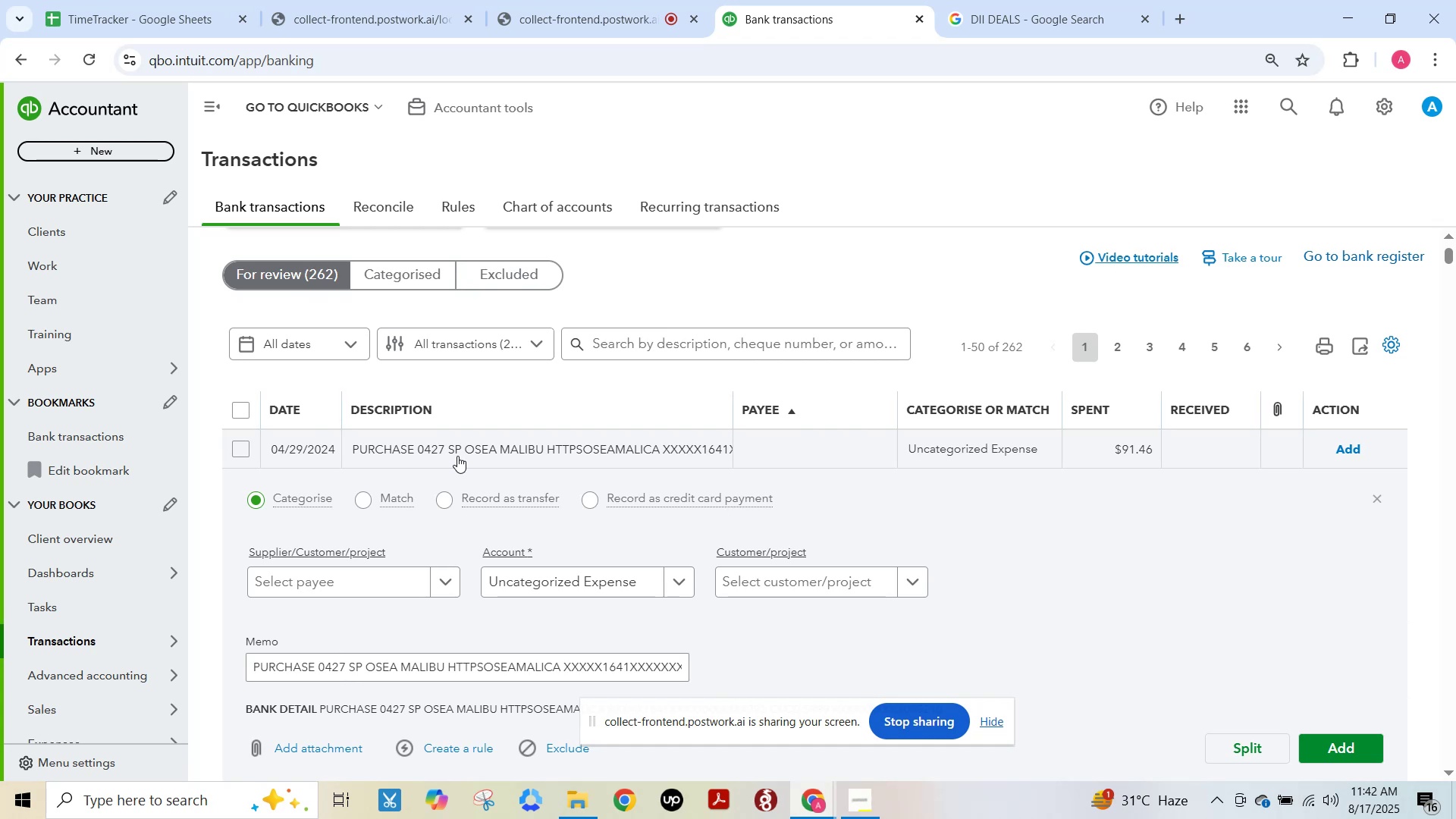 
left_click([610, 0])
 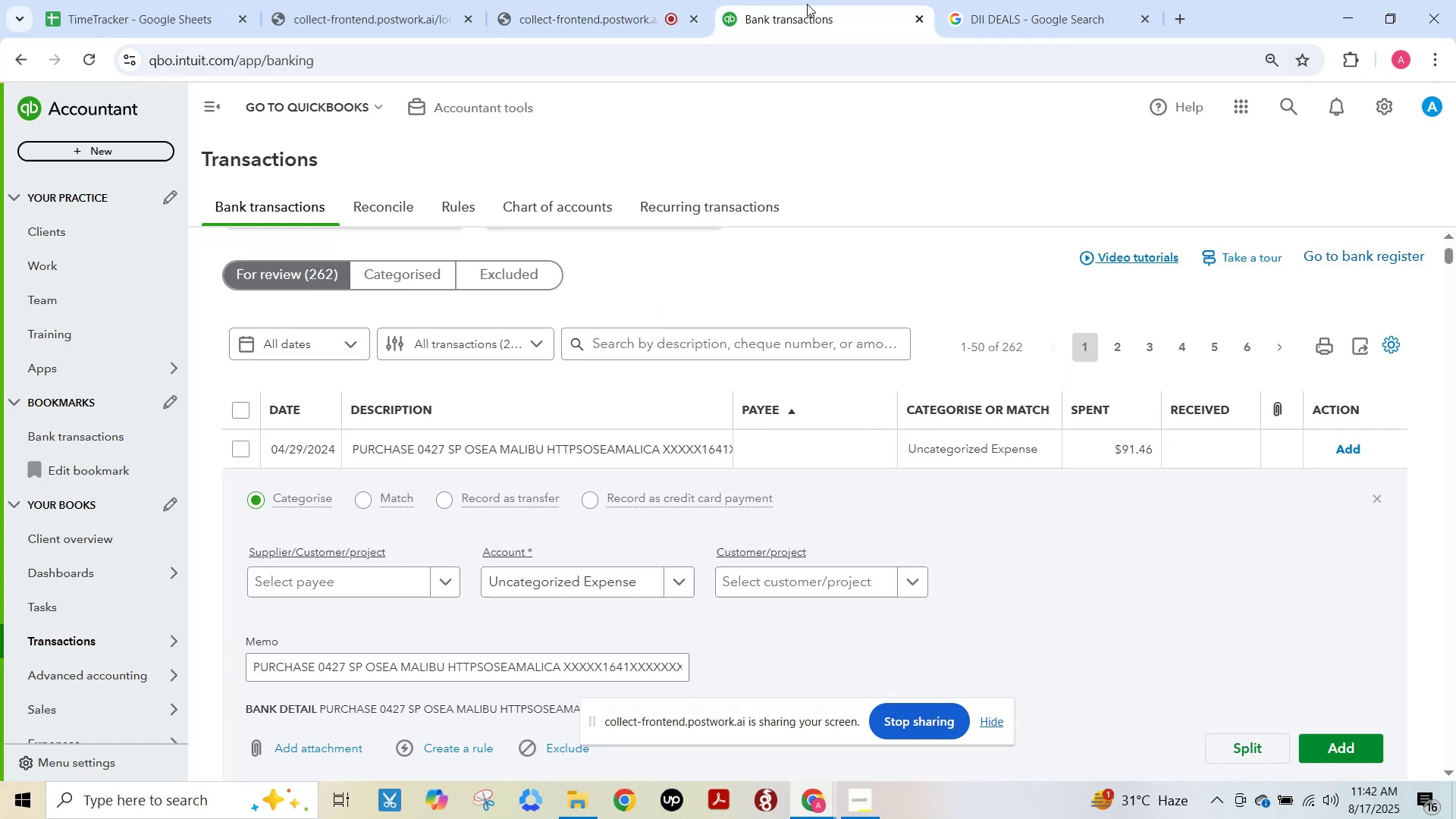 
scroll: coordinate [486, 581], scroll_direction: down, amount: 1.0
 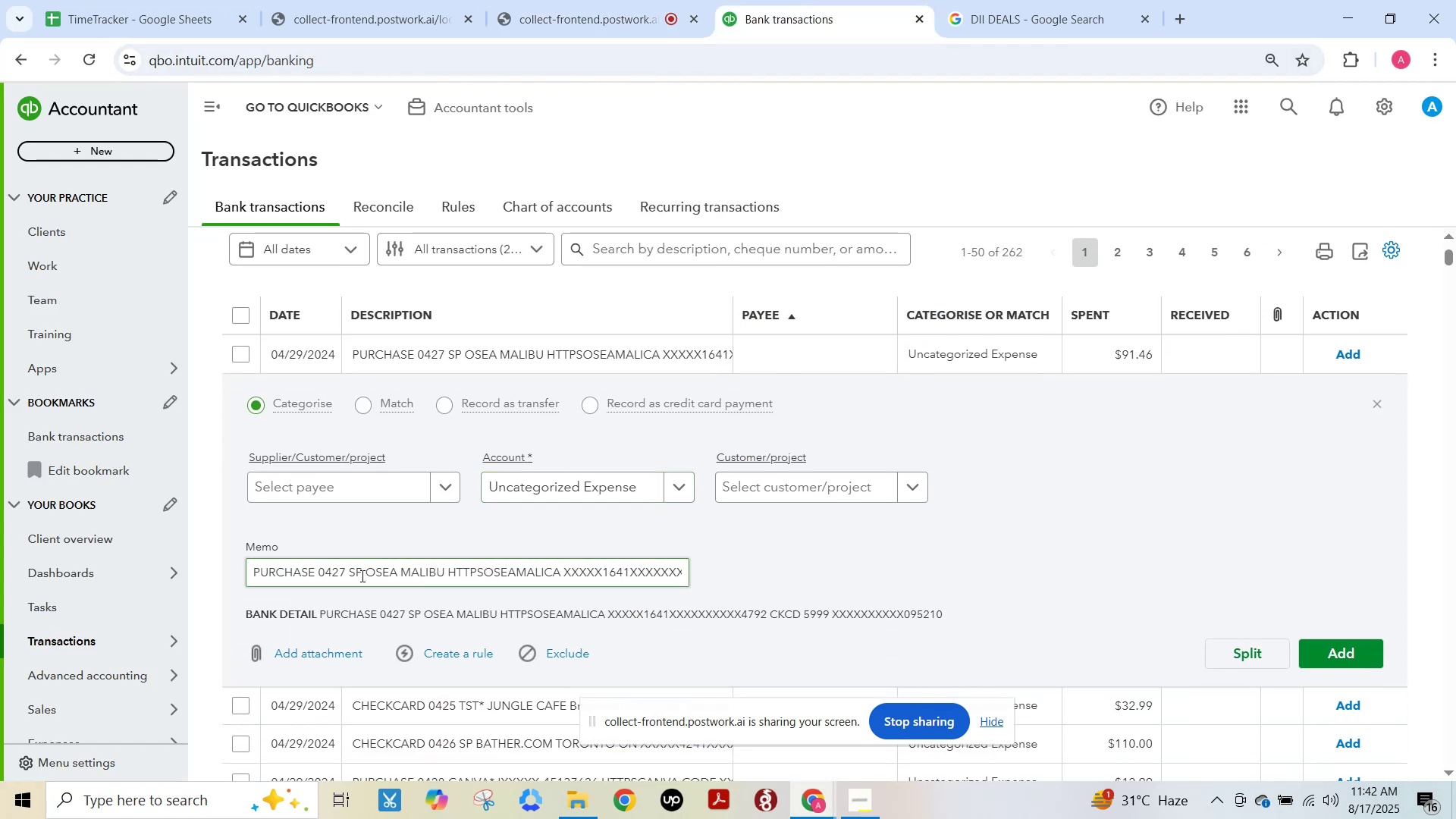 
left_click_drag(start_coordinate=[344, 568], to_coordinate=[446, 577])
 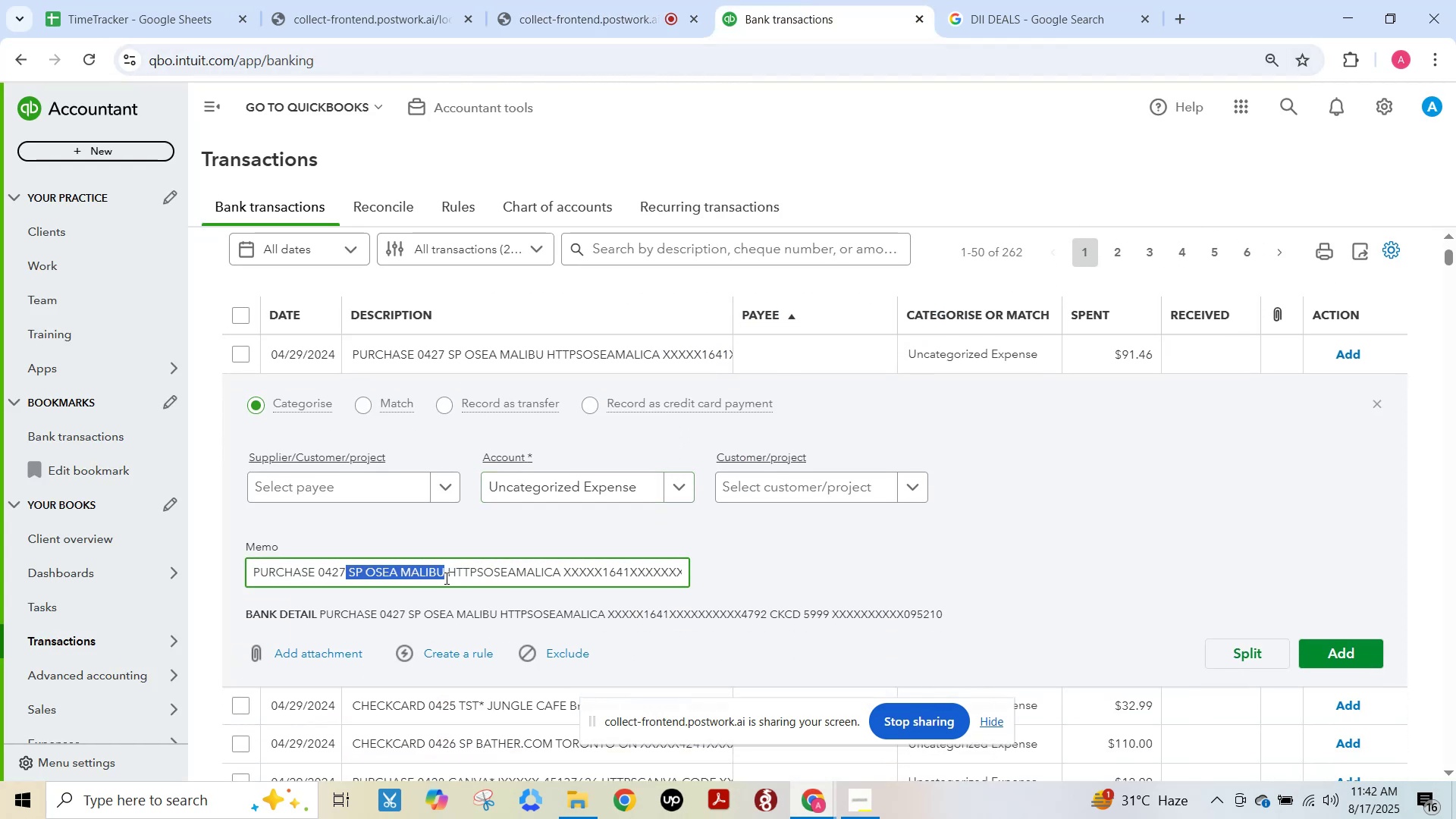 
key(Control+C)
 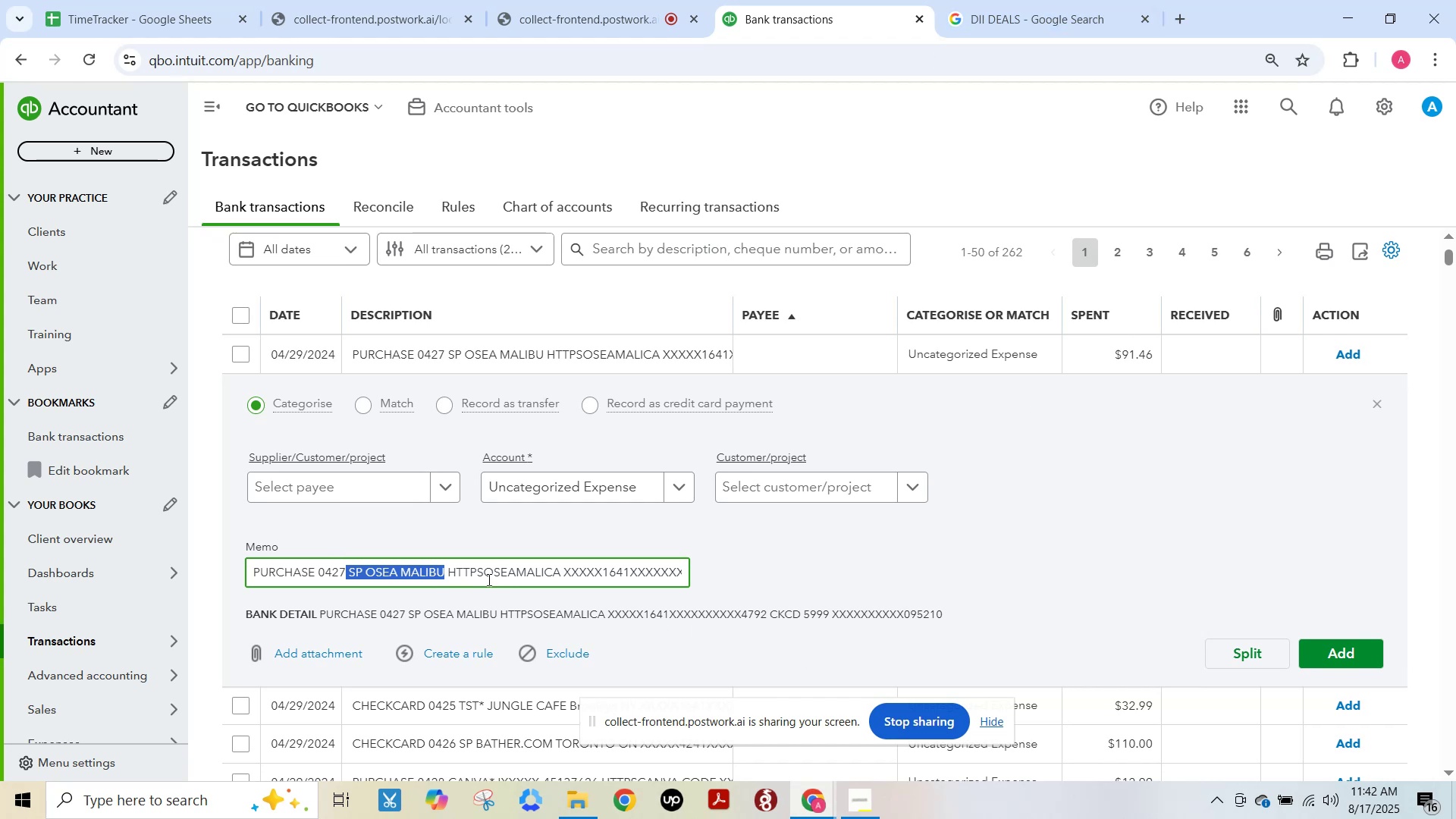 
left_click_drag(start_coordinate=[561, 574], to_coordinate=[463, 580])
 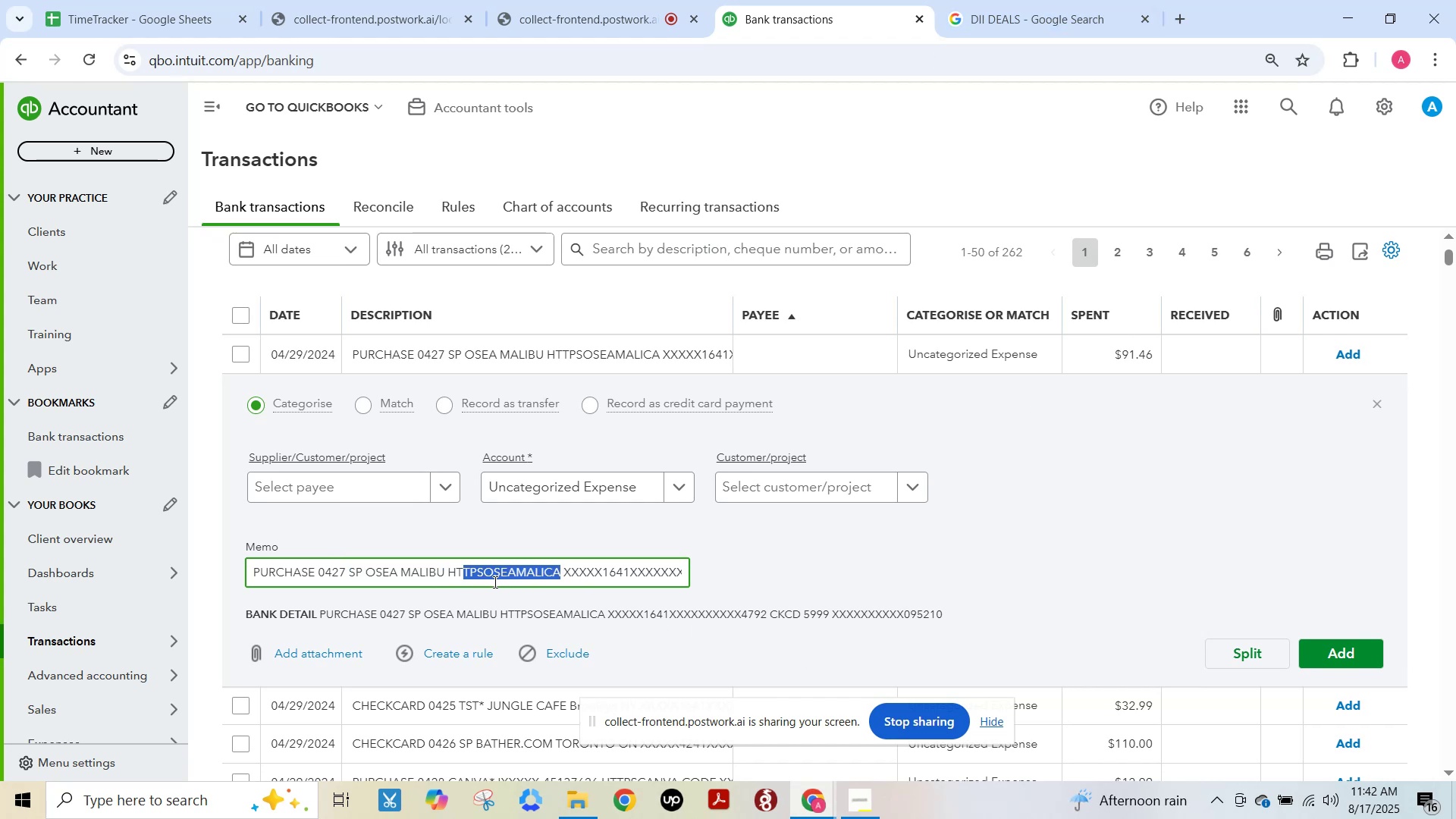 
left_click([491, 572])
 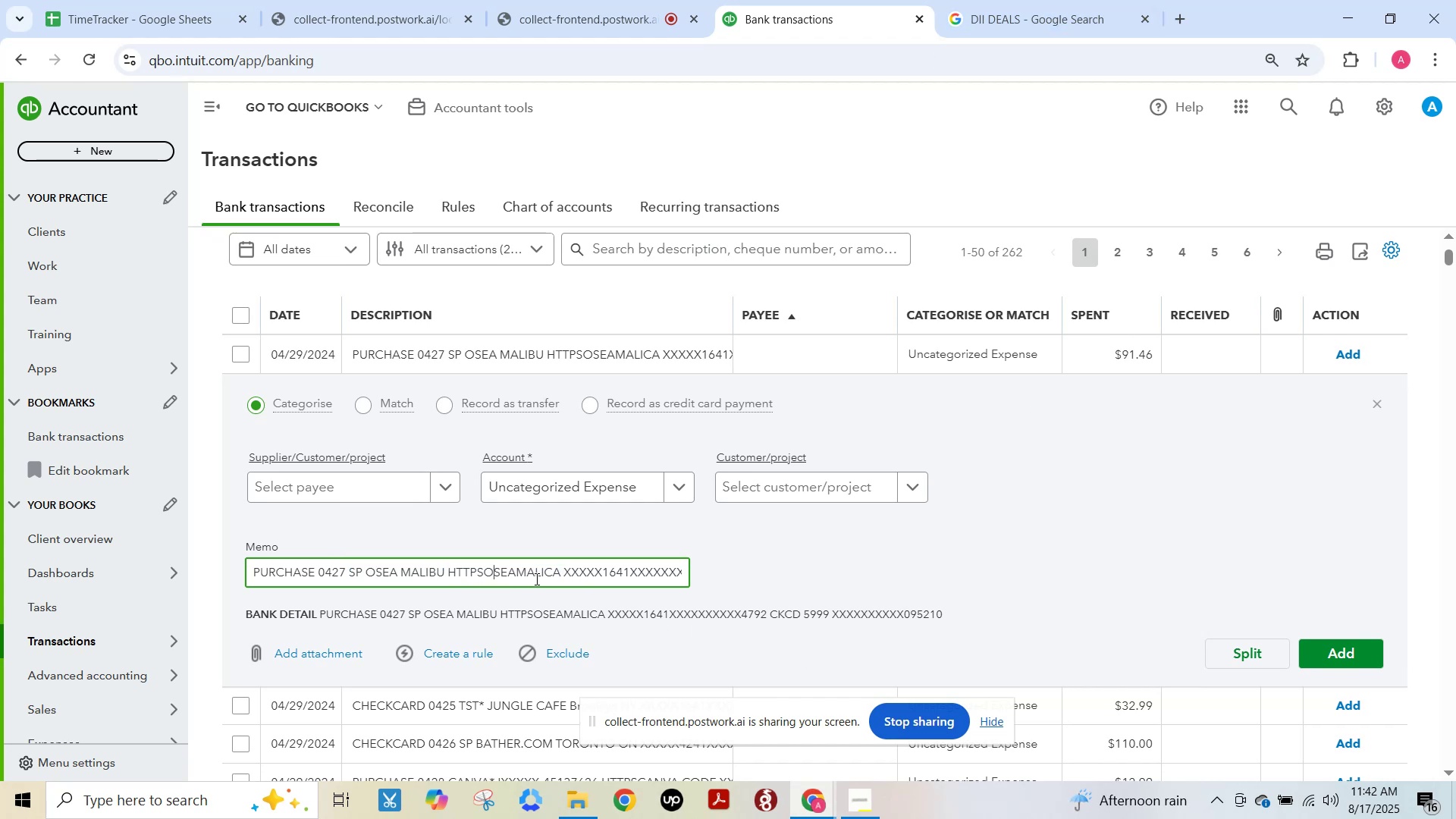 
left_click_drag(start_coordinate=[485, 572], to_coordinate=[559, 582])
 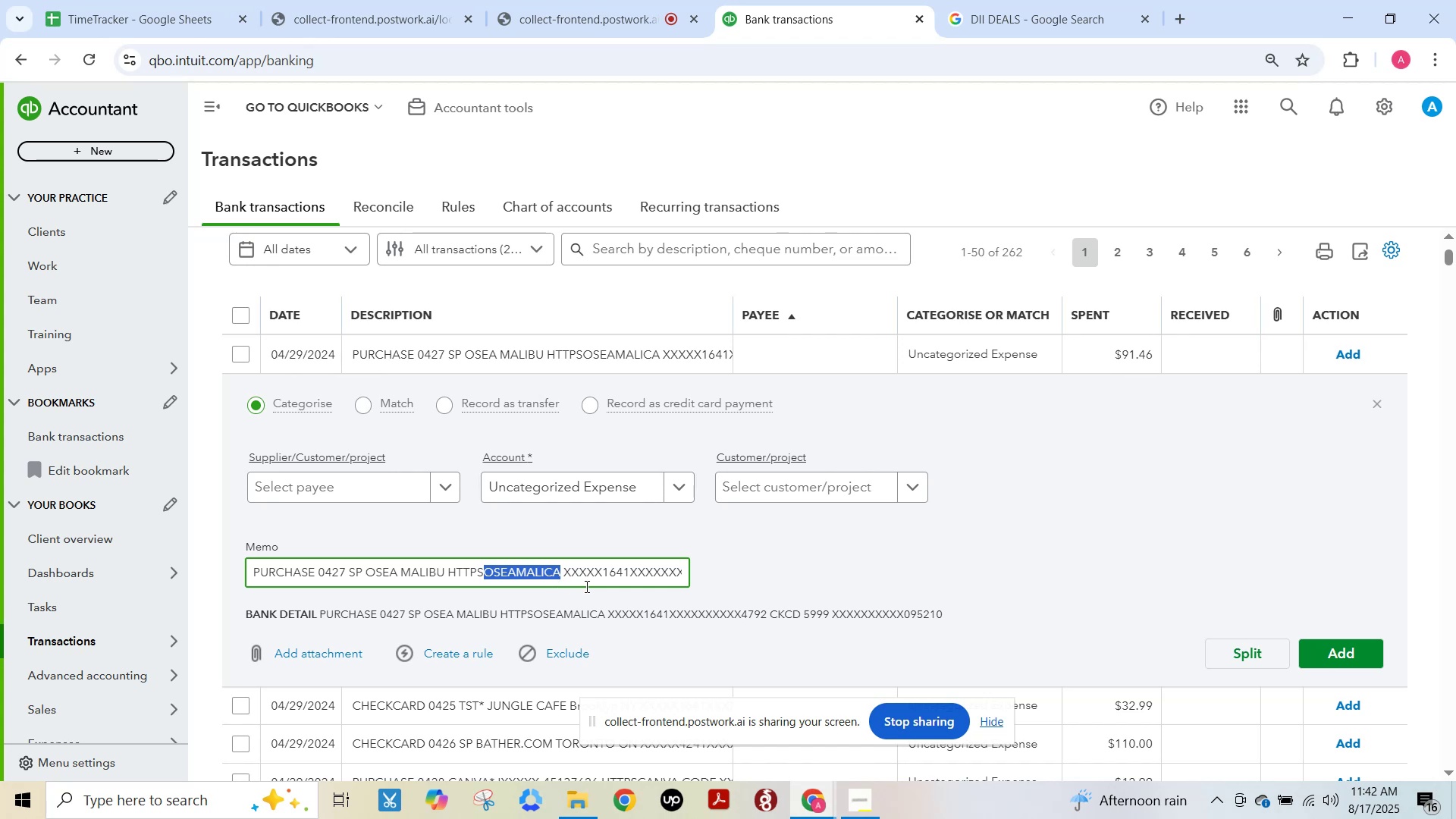 
key(Control+C)
 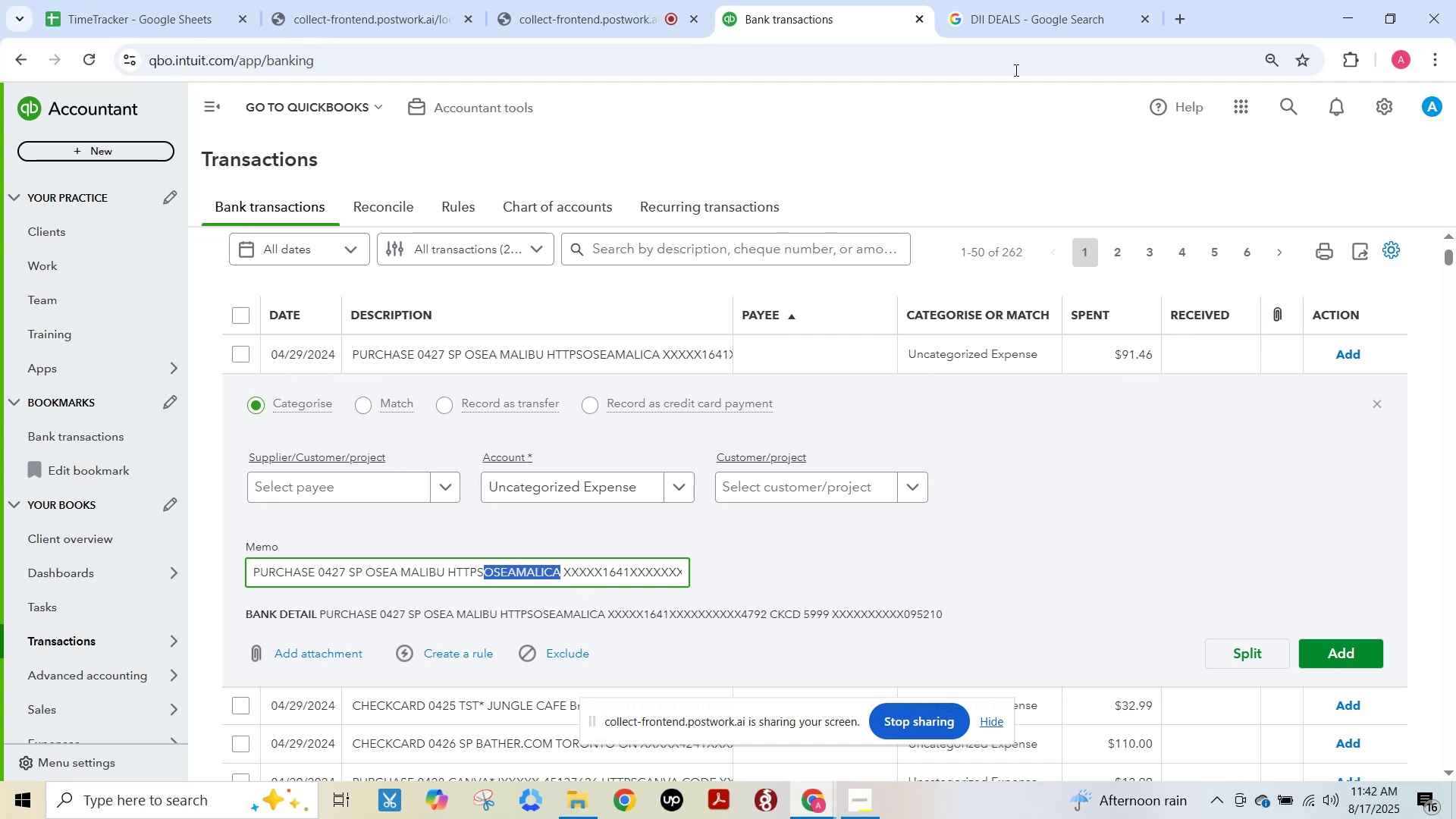 
left_click([1034, 0])
 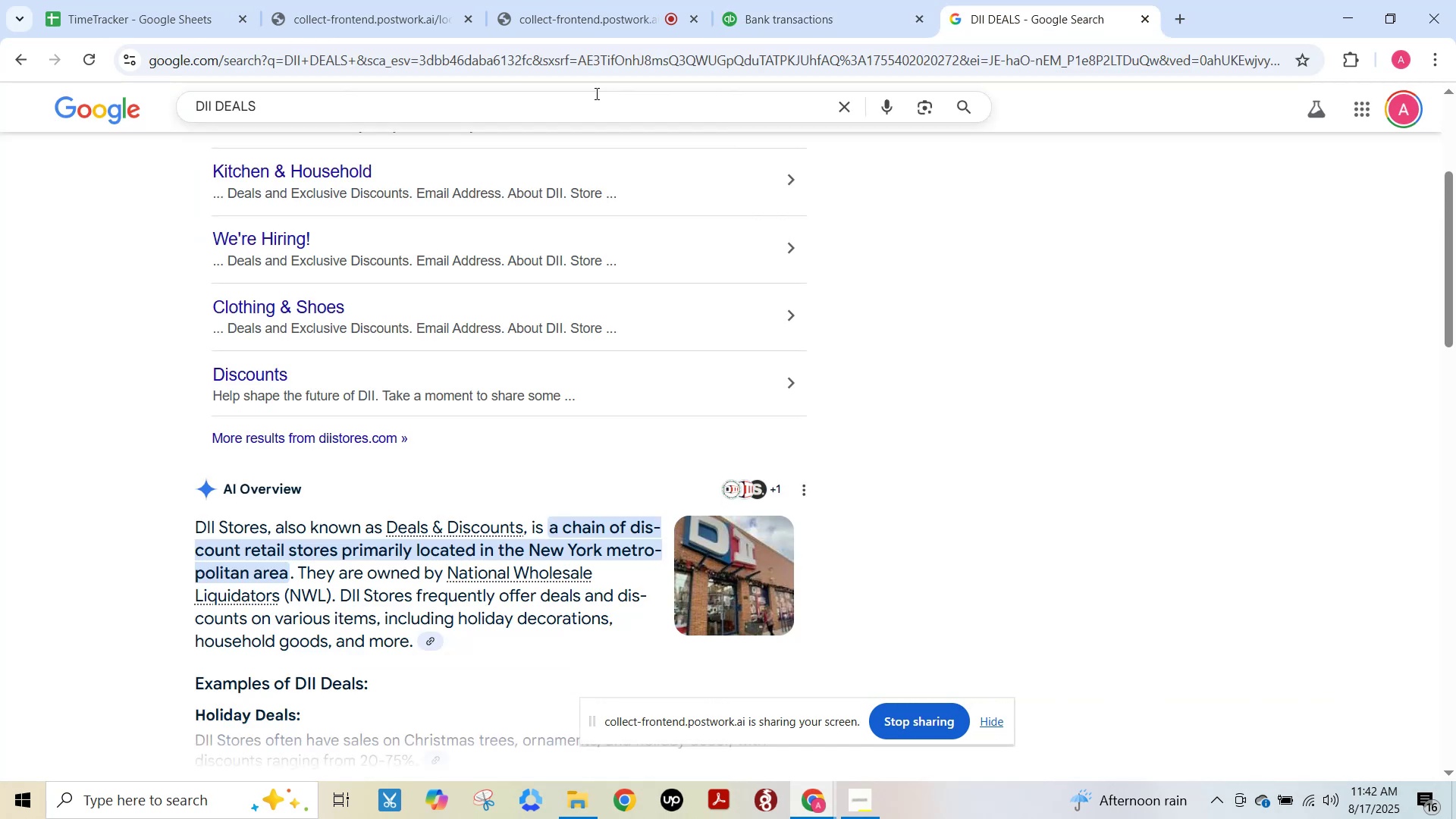 
left_click([595, 93])
 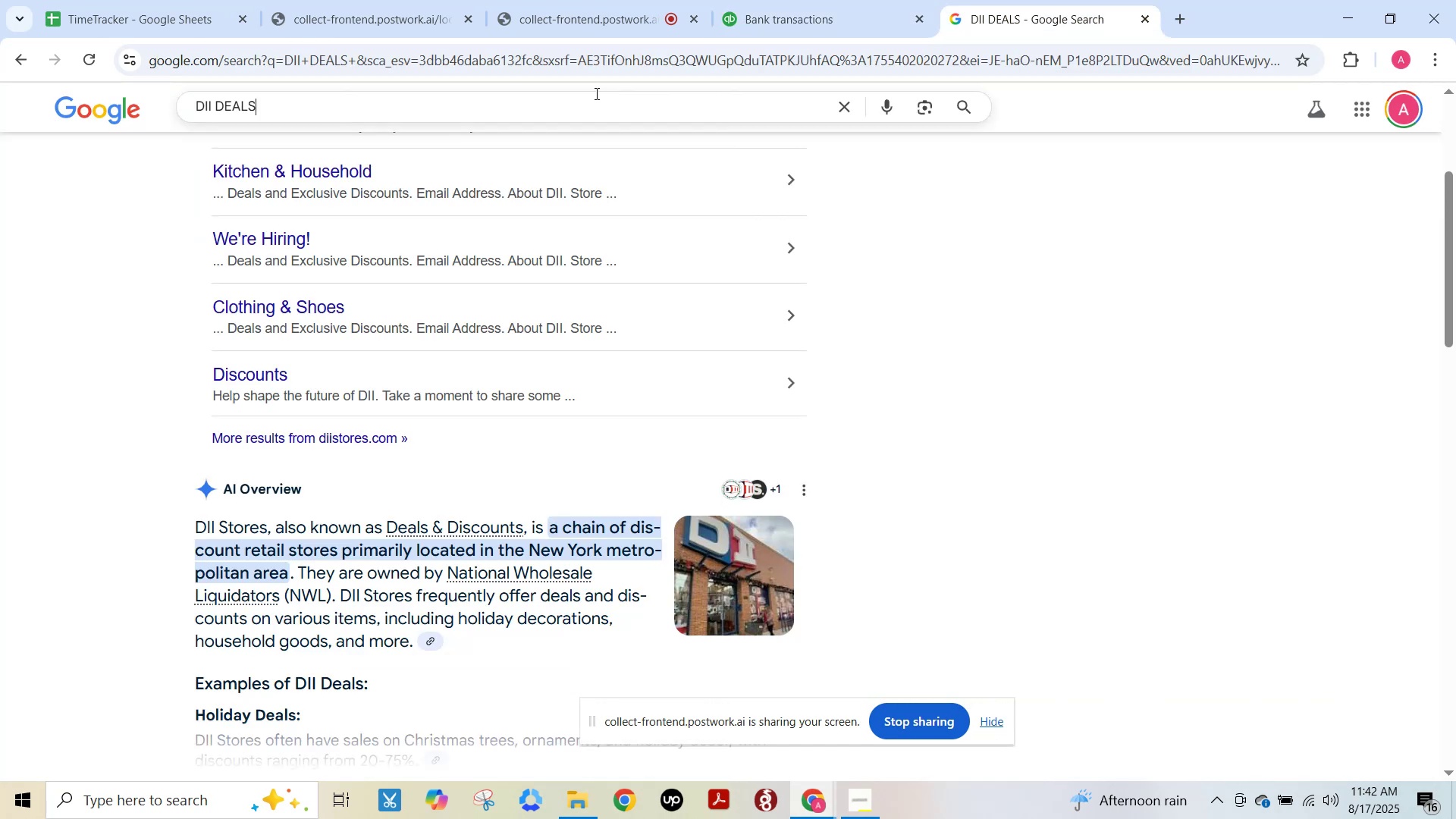 
key(Control+ControlLeft)
 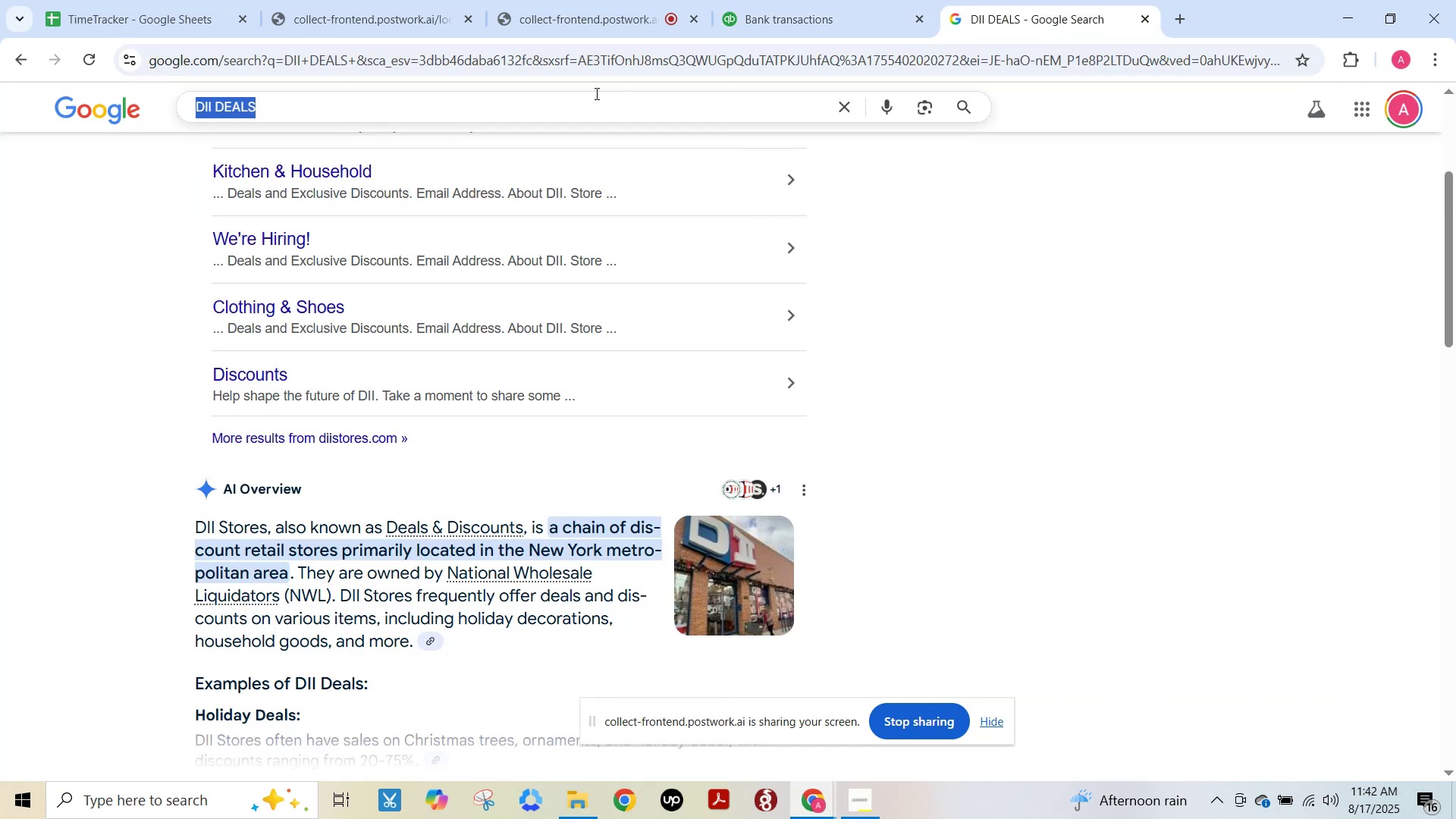 
key(Control+A)
 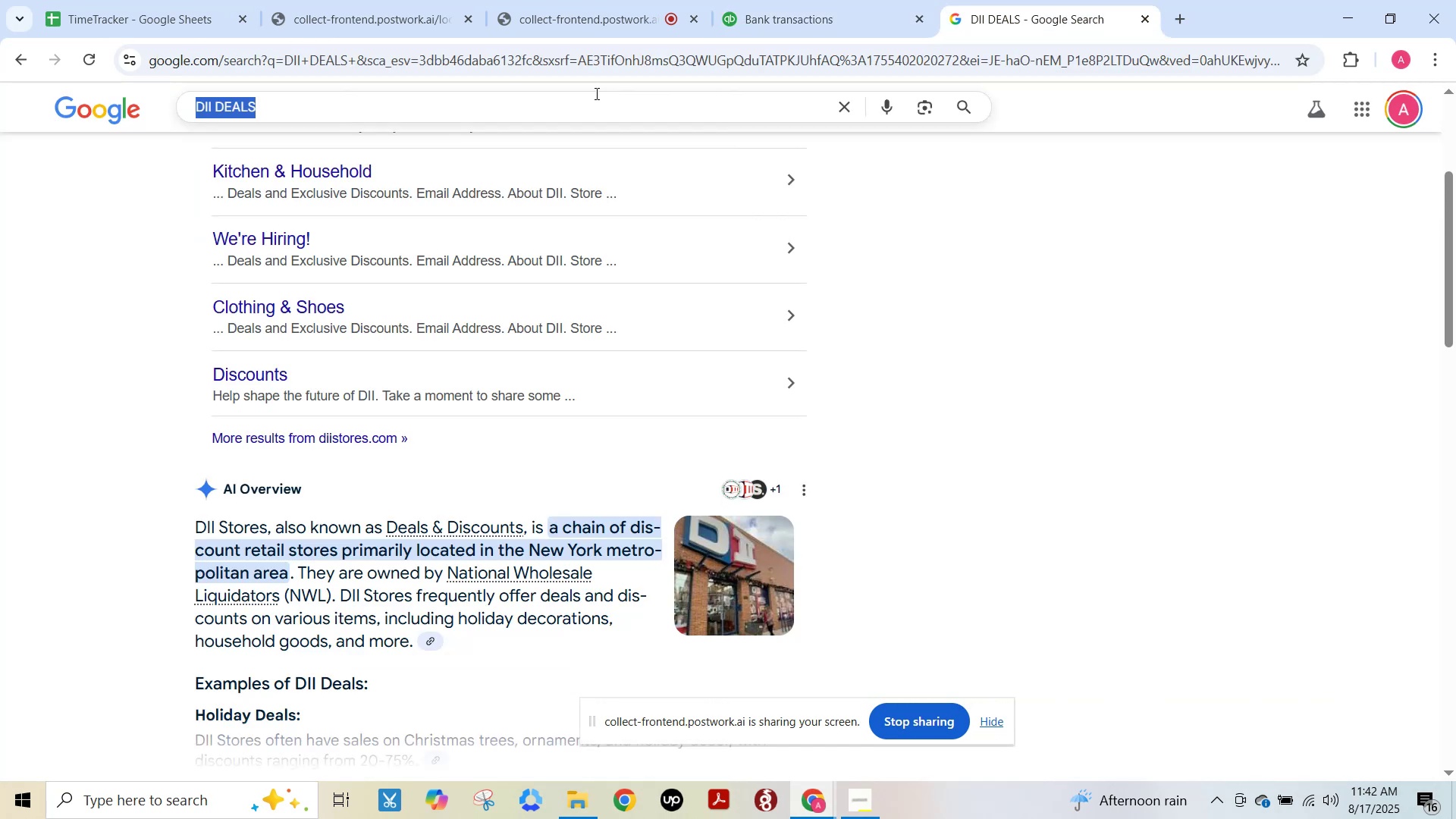 
key(Control+V)
 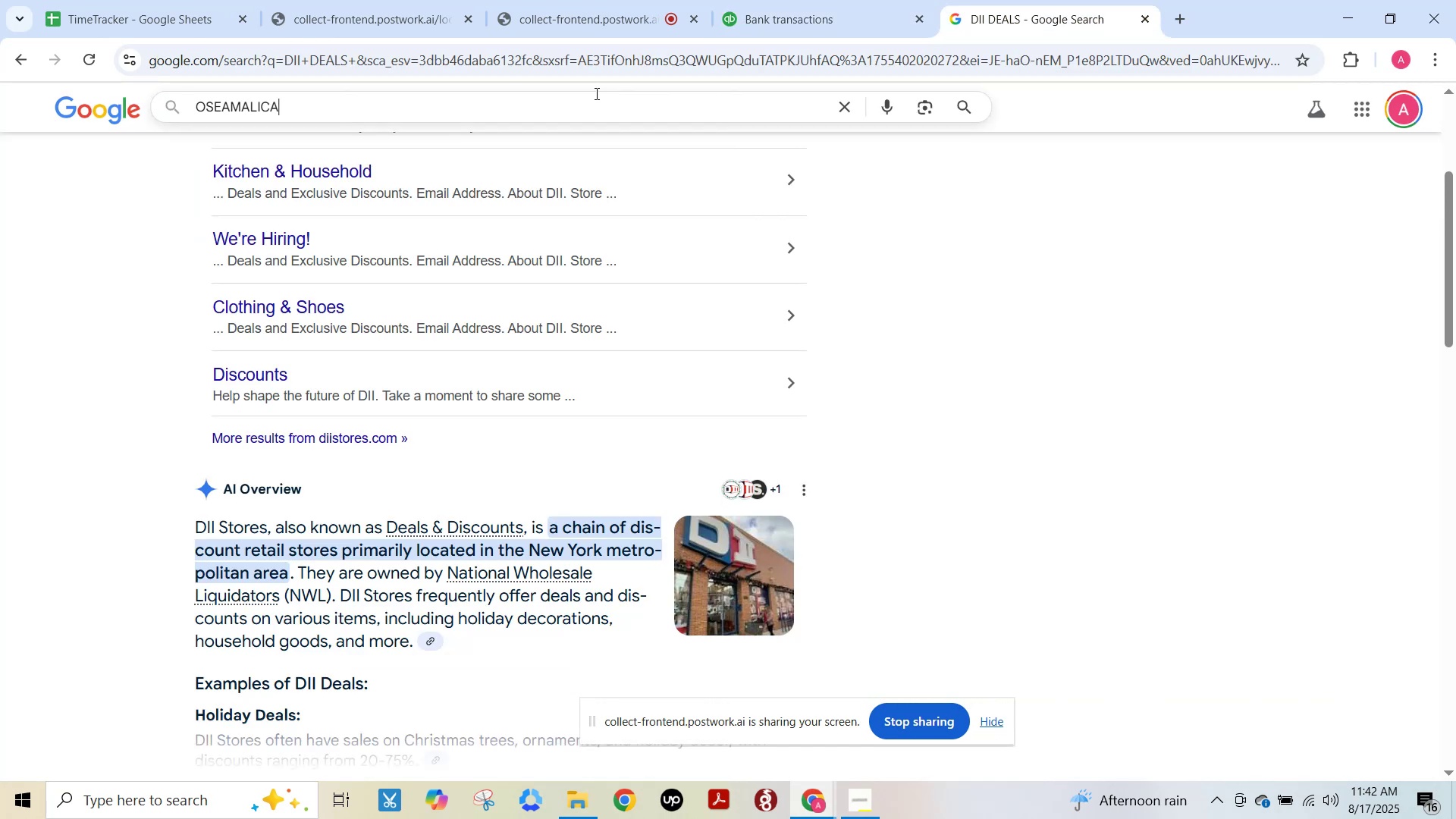 
key(Control+NumpadEnter)
 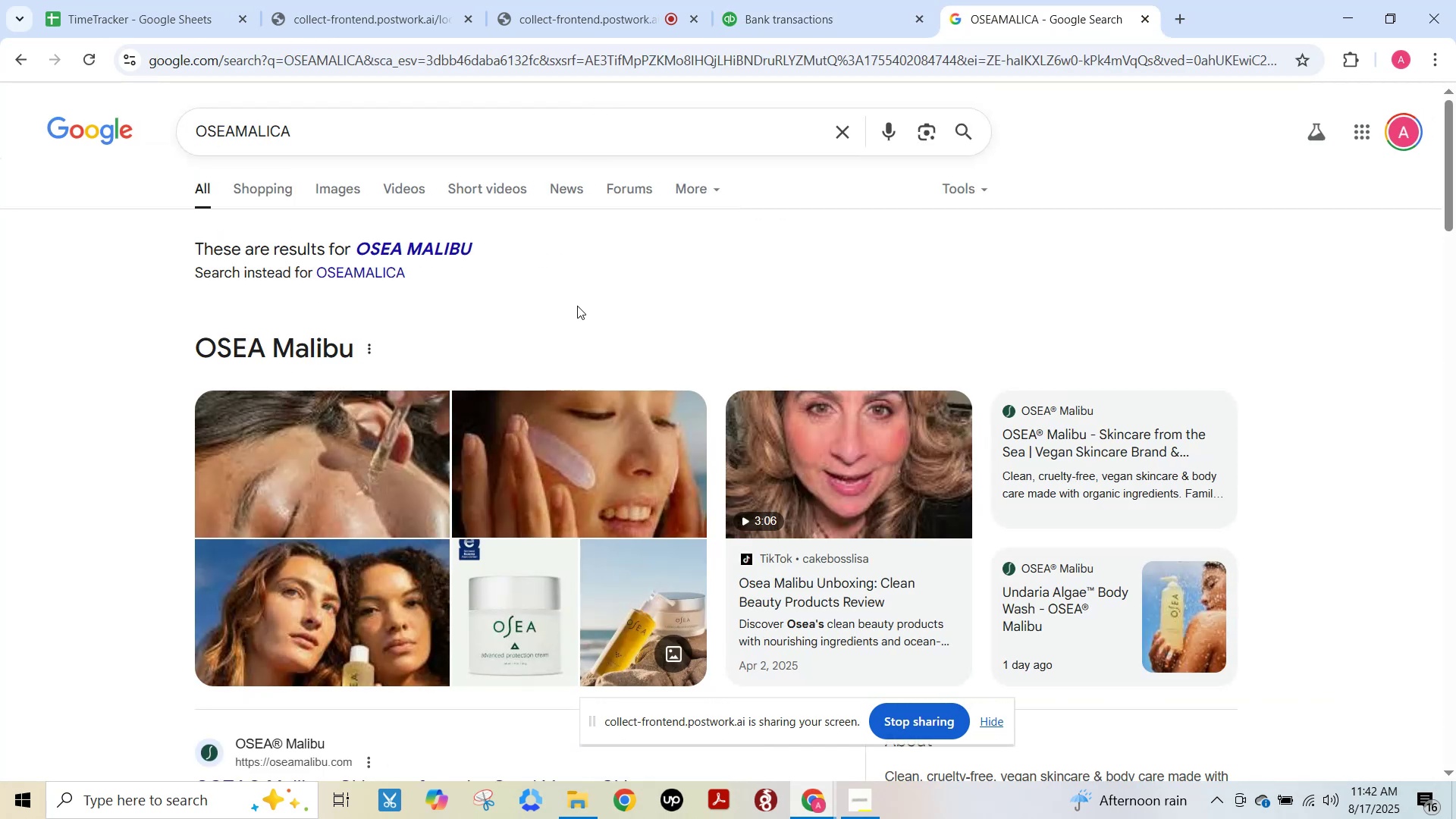 
left_click([843, 0])
 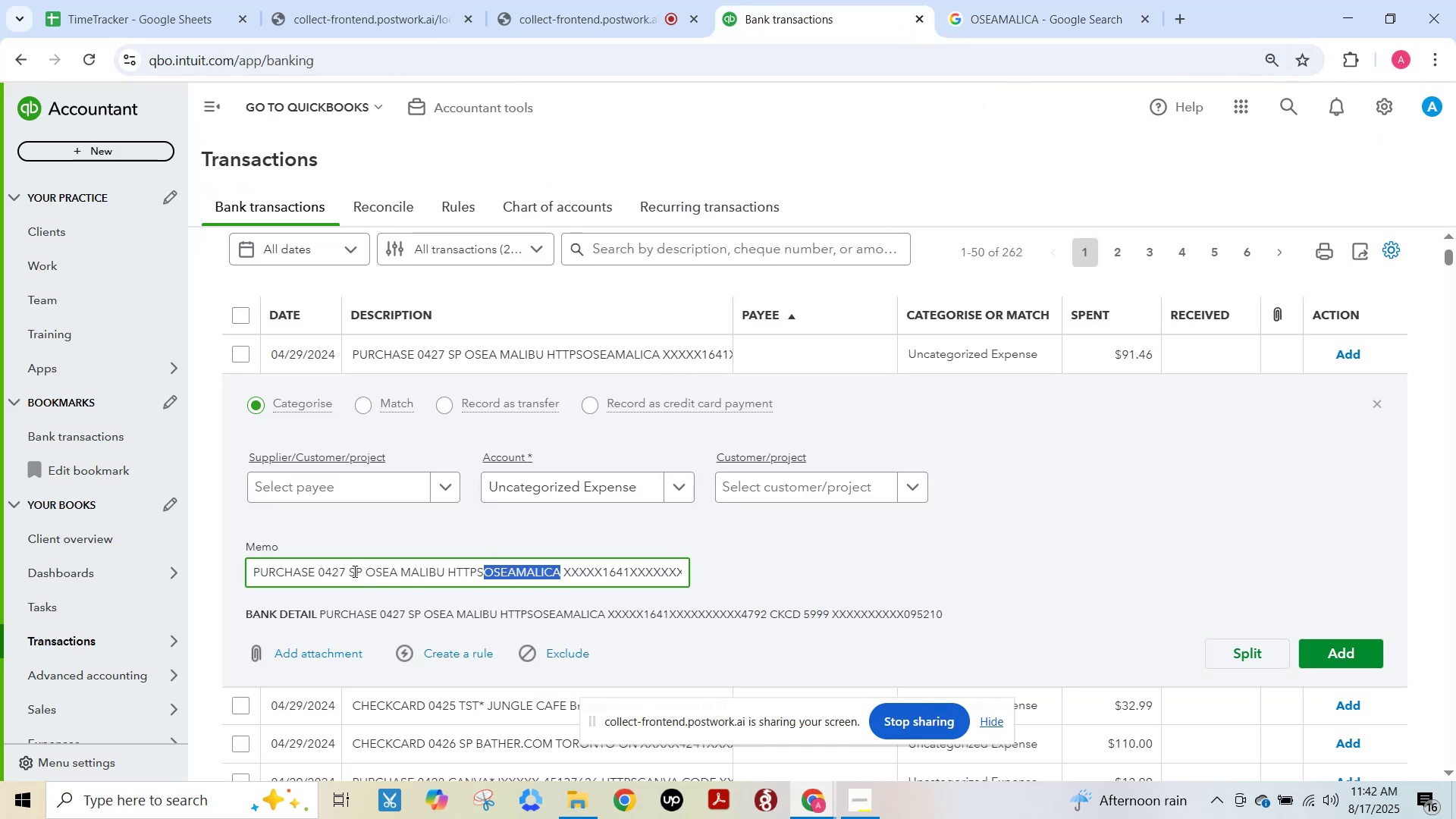 
left_click_drag(start_coordinate=[362, 574], to_coordinate=[435, 574])
 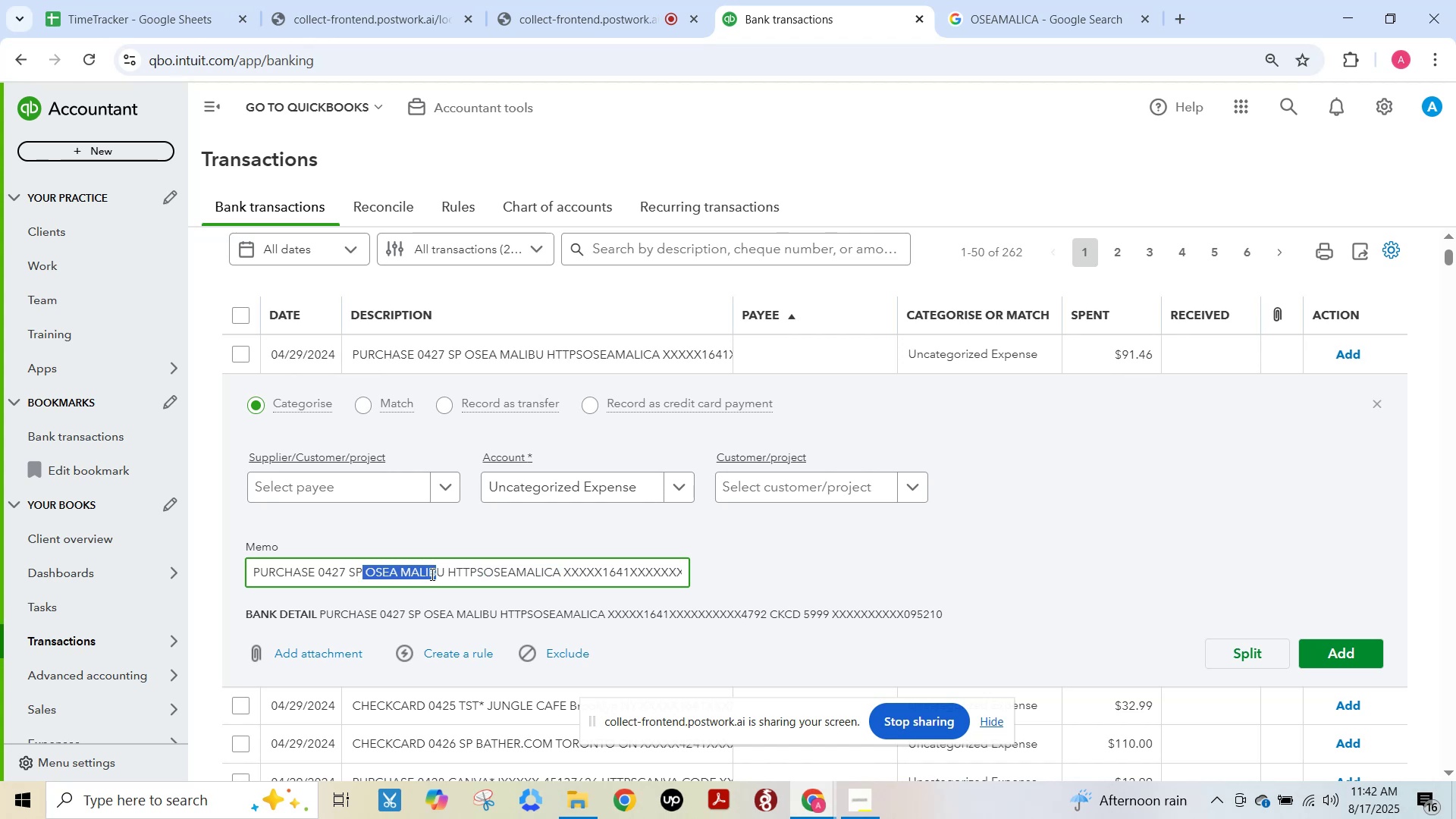 
key(Control+C)
 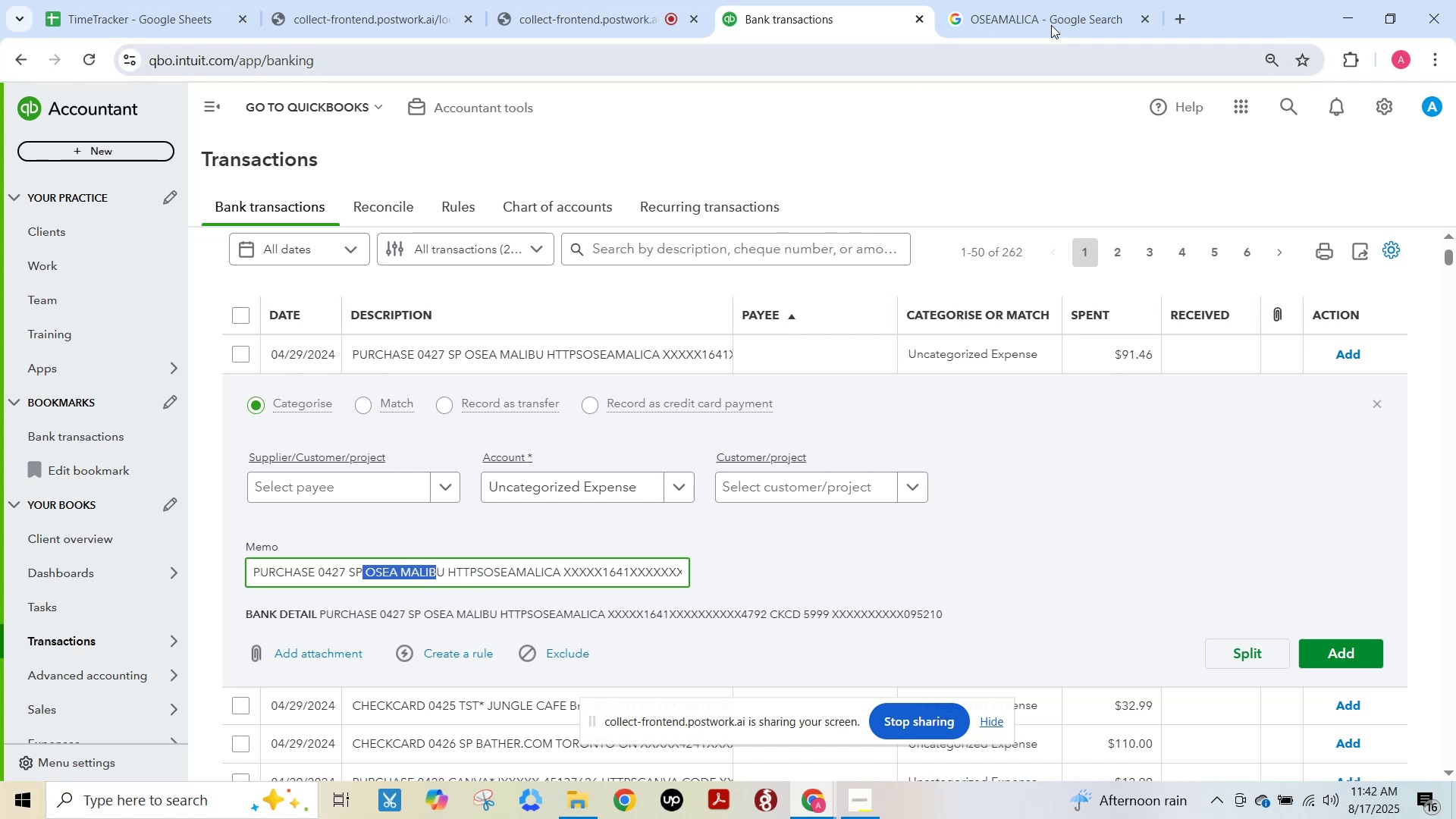 
left_click([1094, 0])
 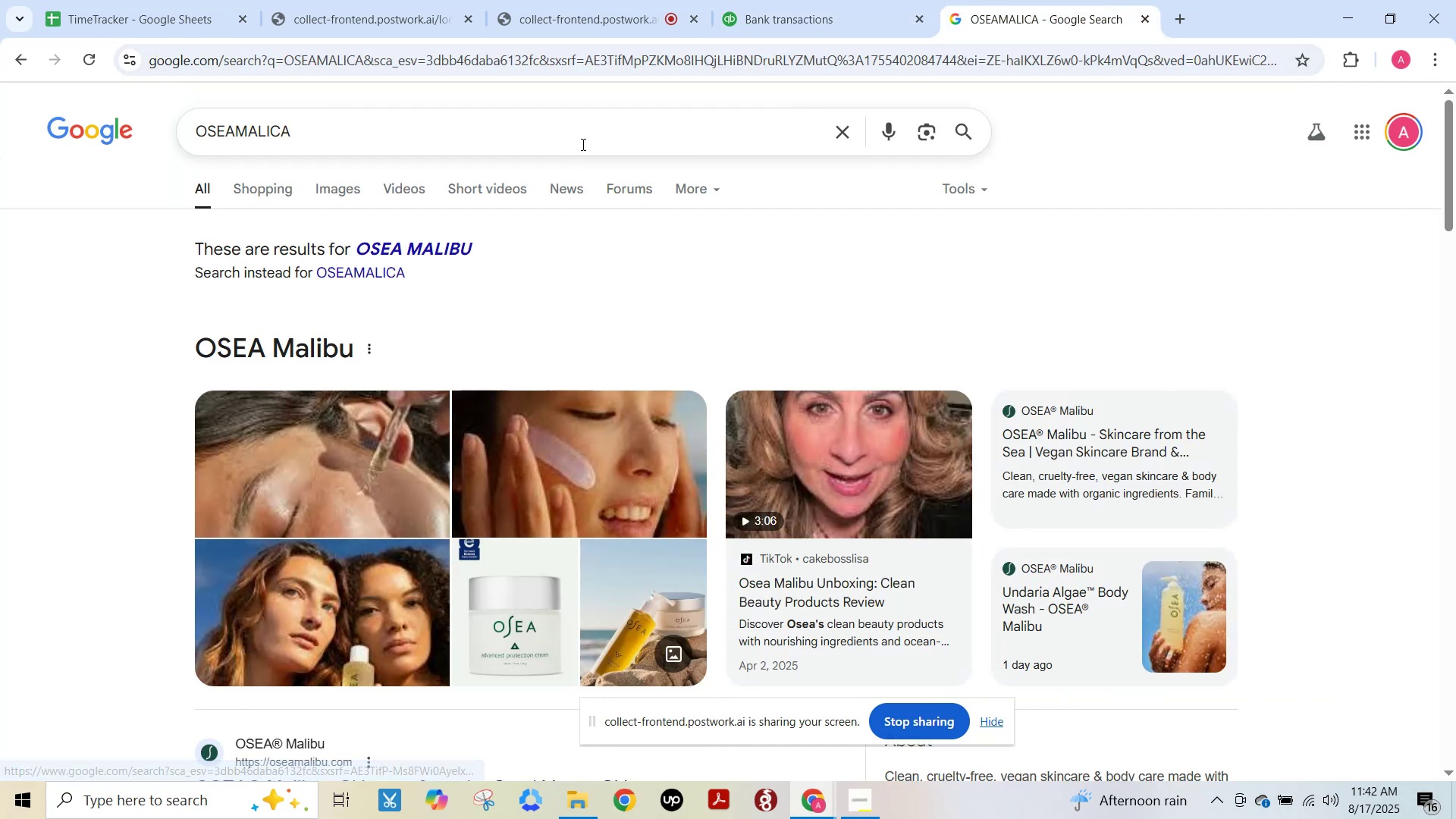 
key(Control+ControlLeft)
 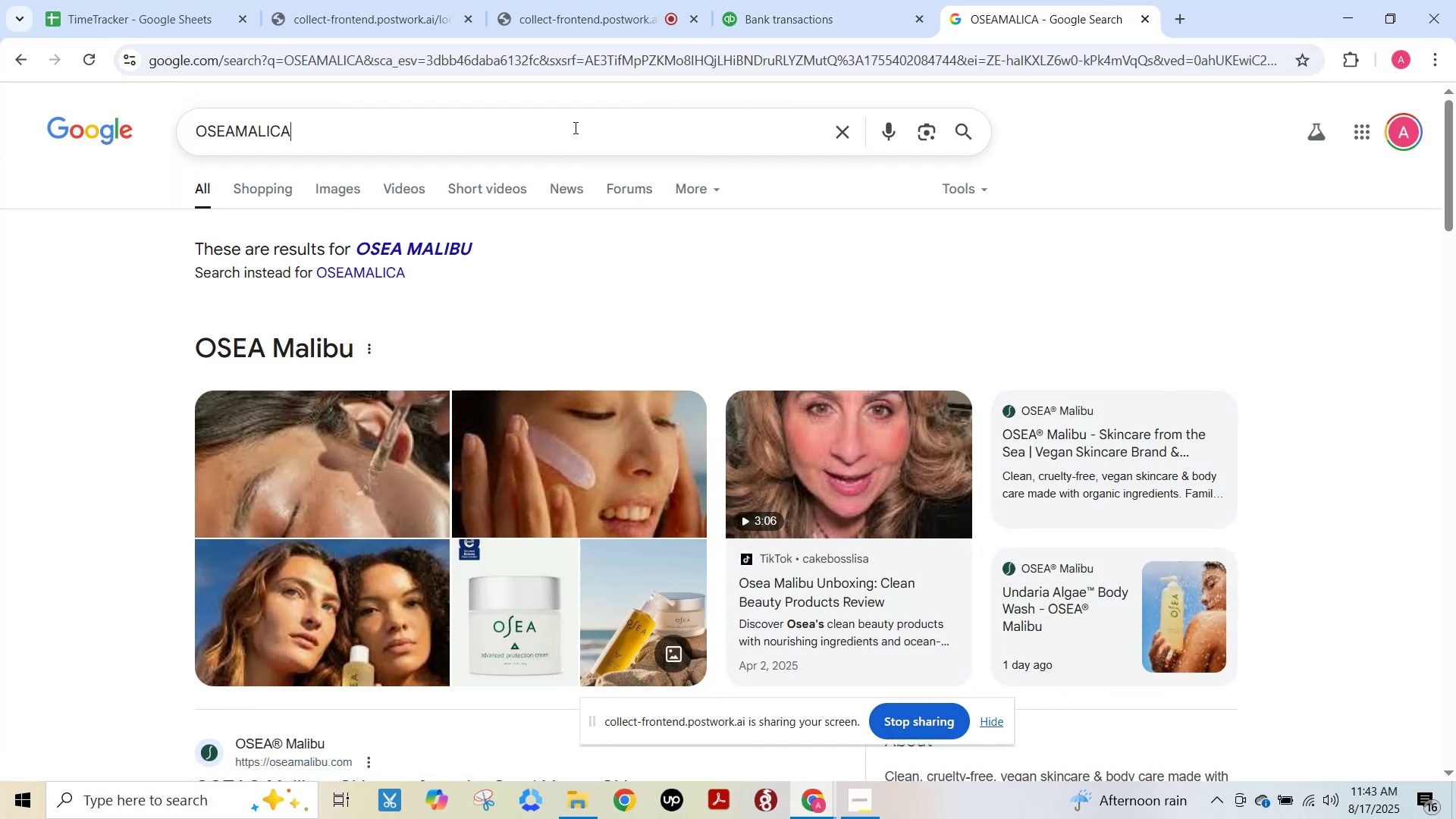 
key(Control+A)
 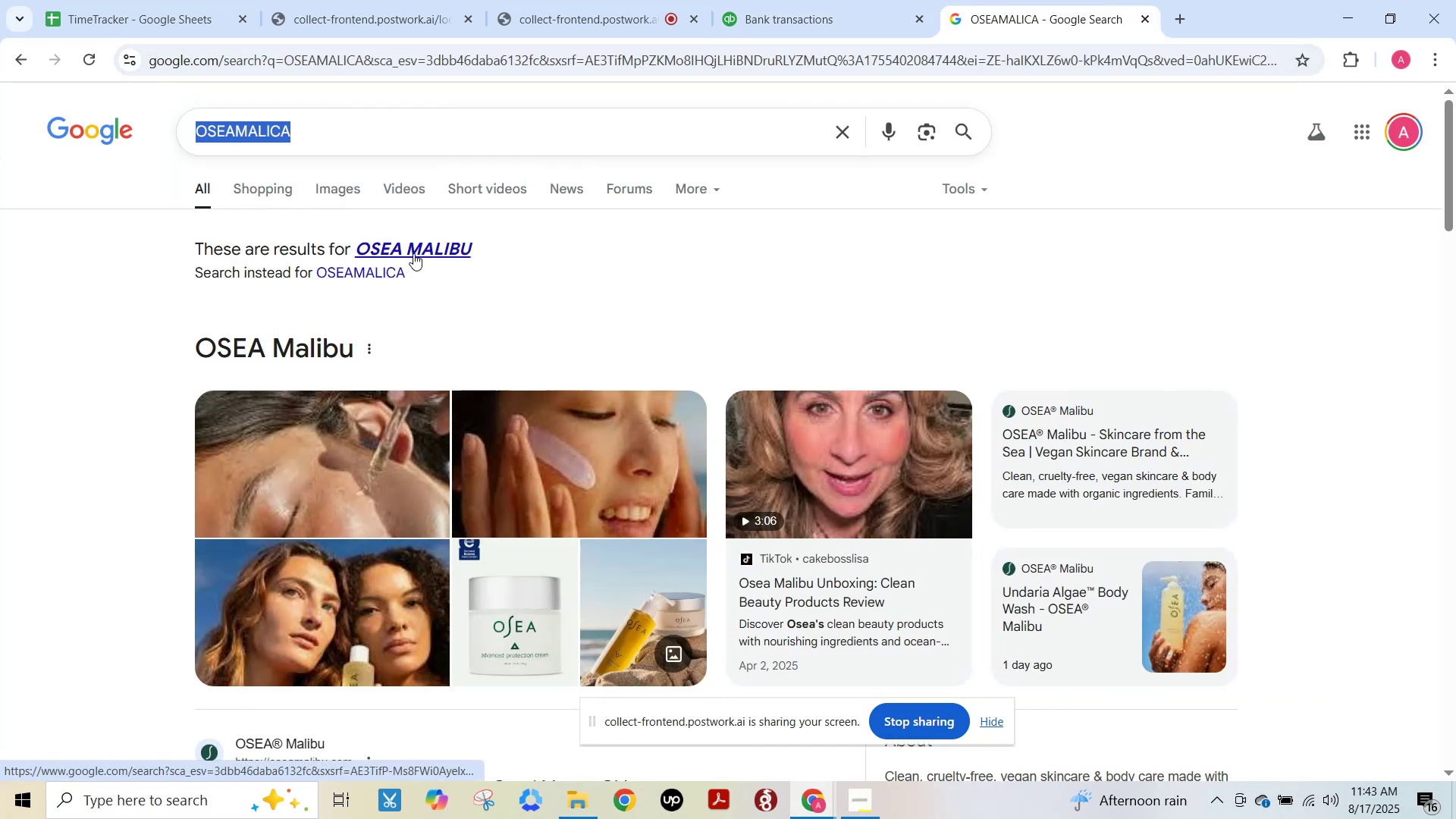 
left_click([413, 253])
 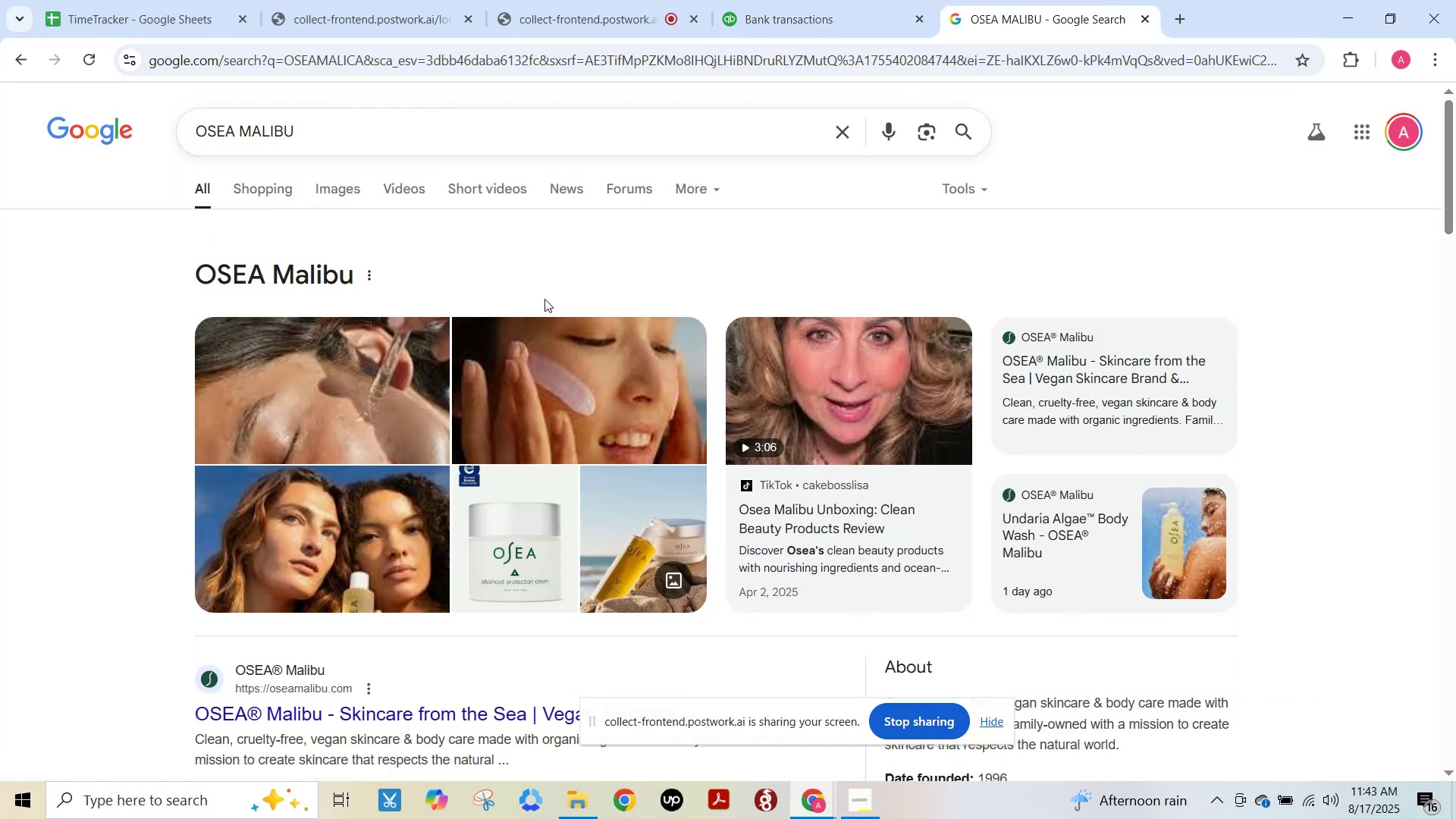 
scroll: coordinate [555, 350], scroll_direction: down, amount: 1.0
 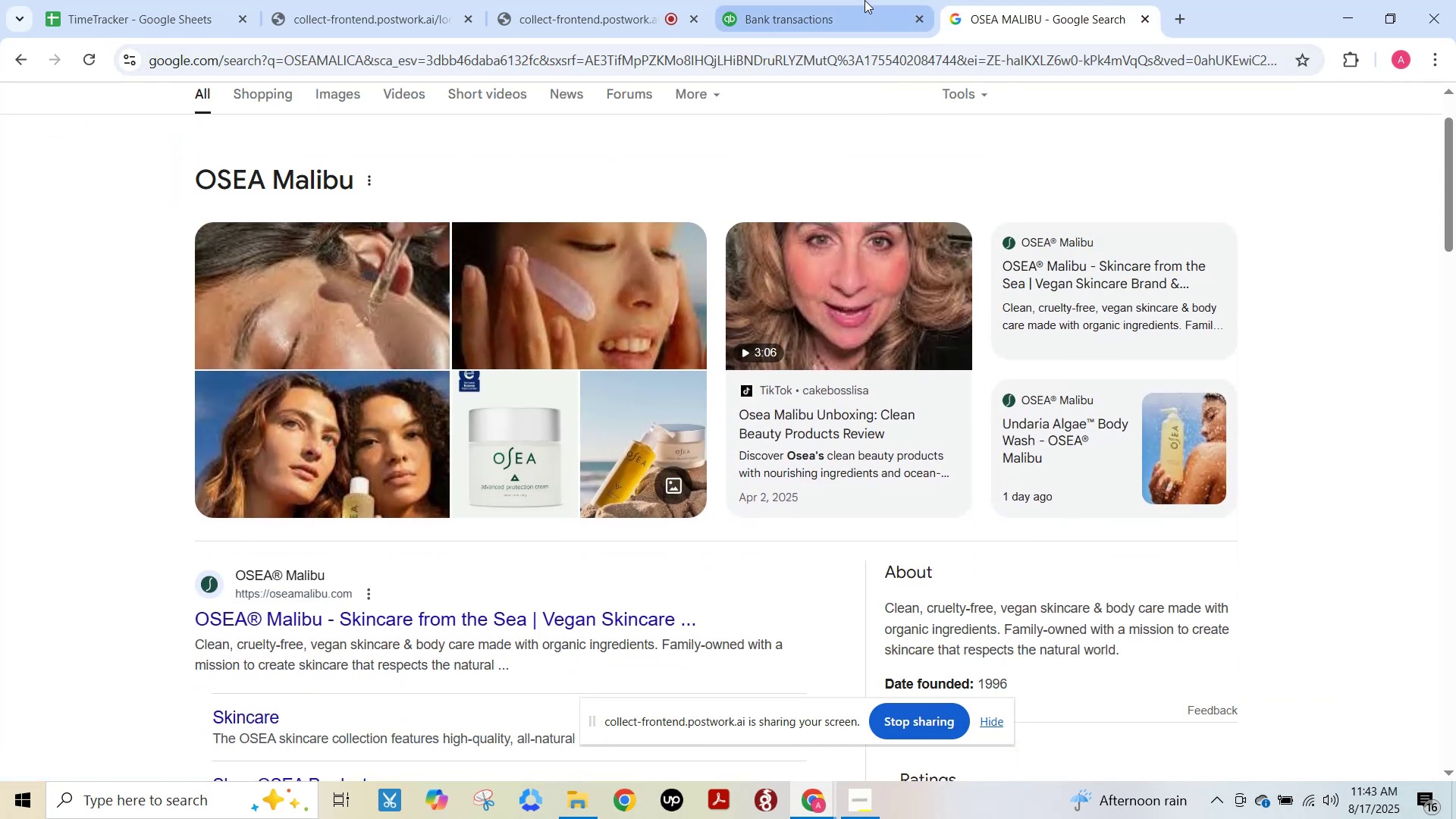 
left_click([864, 0])
 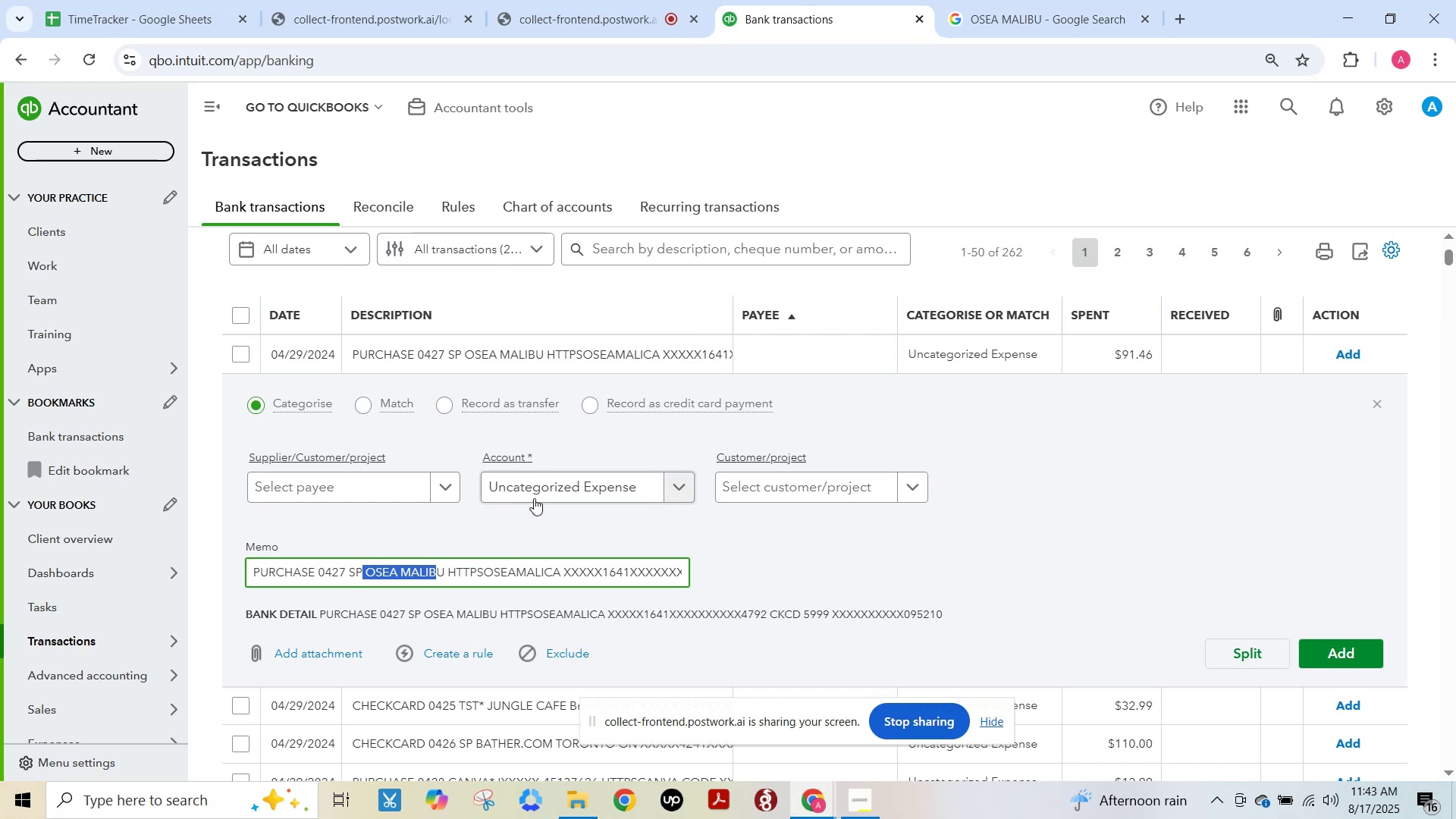 
left_click([549, 493])
 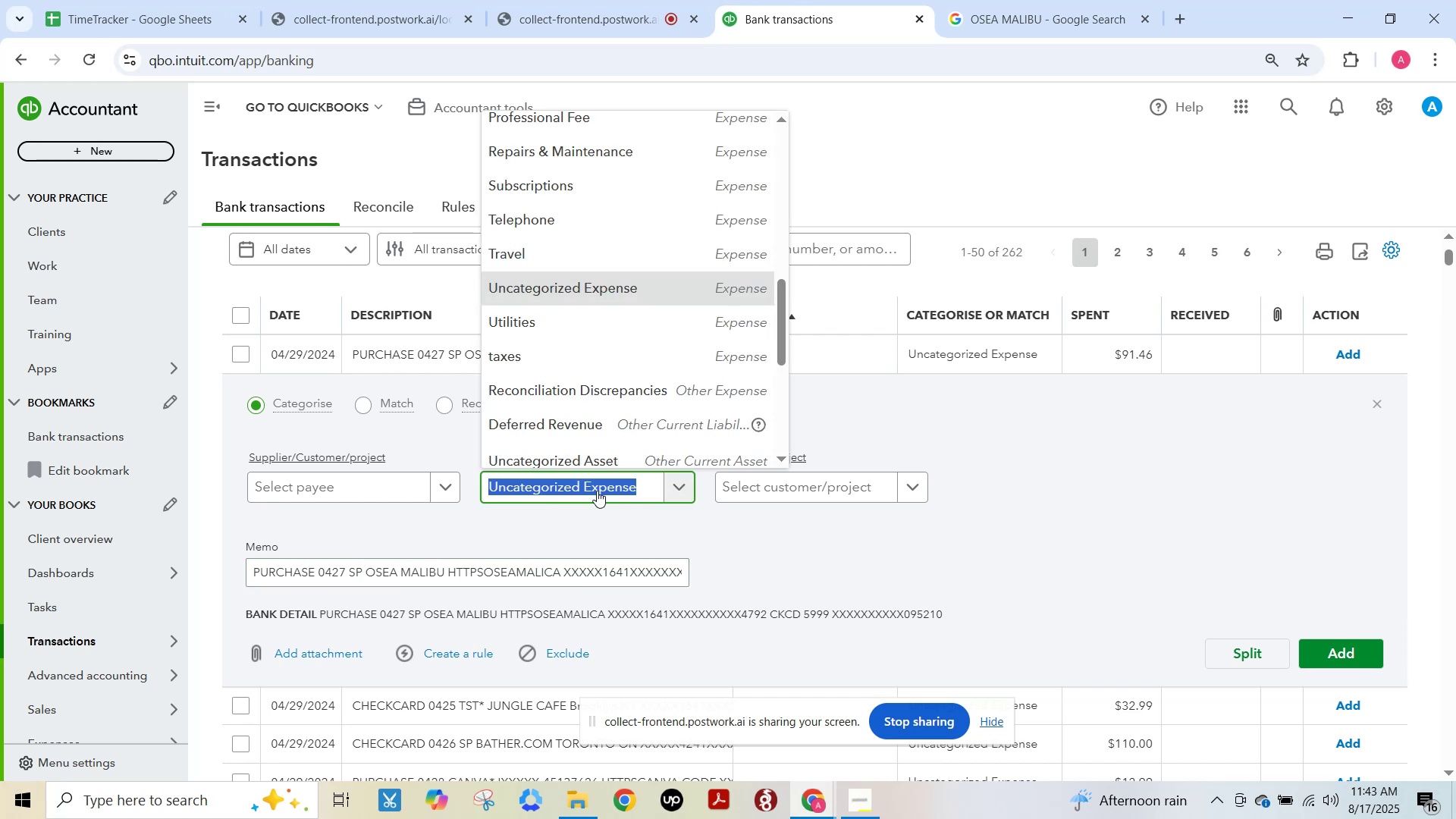 
type(health)
 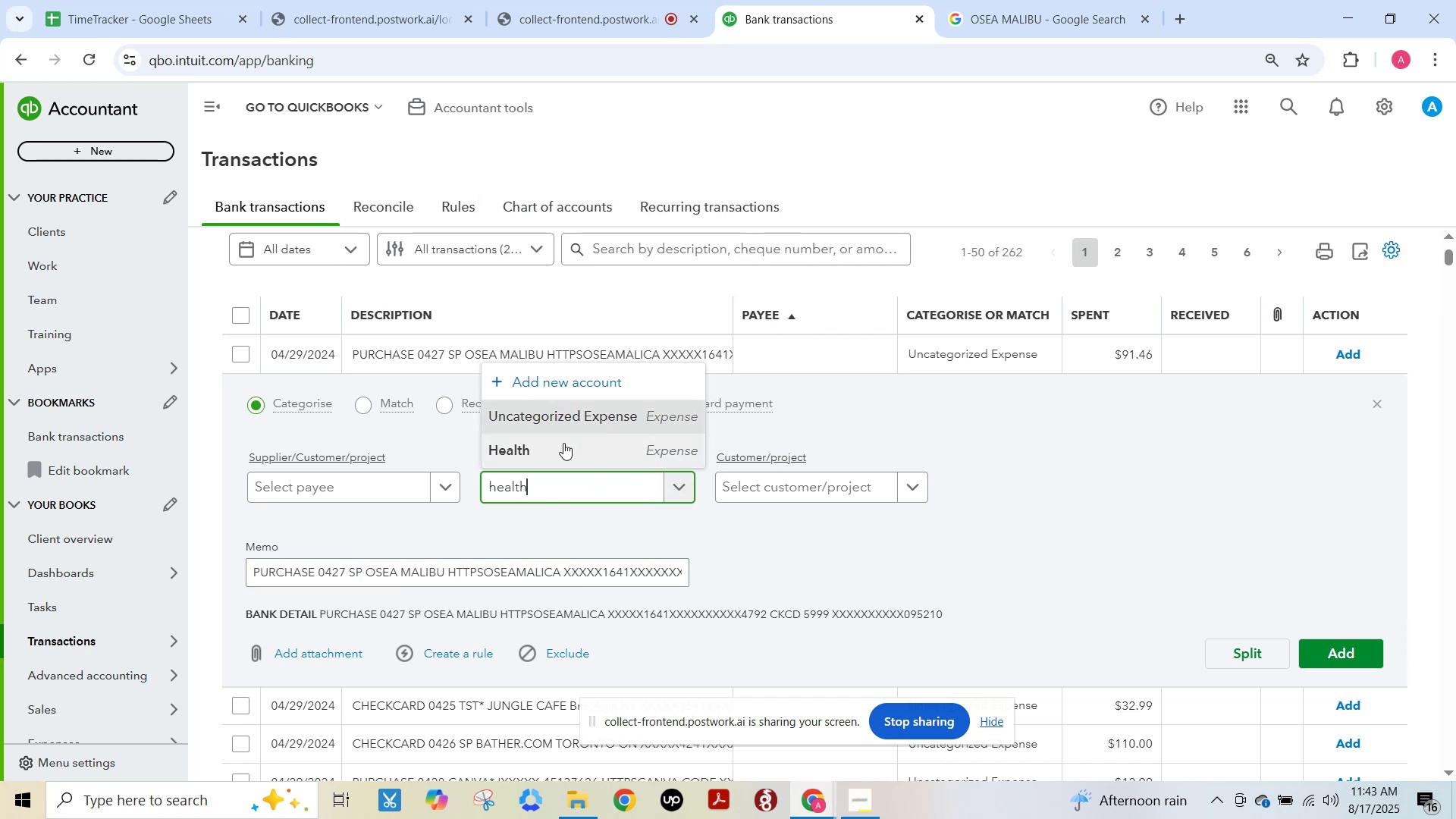 
left_click([563, 444])
 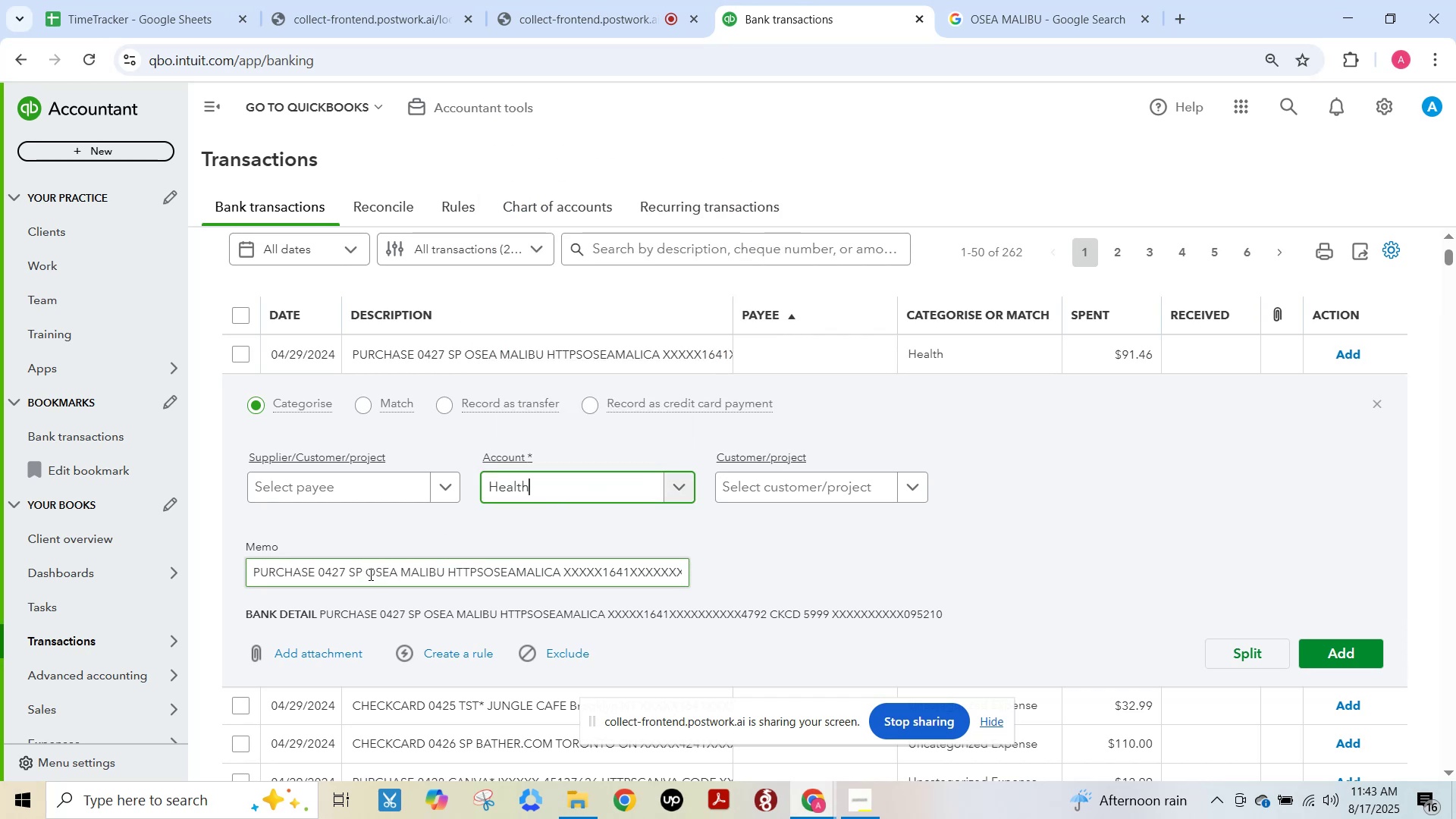 
left_click_drag(start_coordinate=[366, 574], to_coordinate=[441, 582])
 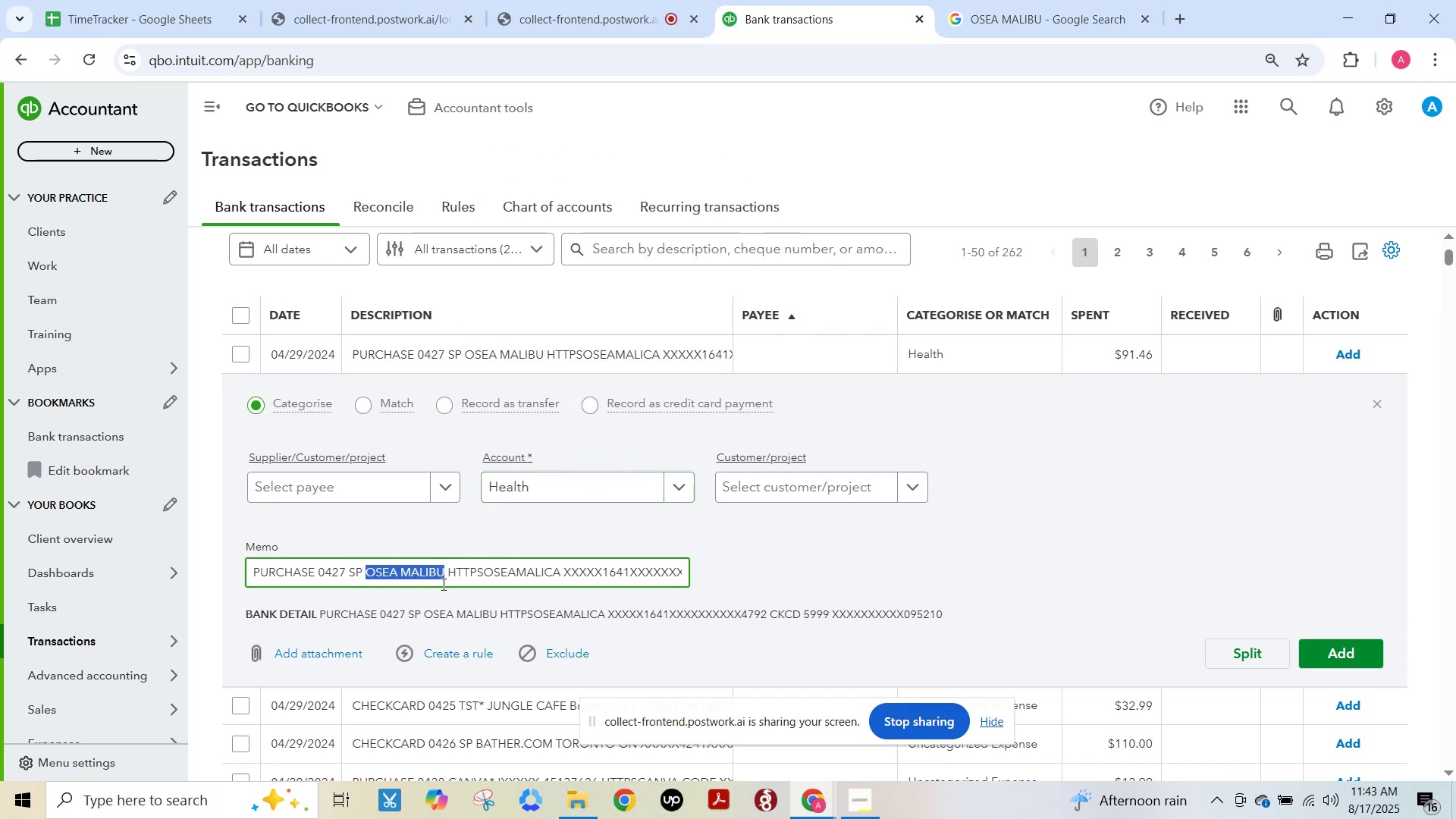 
key(Control+C)
 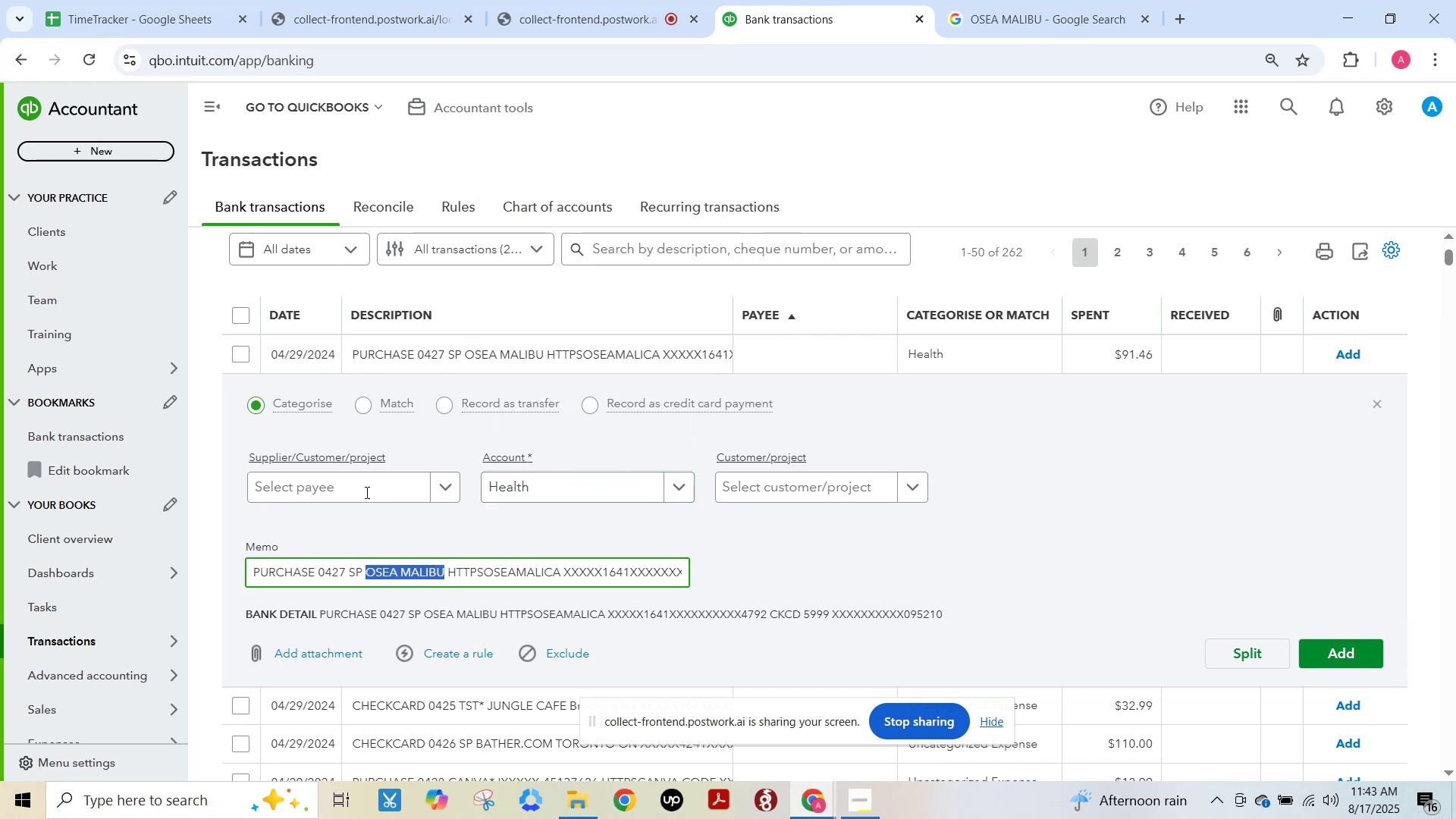 
left_click([366, 492])
 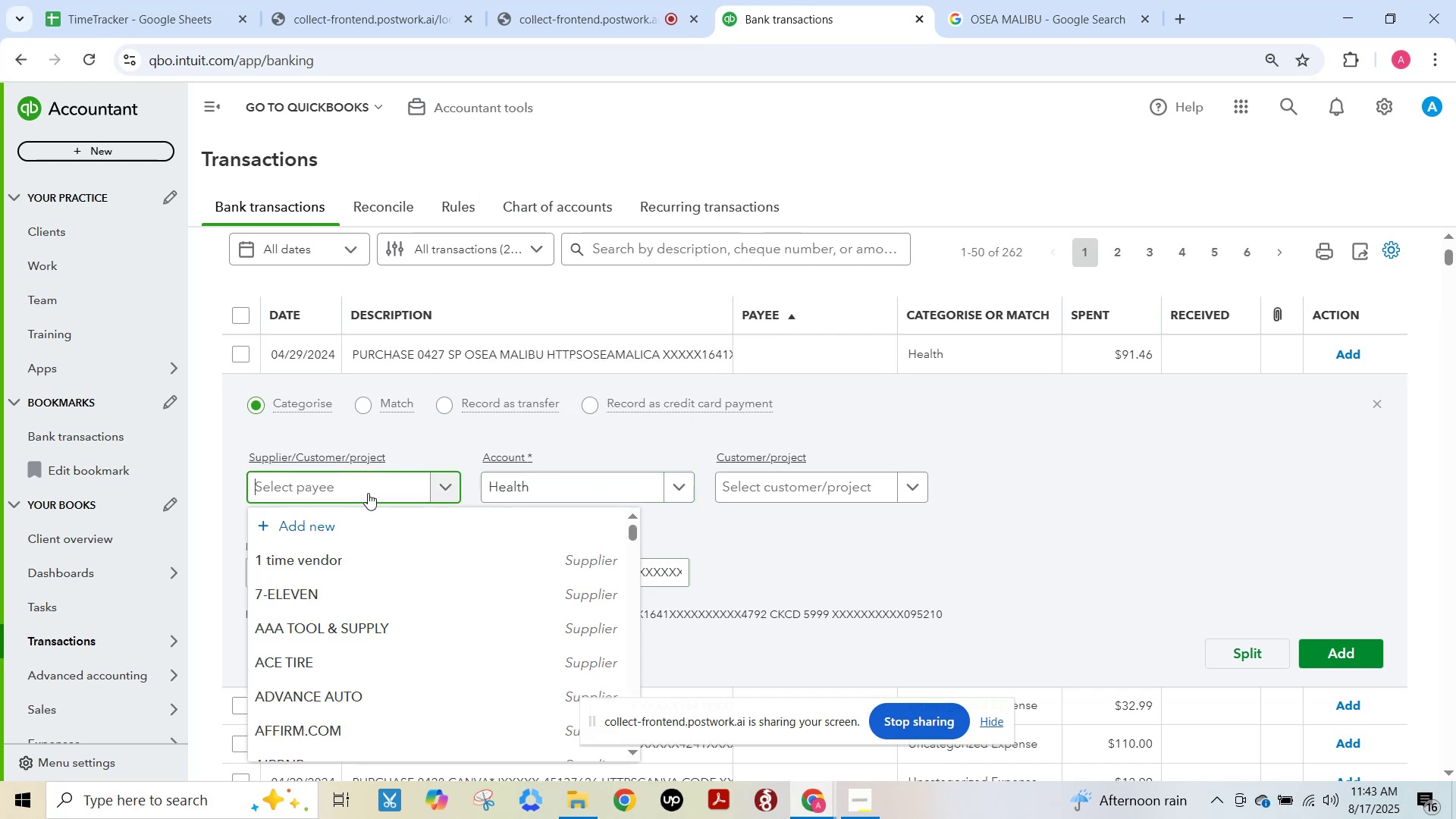 
key(Control+V)
 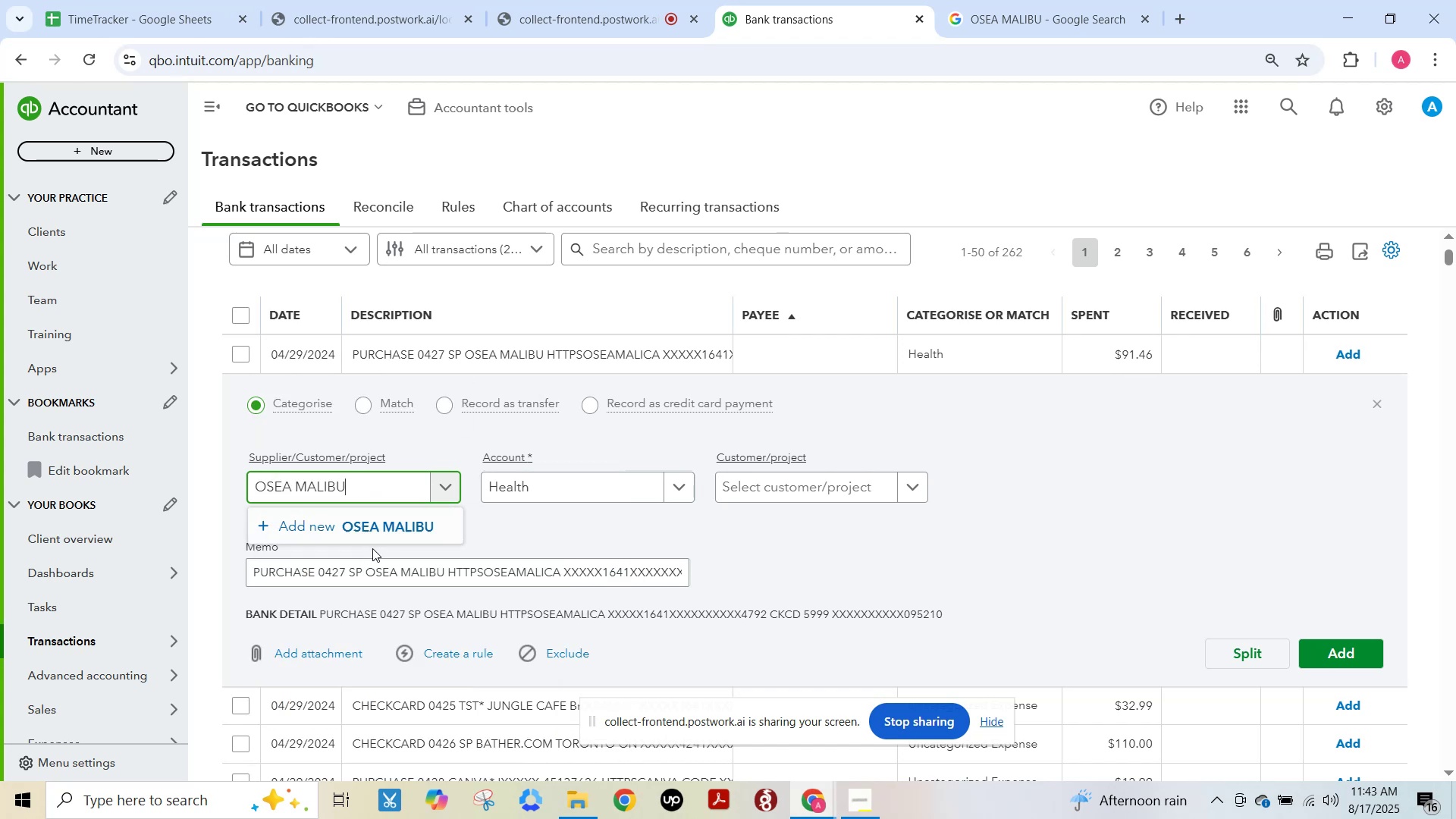 
left_click([373, 528])
 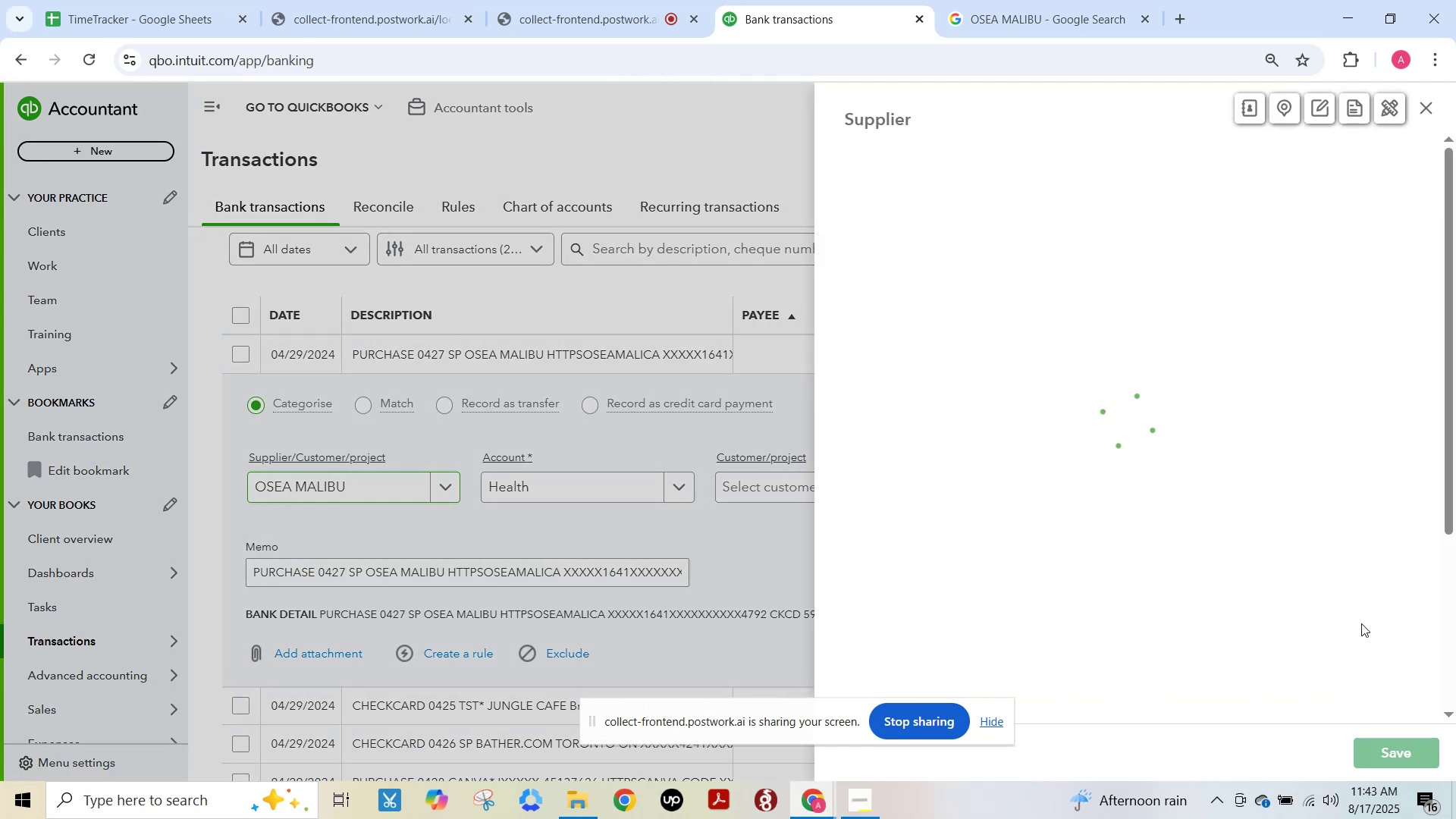 
mouse_move([1420, 692])
 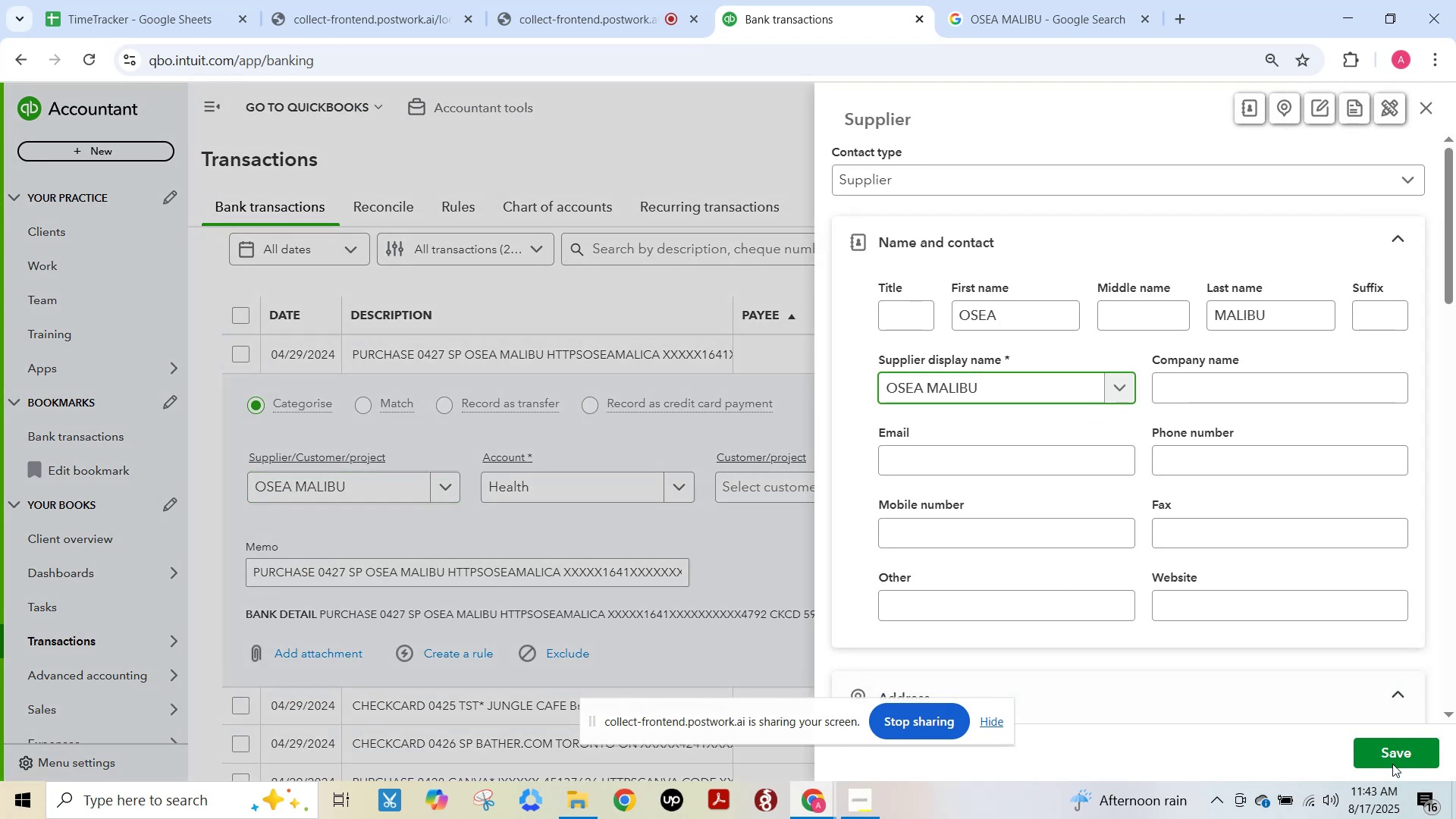 
left_click([1389, 757])
 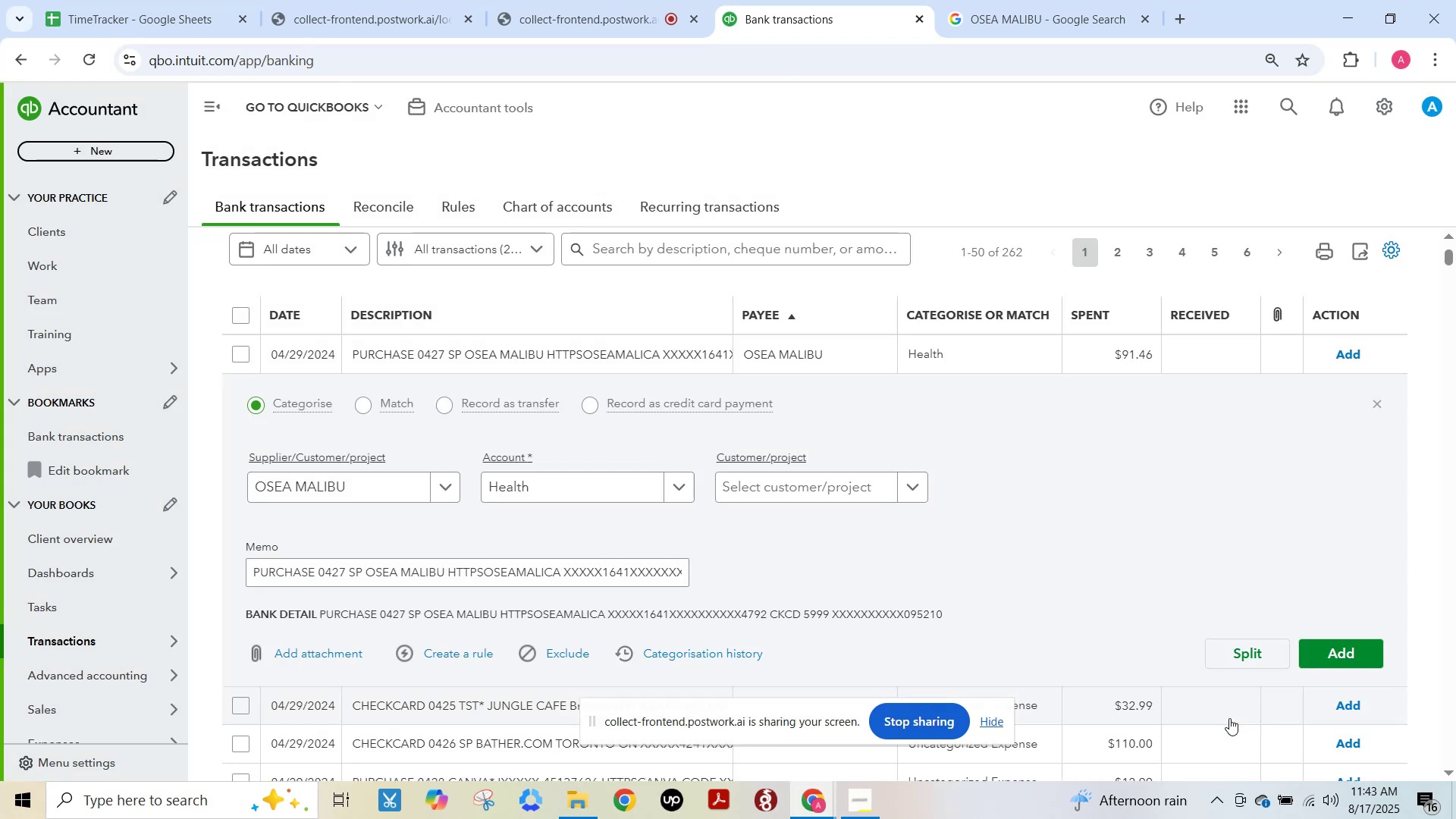 
left_click([1326, 660])
 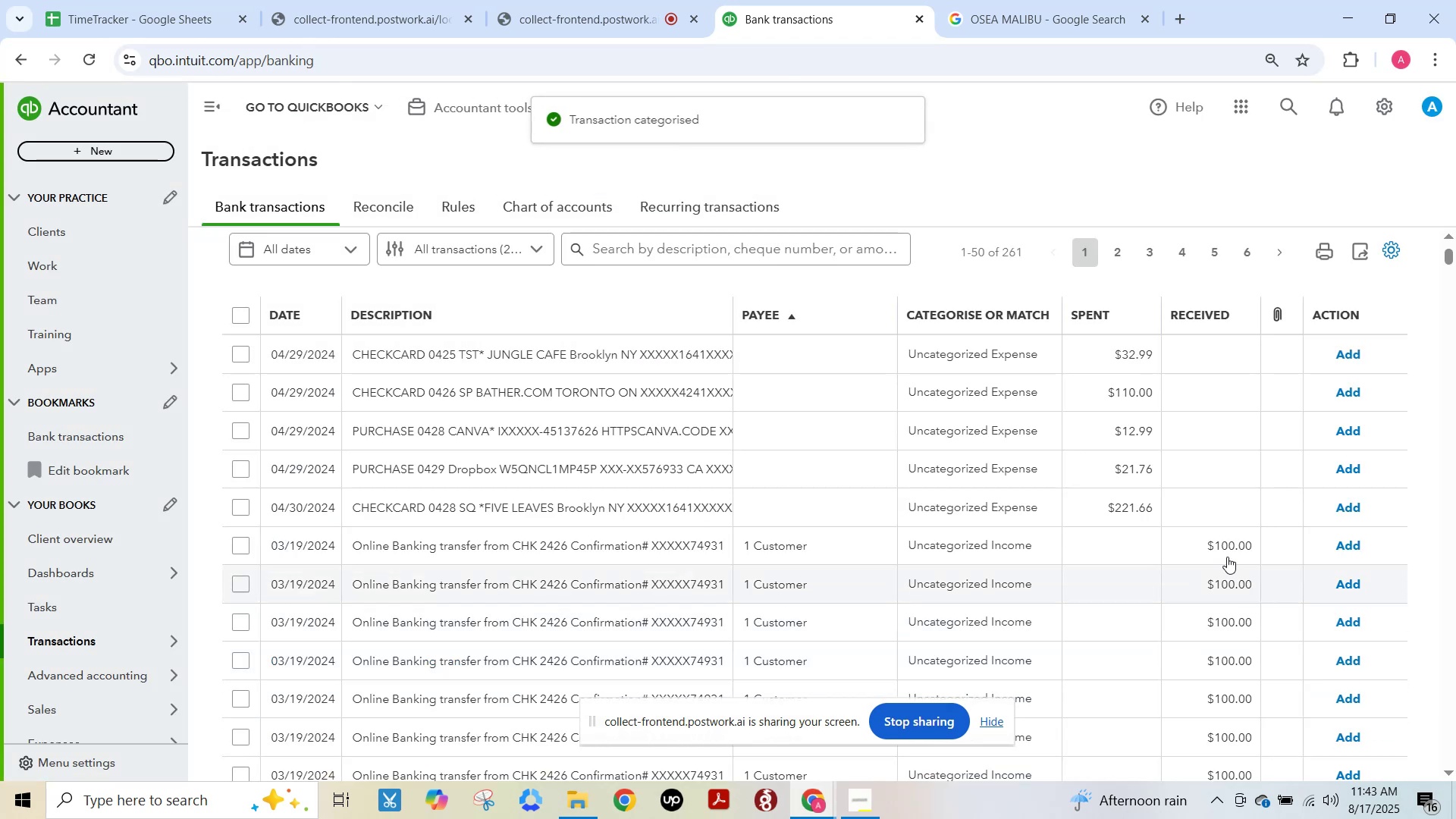 
scroll: coordinate [777, 497], scroll_direction: up, amount: 4.0
 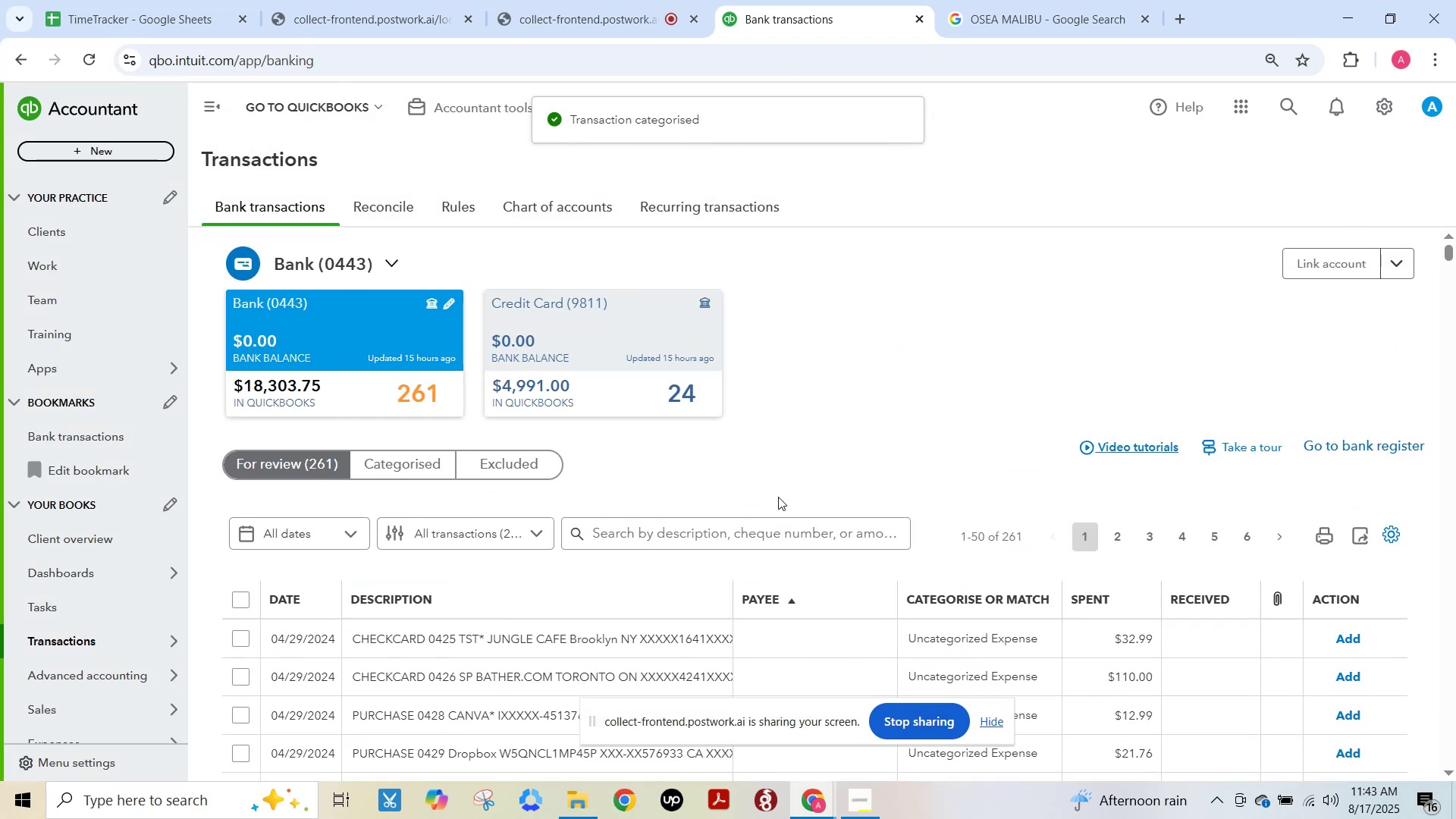 
scroll: coordinate [778, 497], scroll_direction: down, amount: 1.0
 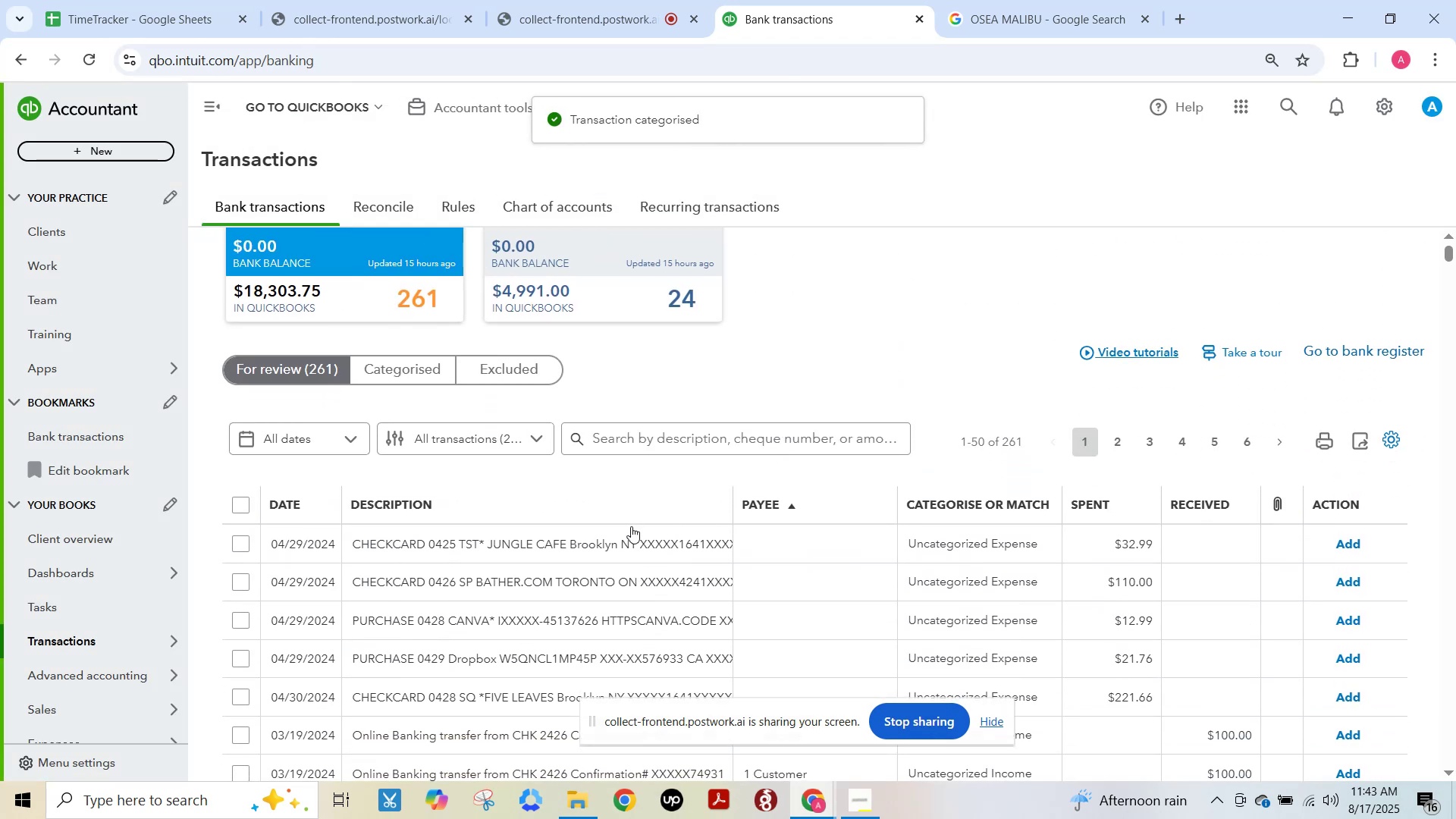 
left_click([629, 529])
 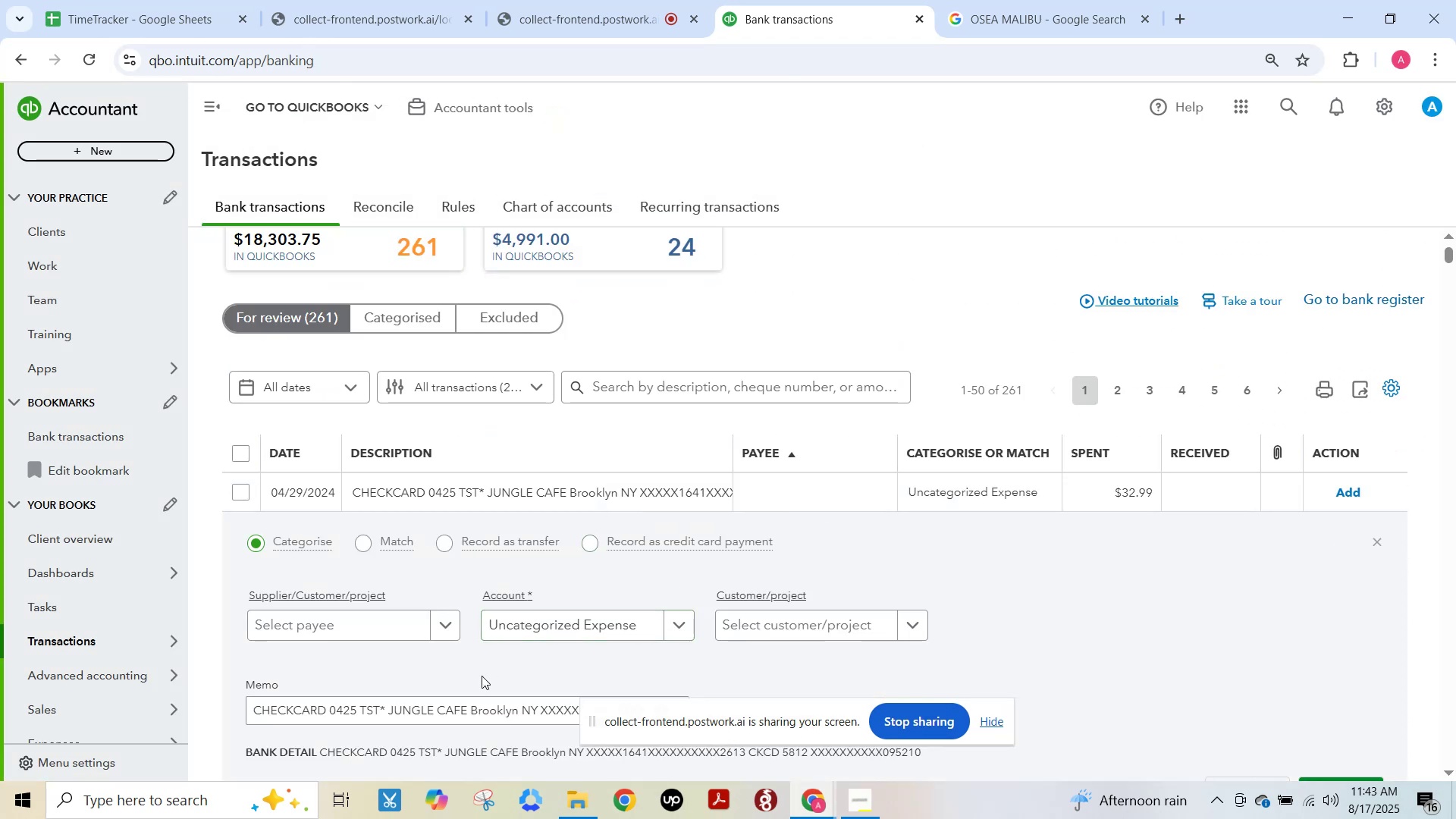 
scroll: coordinate [438, 679], scroll_direction: down, amount: 2.0
 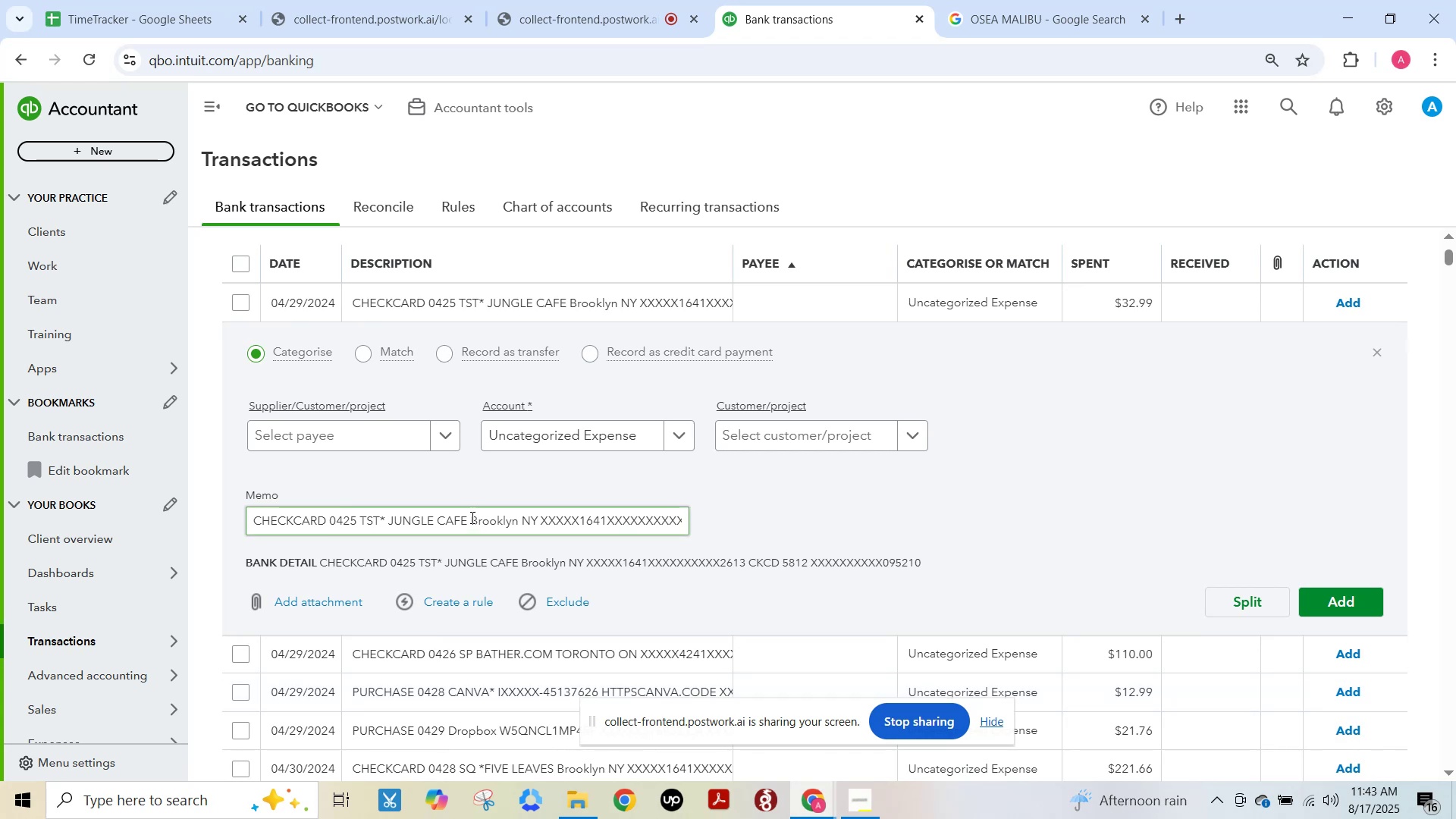 
left_click_drag(start_coordinate=[469, 517], to_coordinate=[391, 520])
 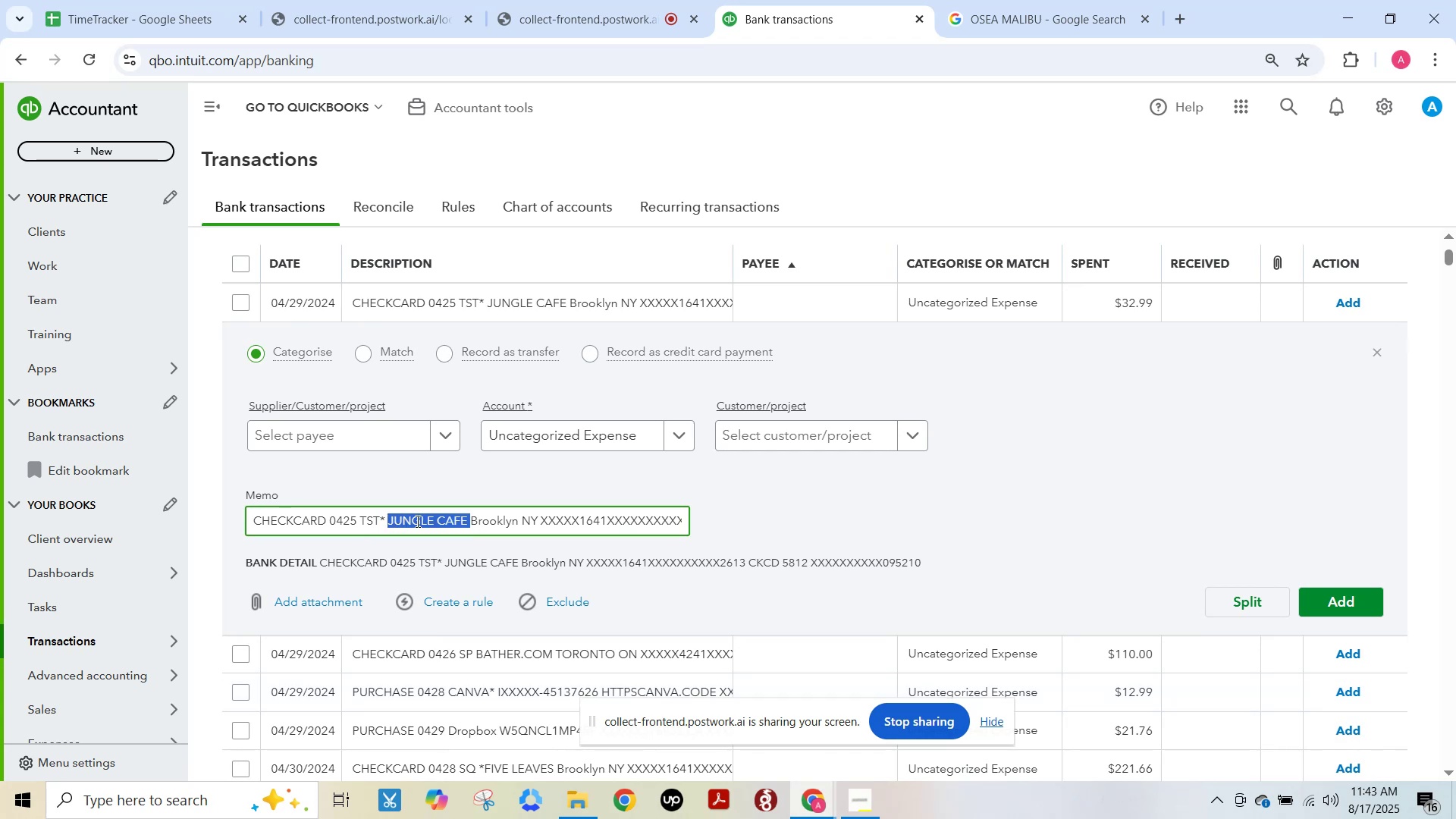 
key(Control+C)
 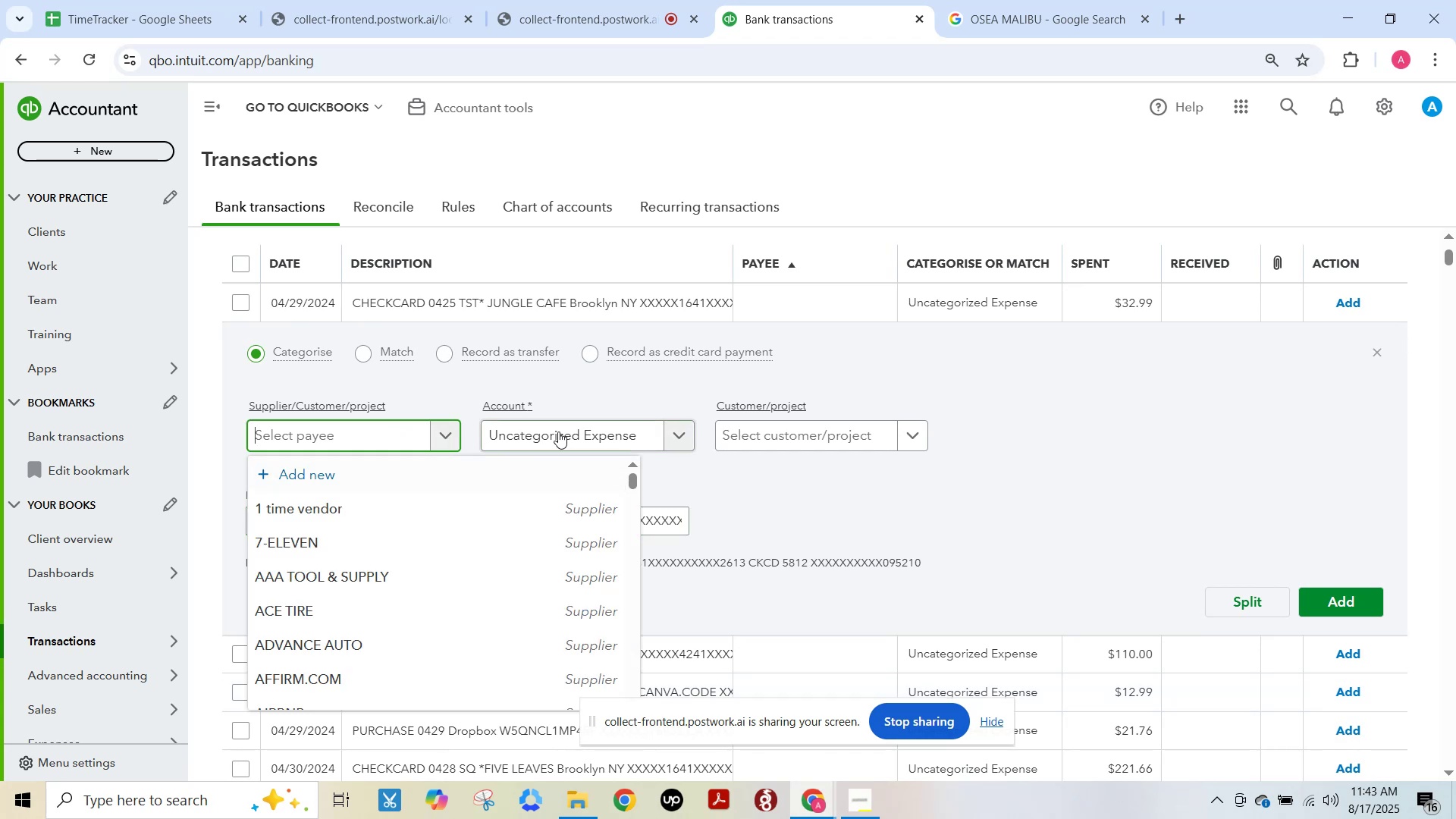 
key(Control+V)
 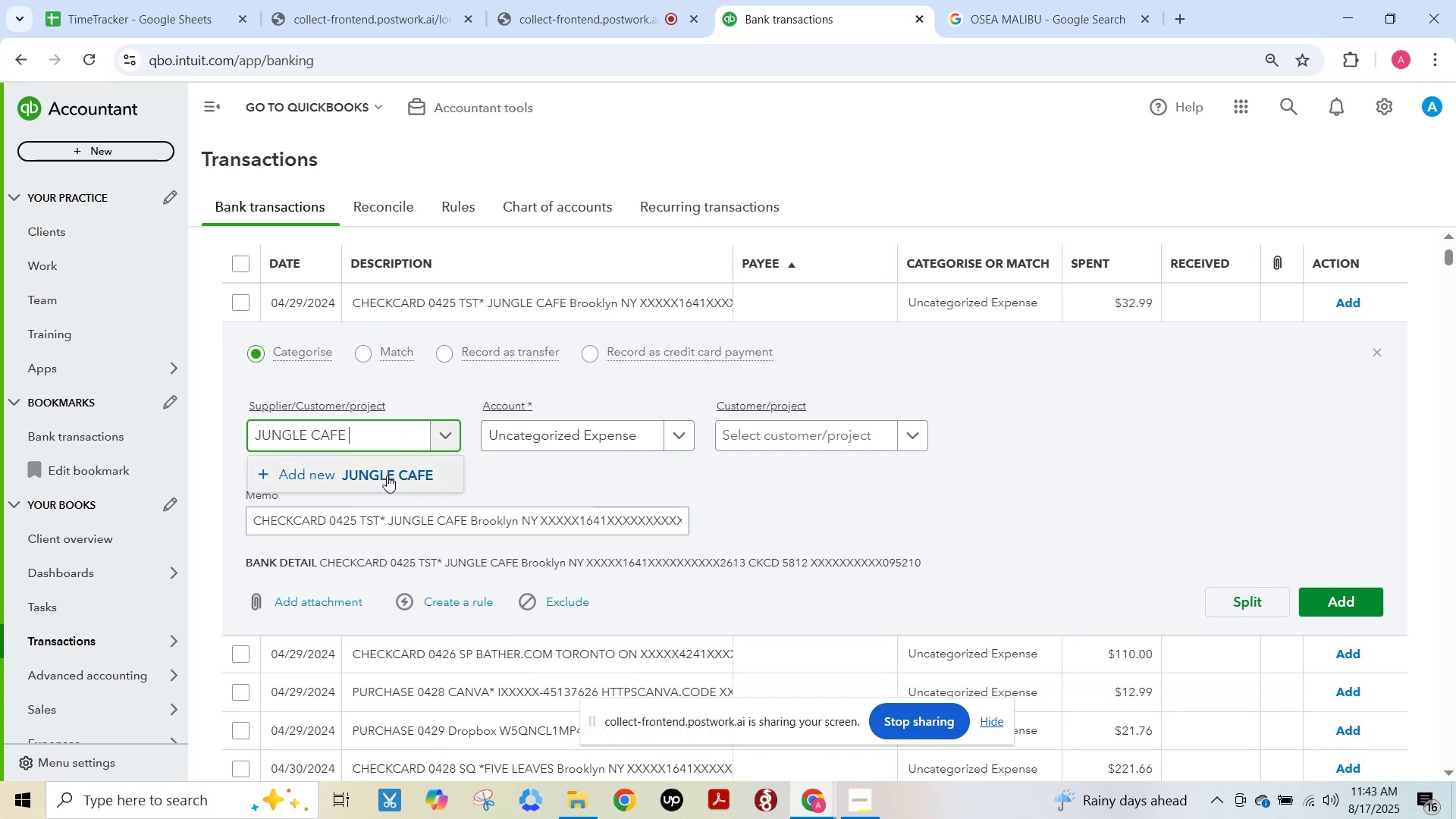 
left_click([377, 475])
 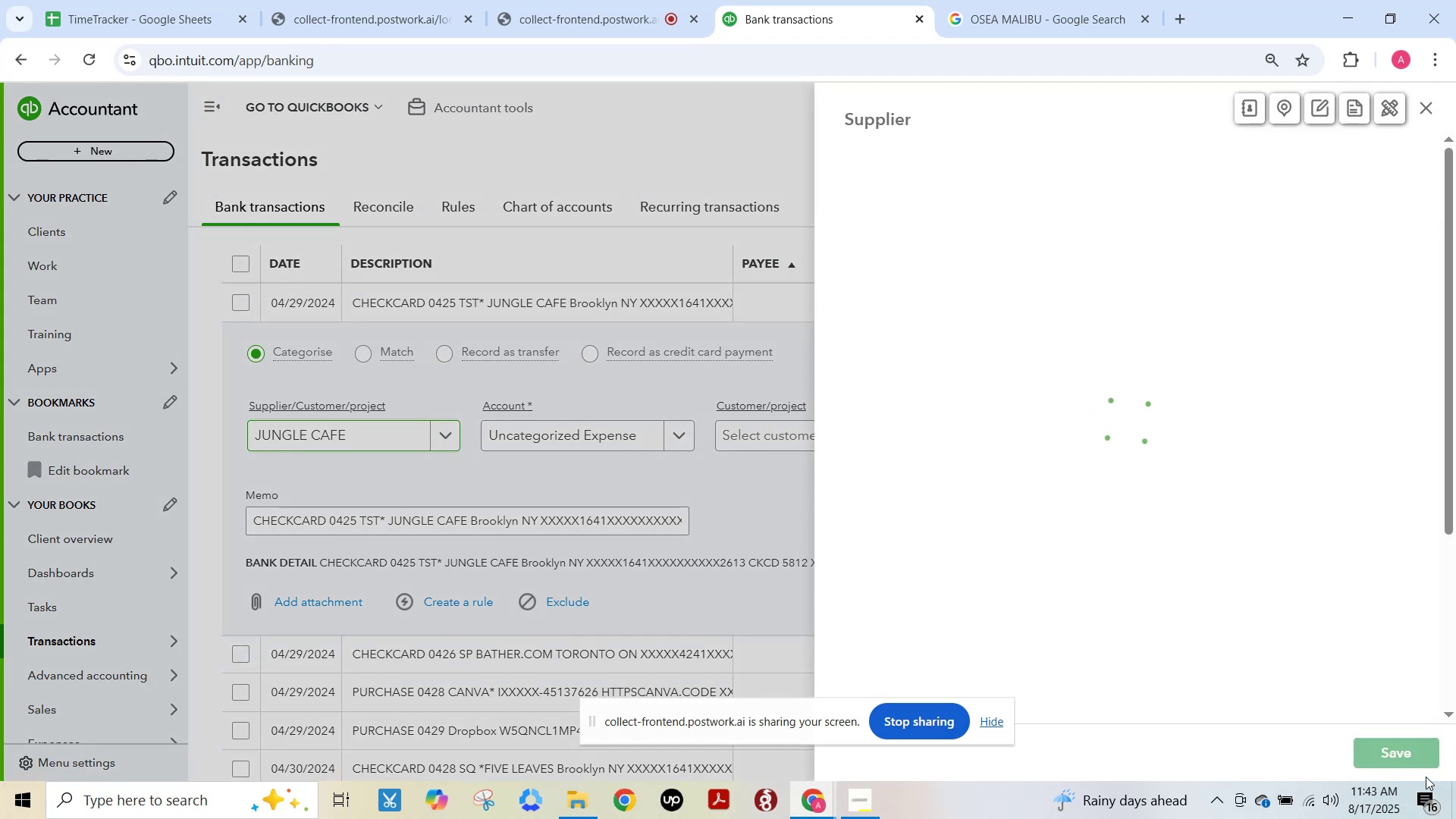 
wait(5.1)
 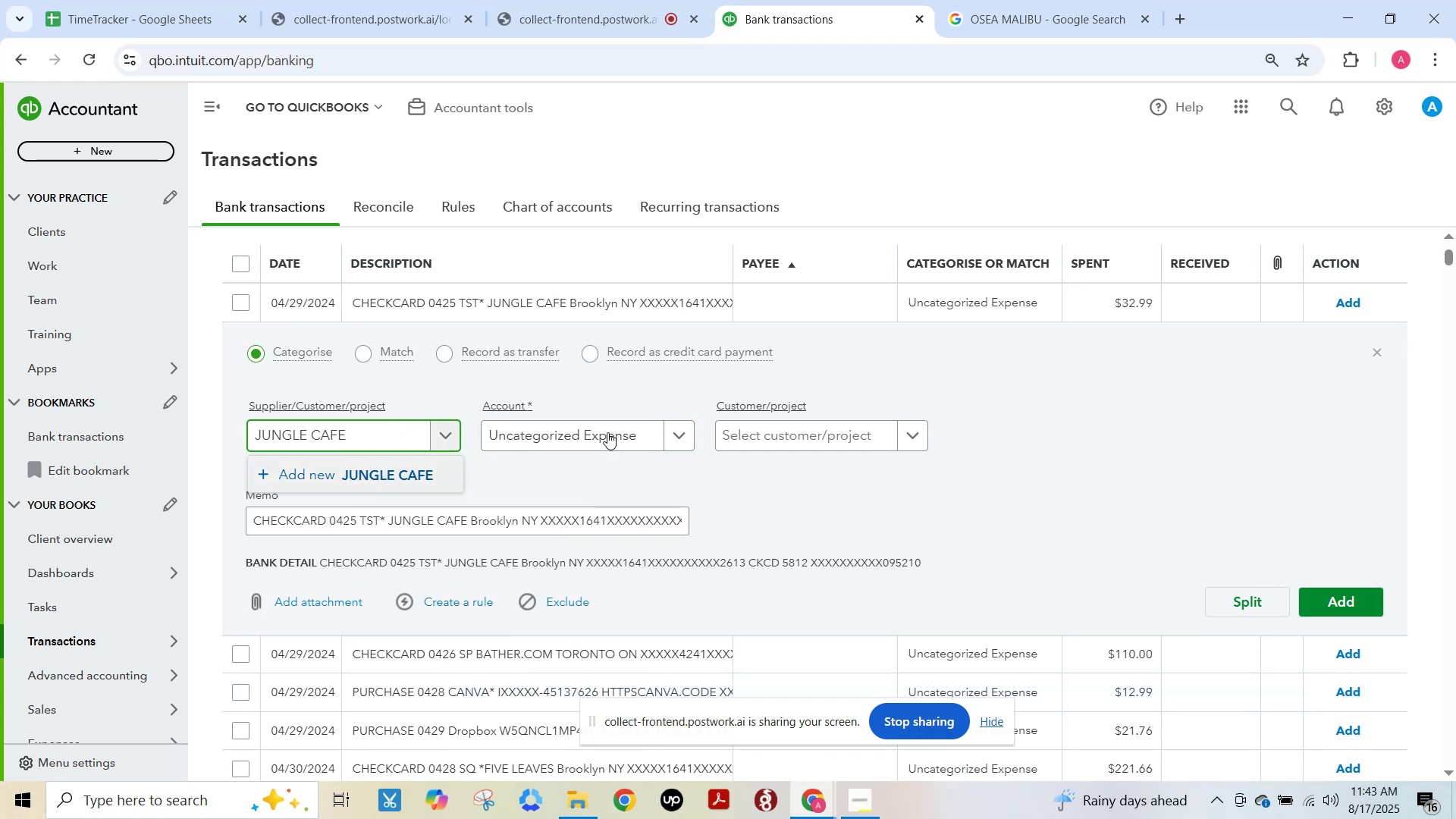 
left_click([1404, 757])
 